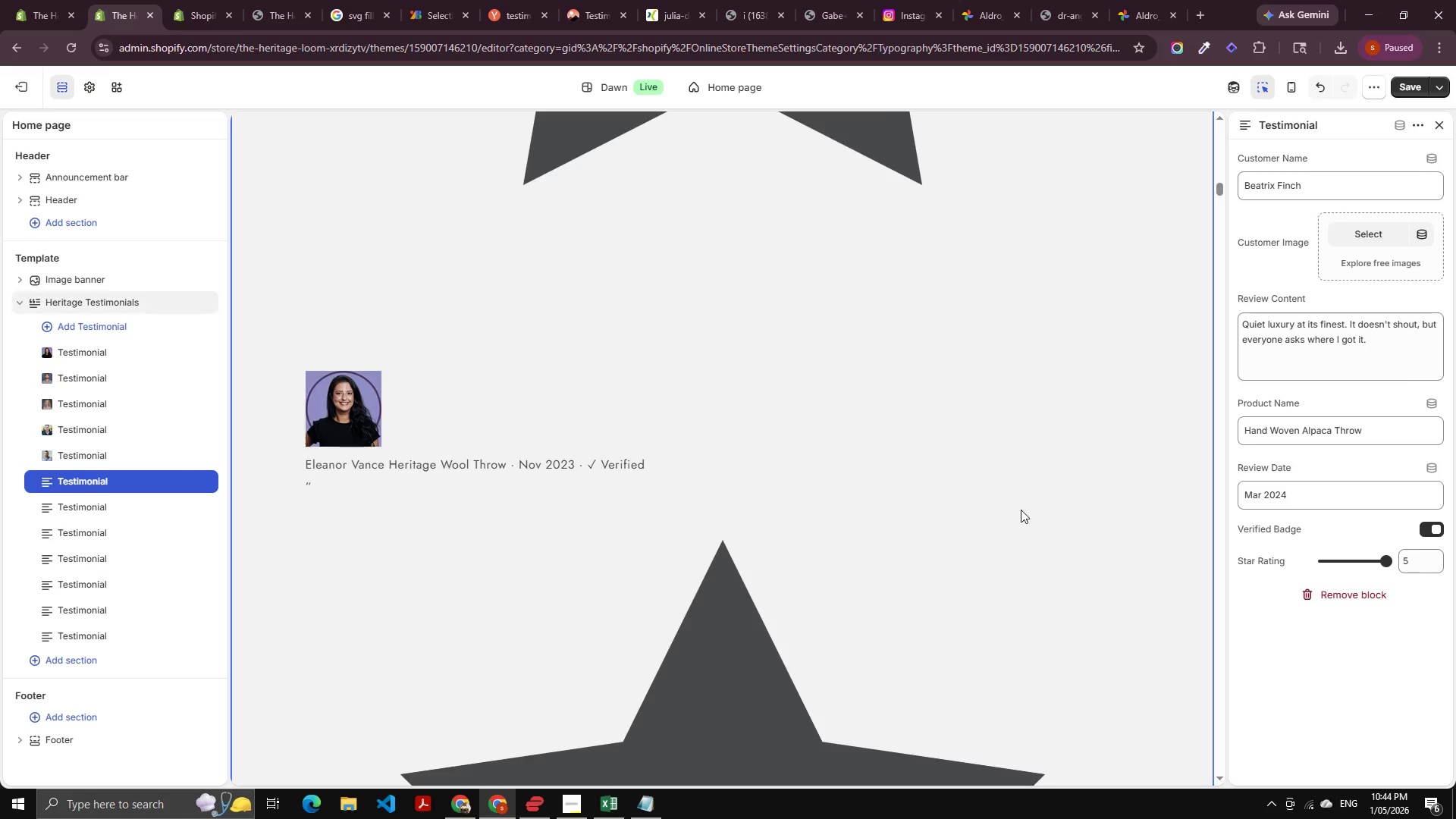 
key(Alt+Tab)
 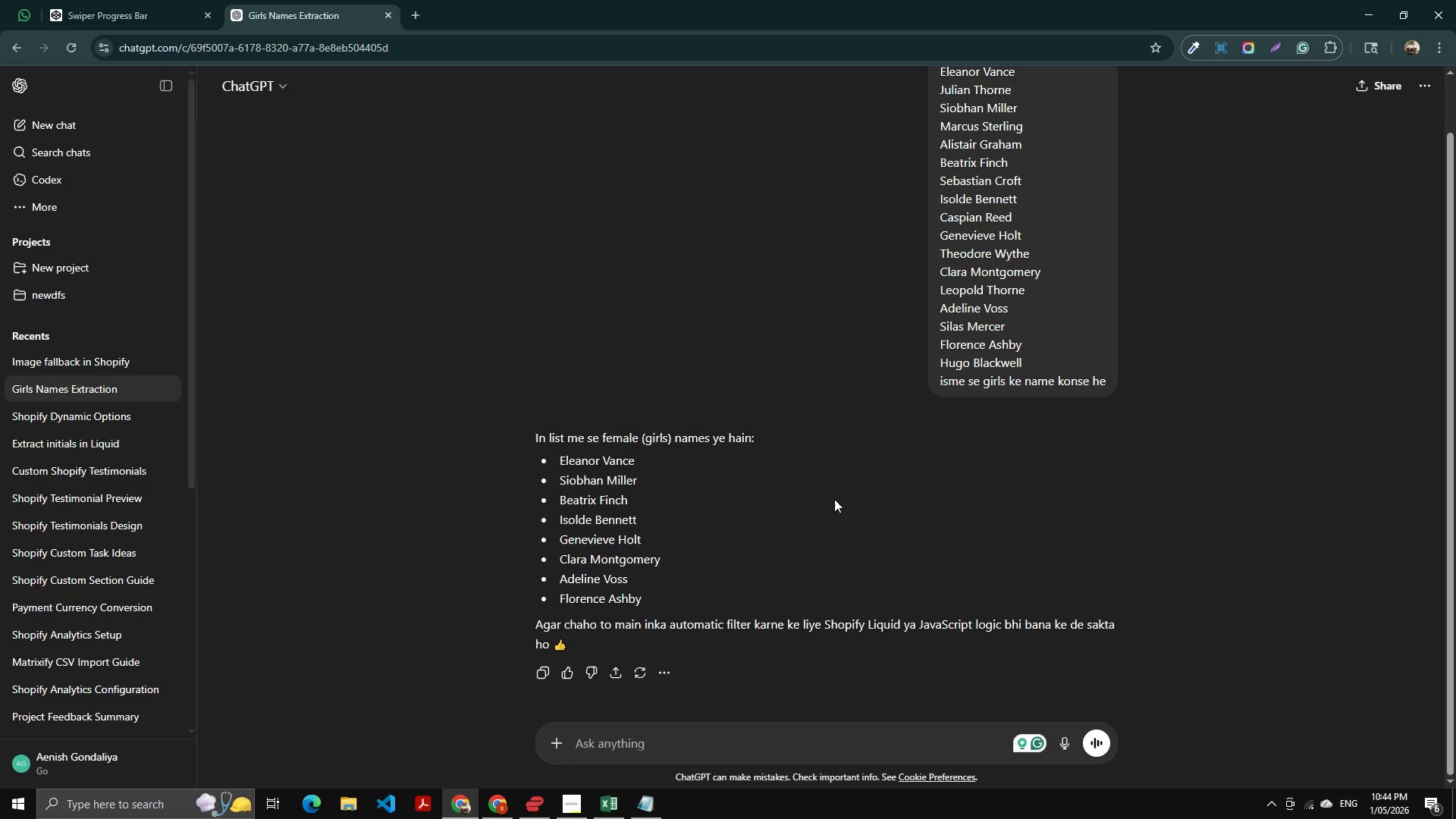 
key(Alt+AltLeft)
 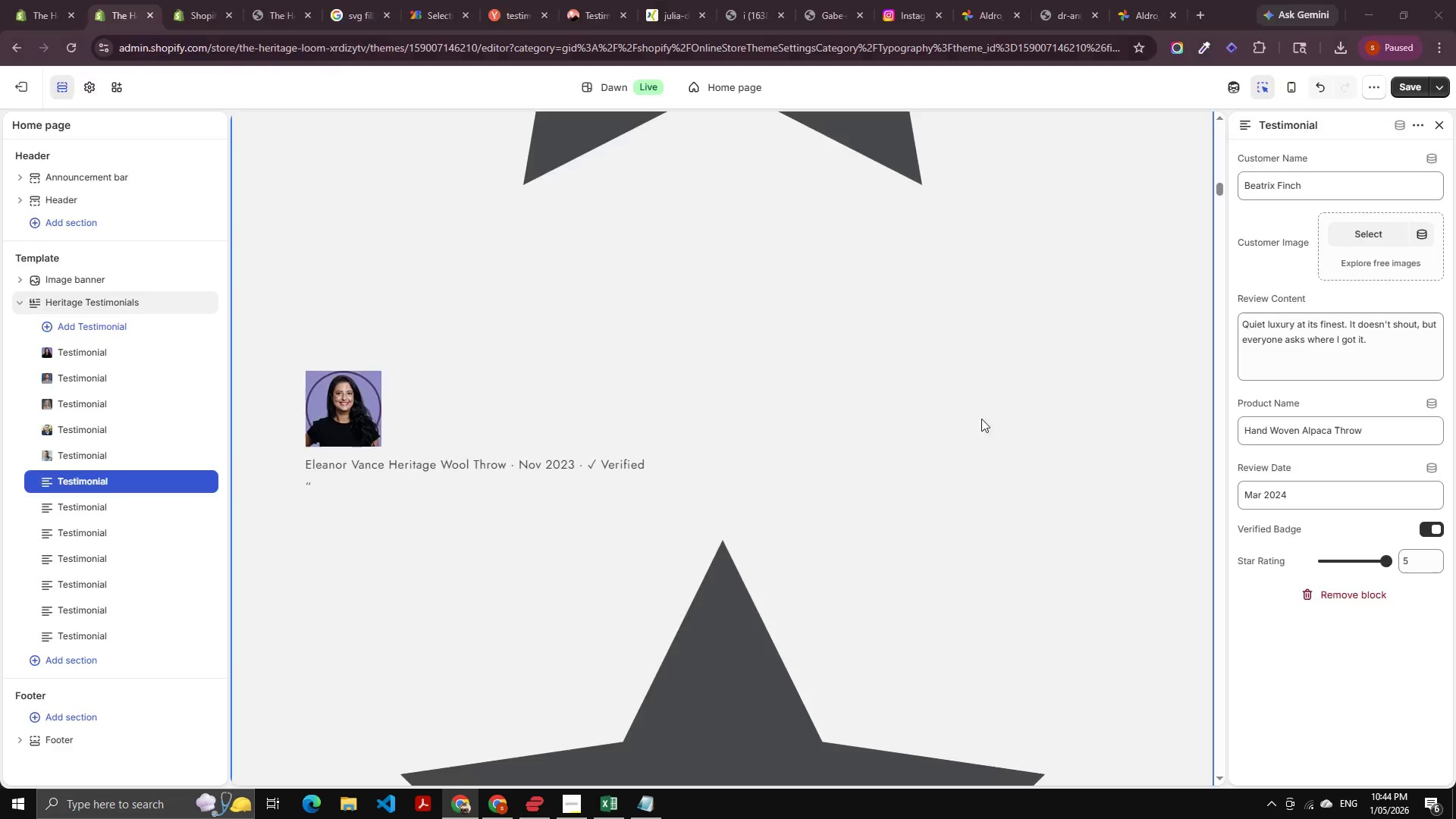 
key(Alt+Tab)
 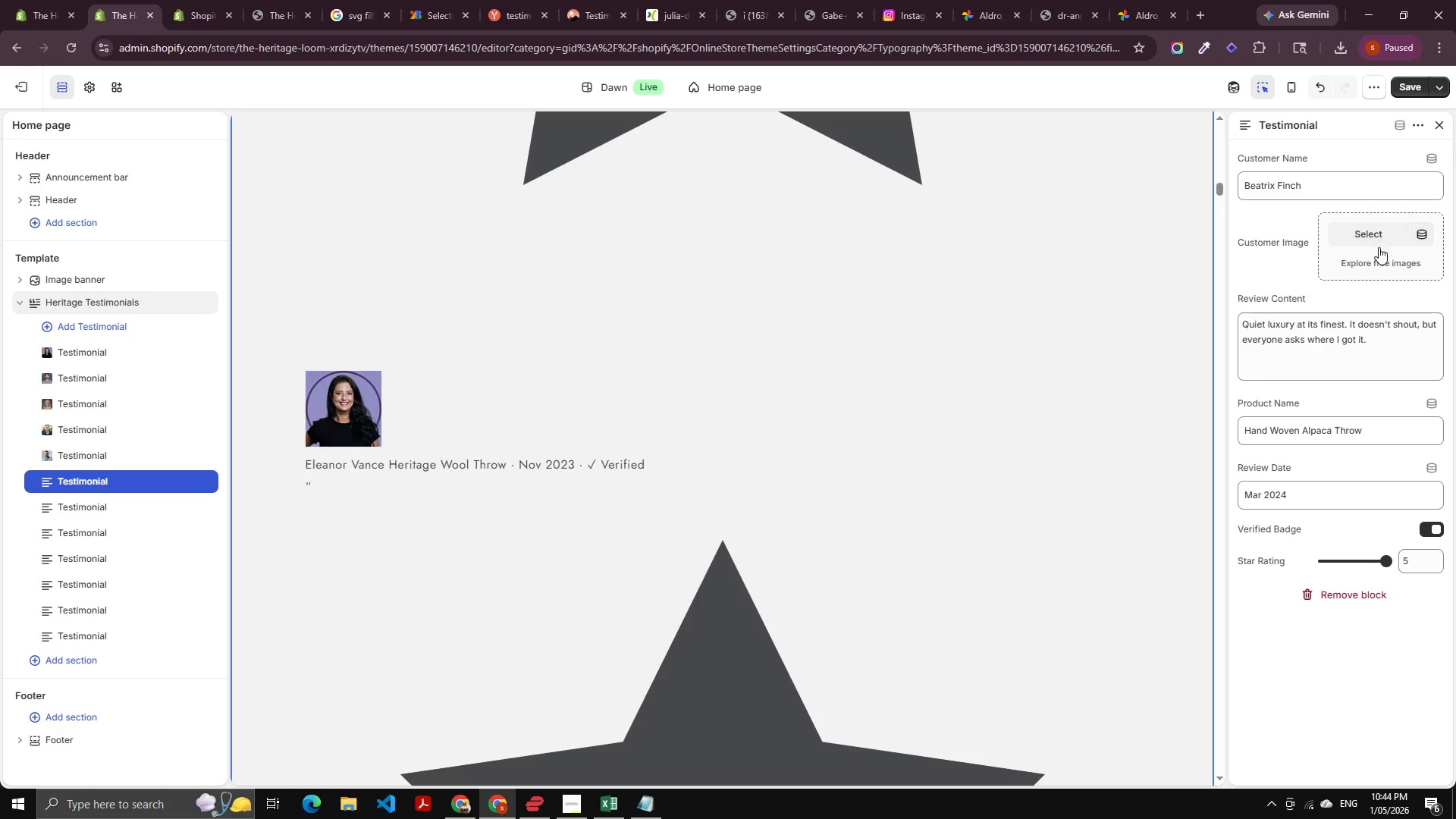 
left_click([1377, 247])
 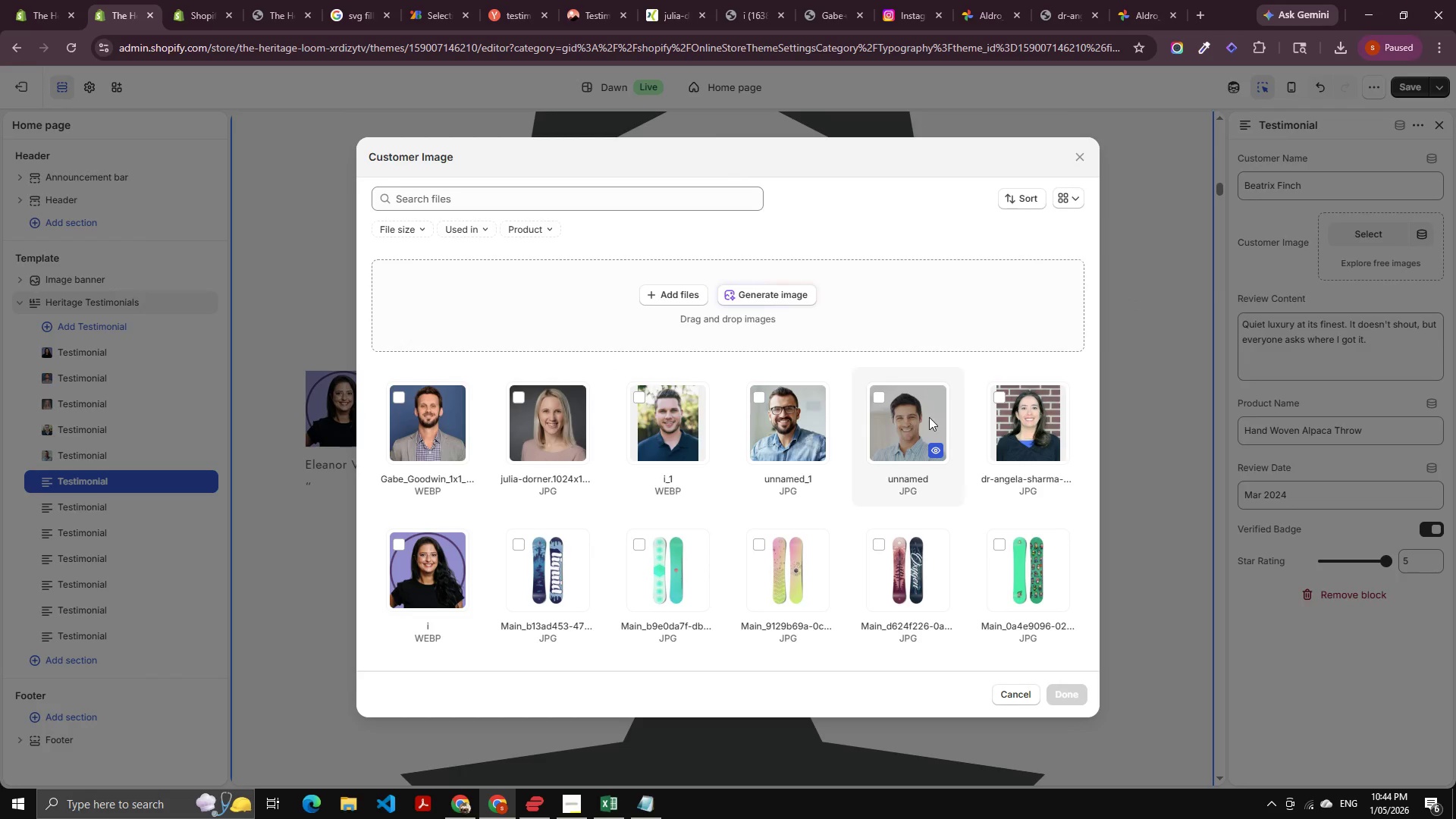 
left_click([986, 417])
 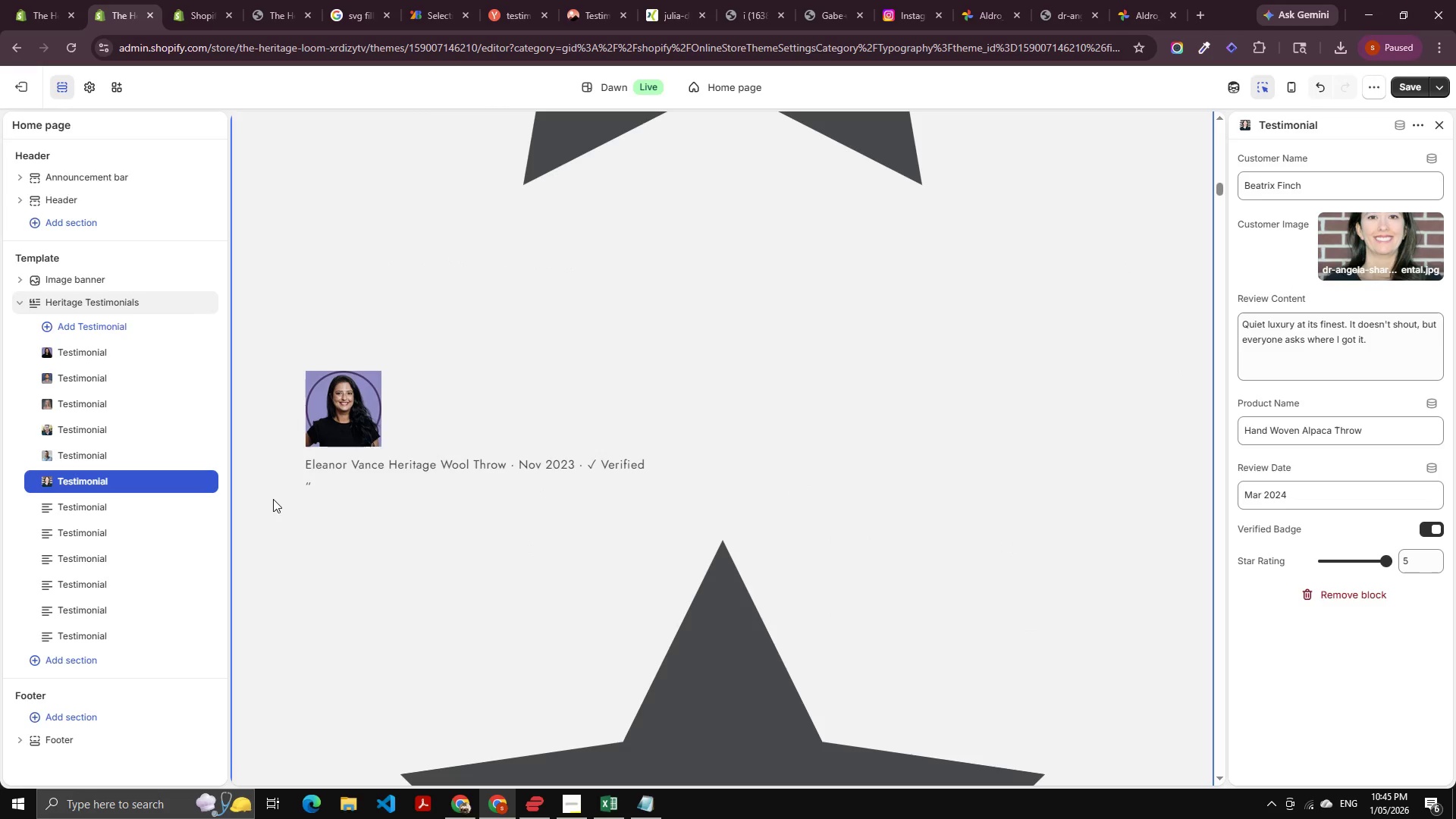 
wait(7.28)
 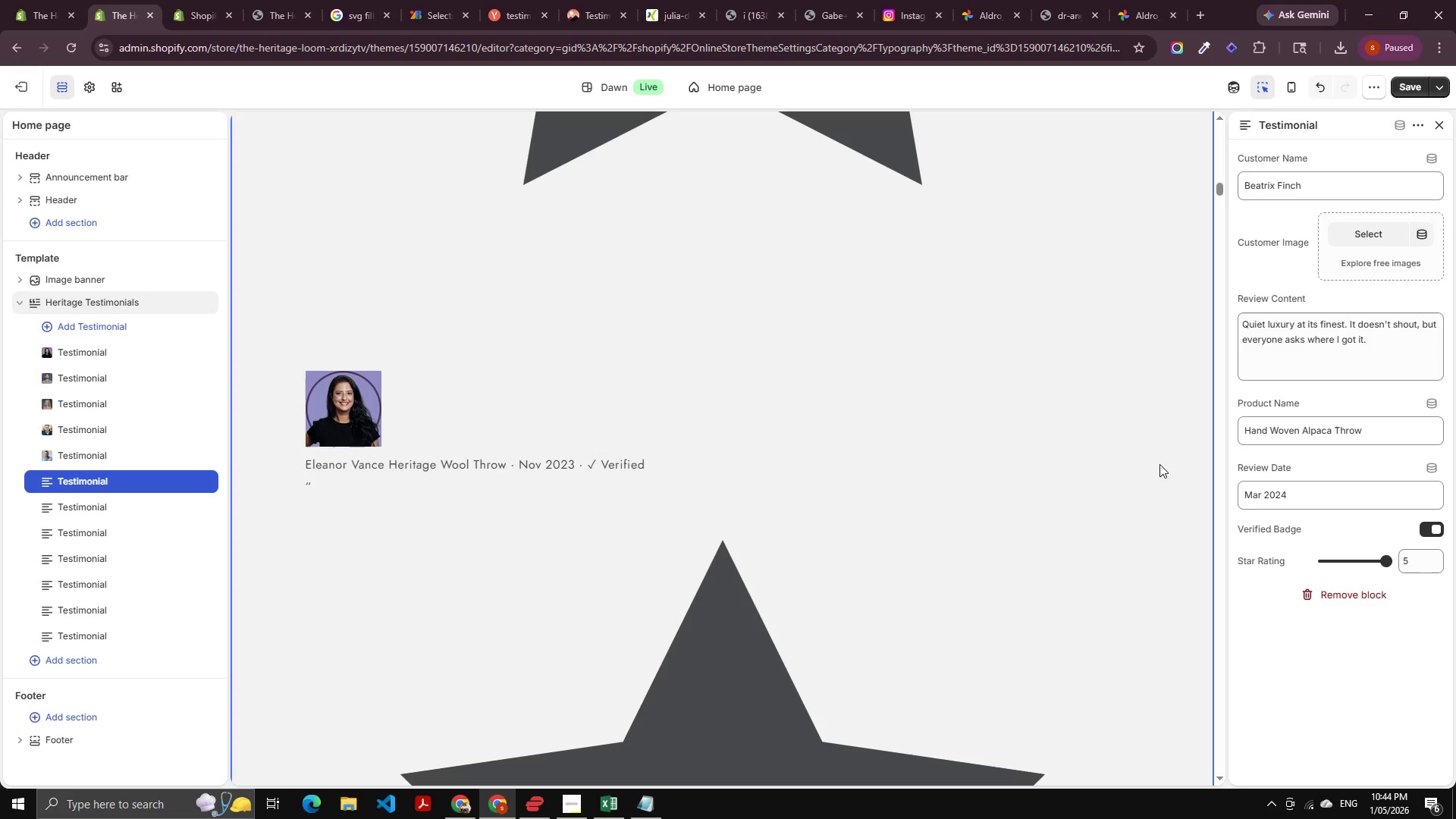 
scroll: coordinate [523, 393], scroll_direction: up, amount: 5.0
 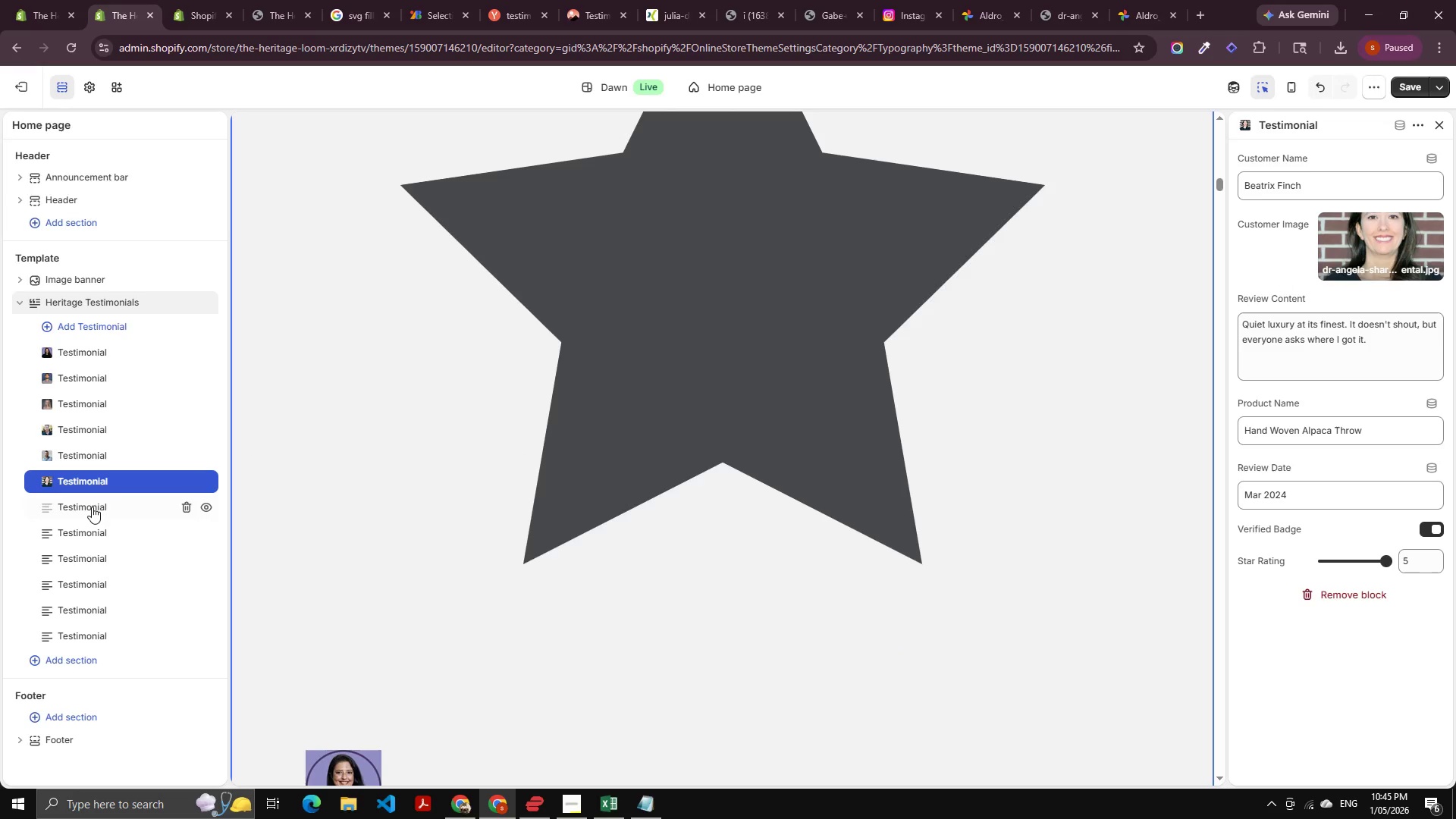 
left_click([92, 507])
 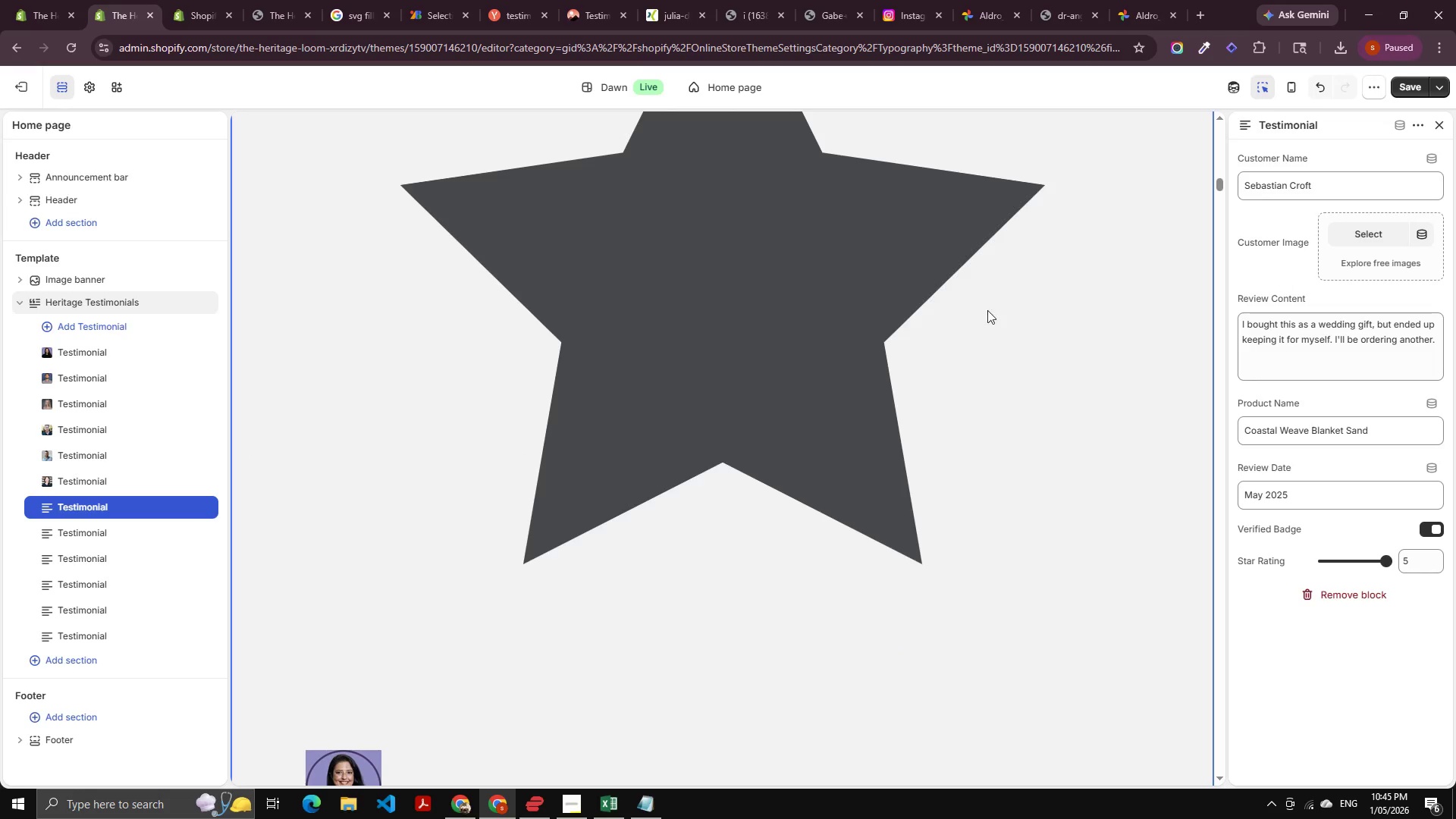 
key(Alt+AltLeft)
 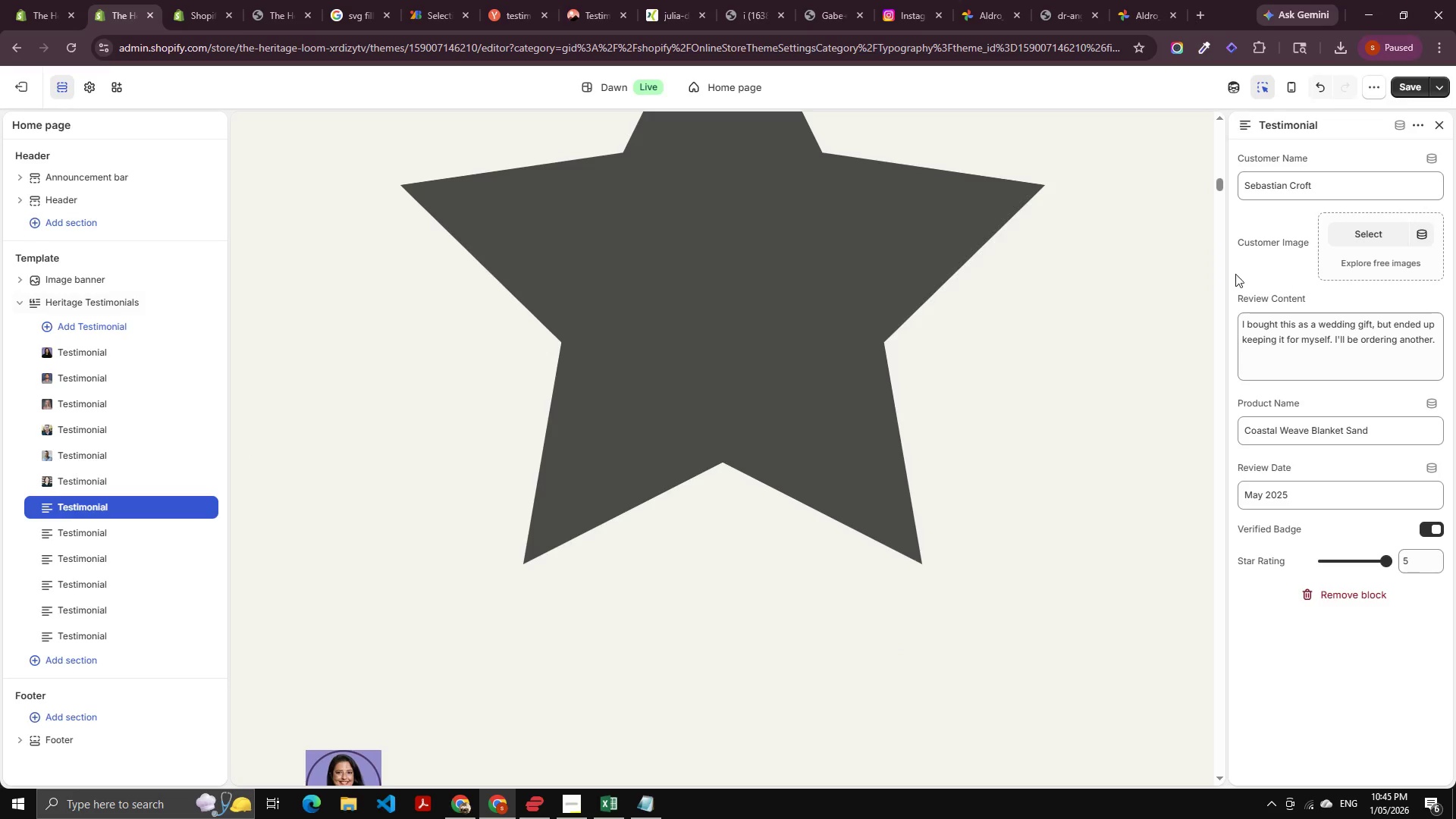 
key(Alt+Tab)
 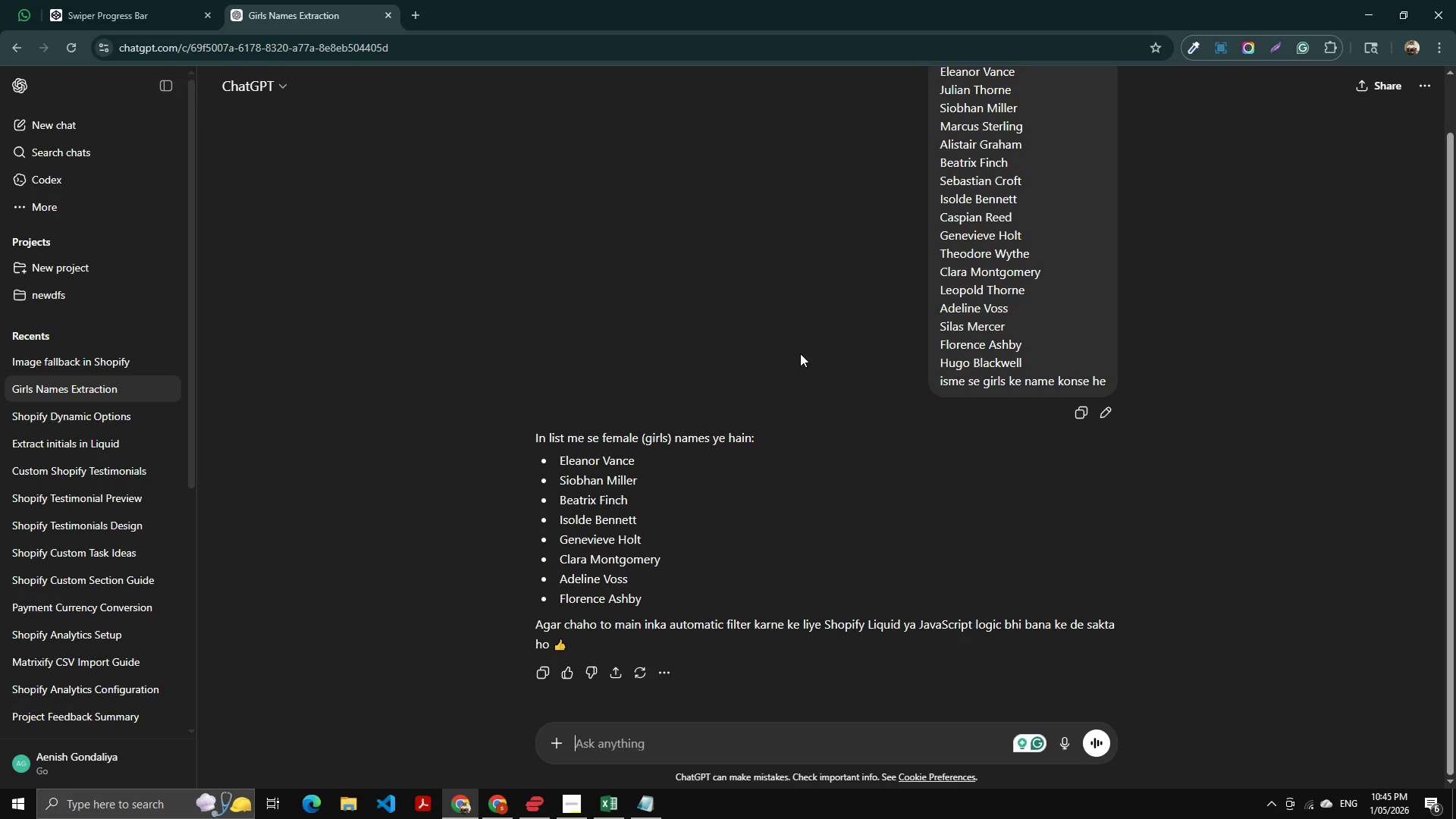 
key(Alt+AltLeft)
 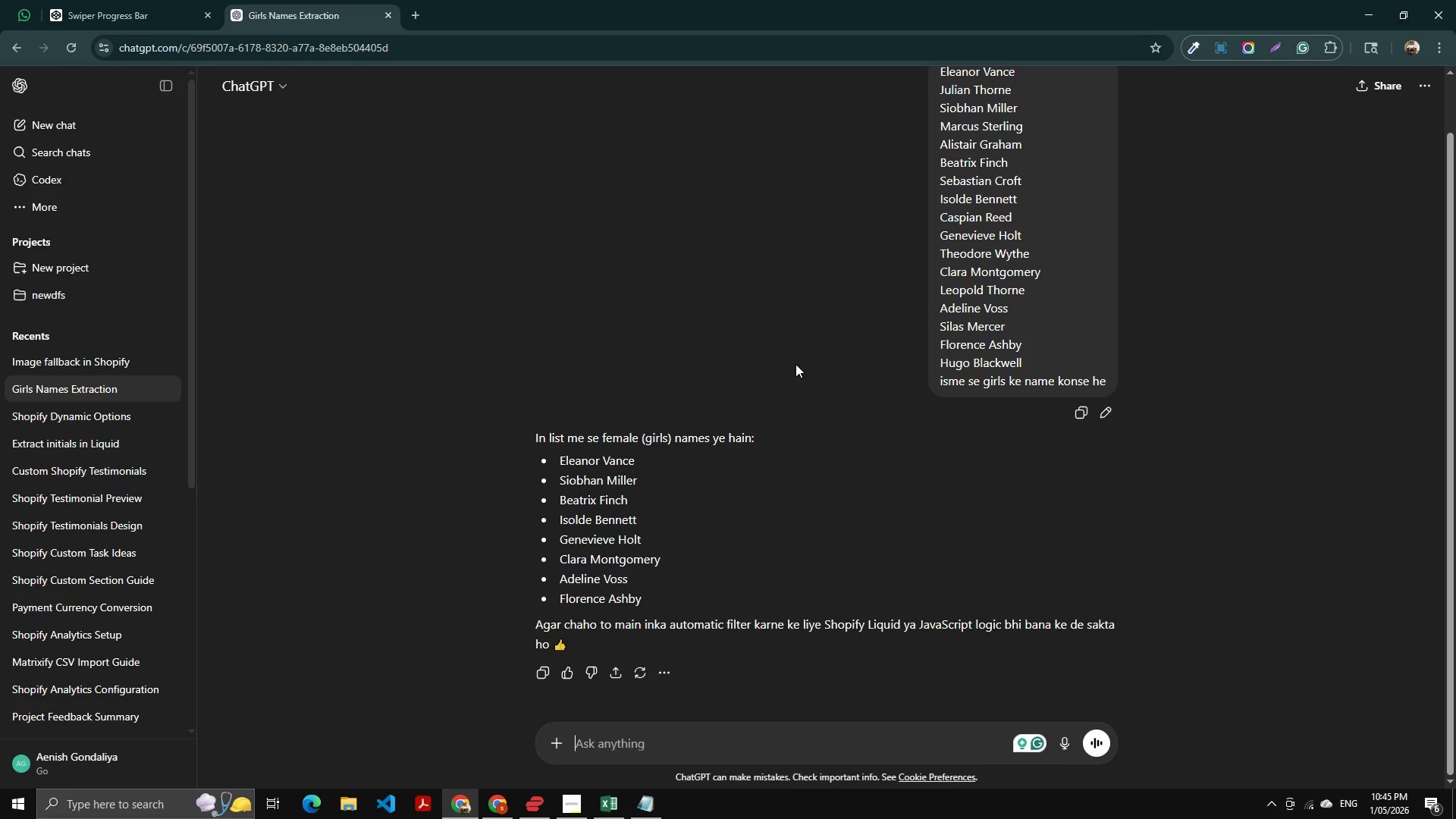 
key(Alt+Tab)
 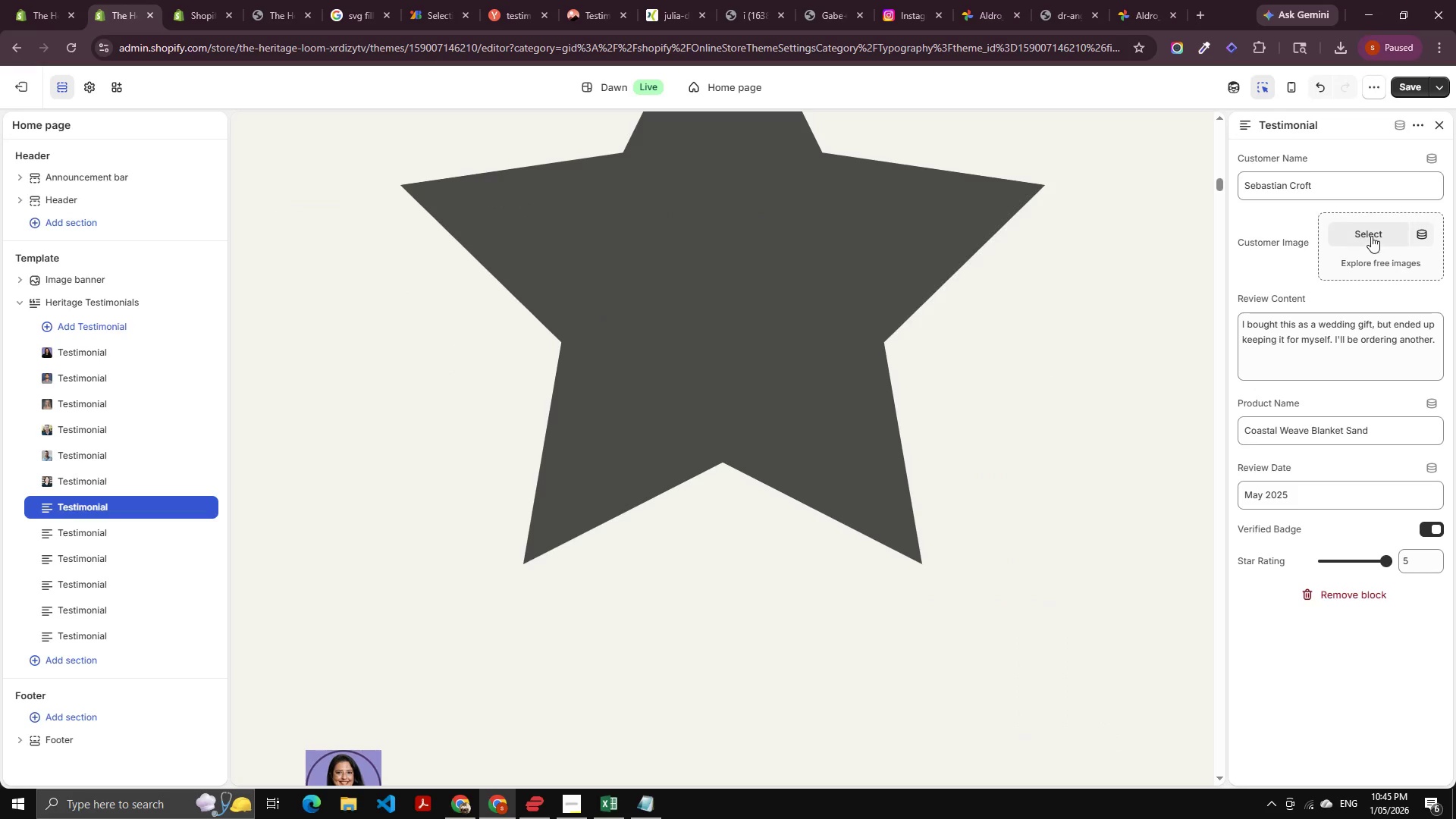 
left_click([1371, 236])
 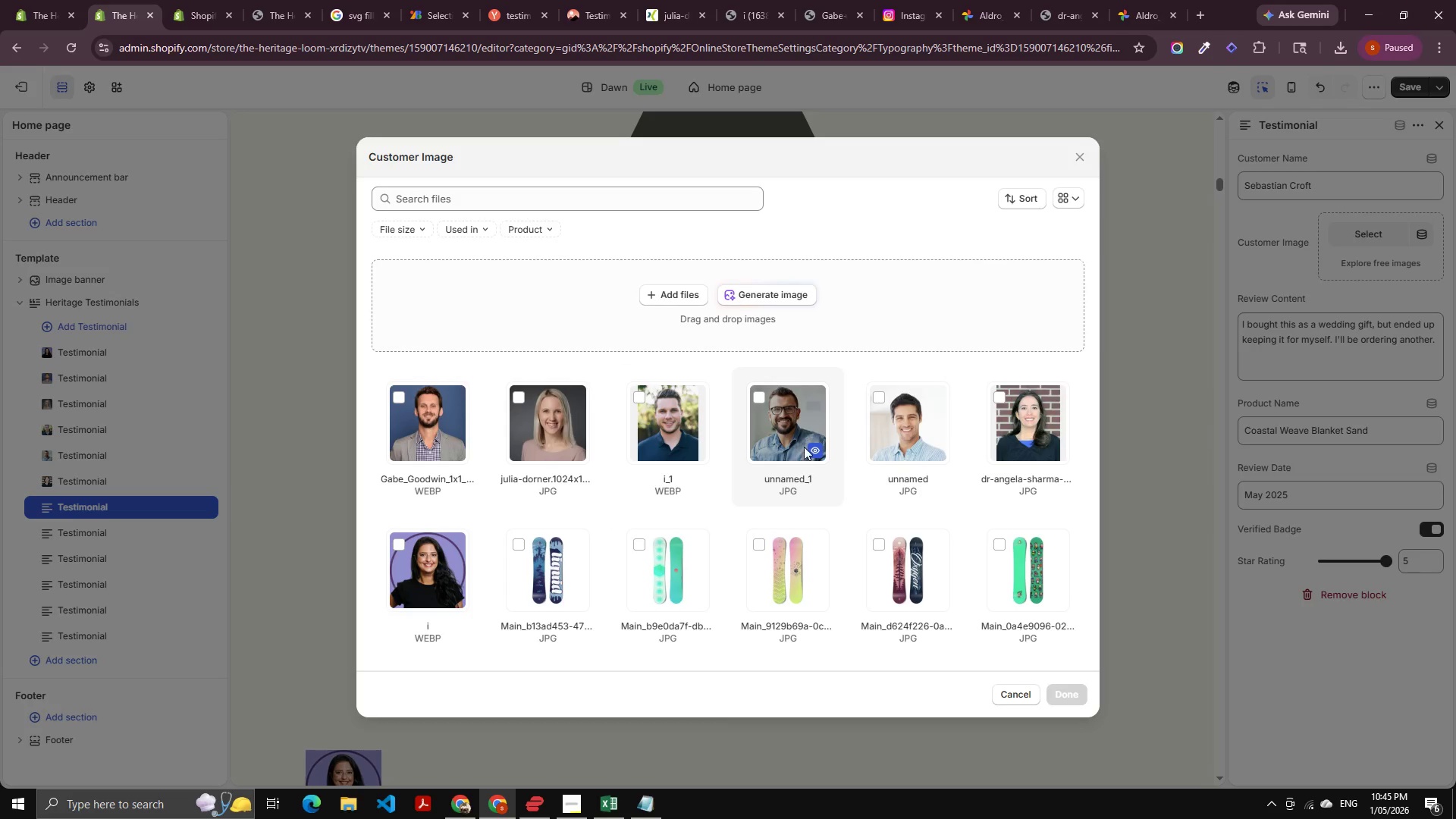 
left_click([902, 416])
 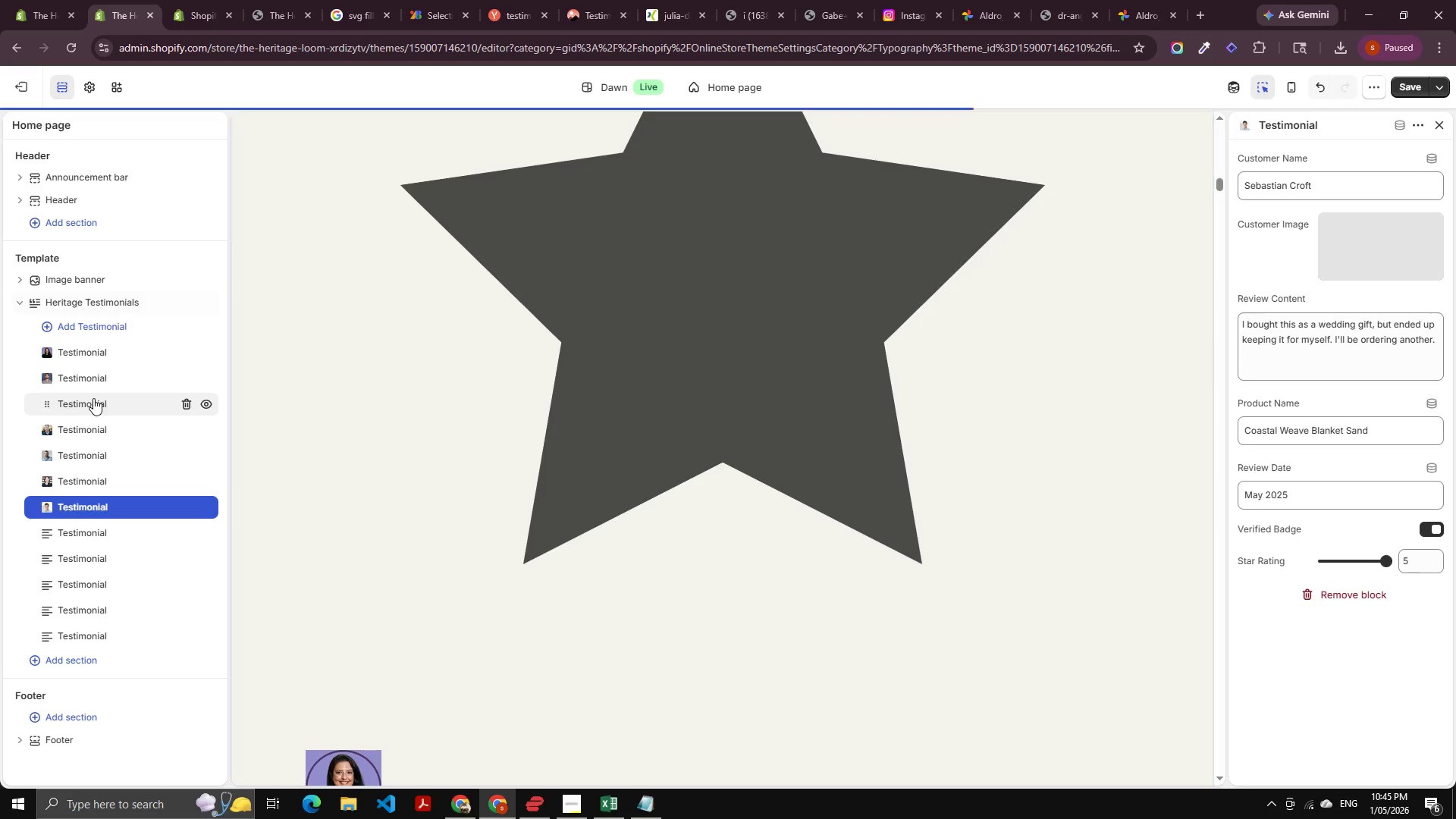 
left_click([1399, 90])
 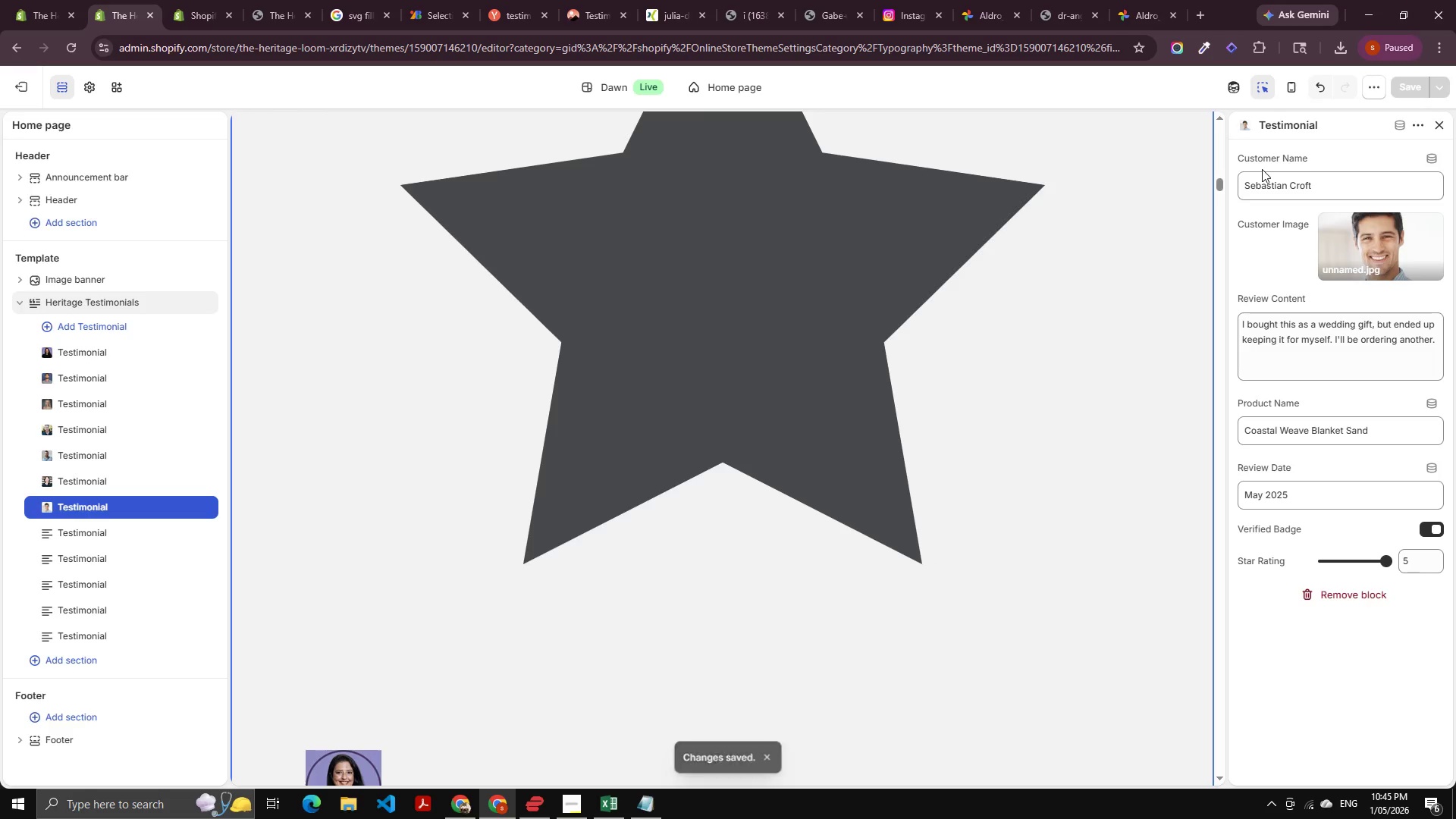 
wait(11.17)
 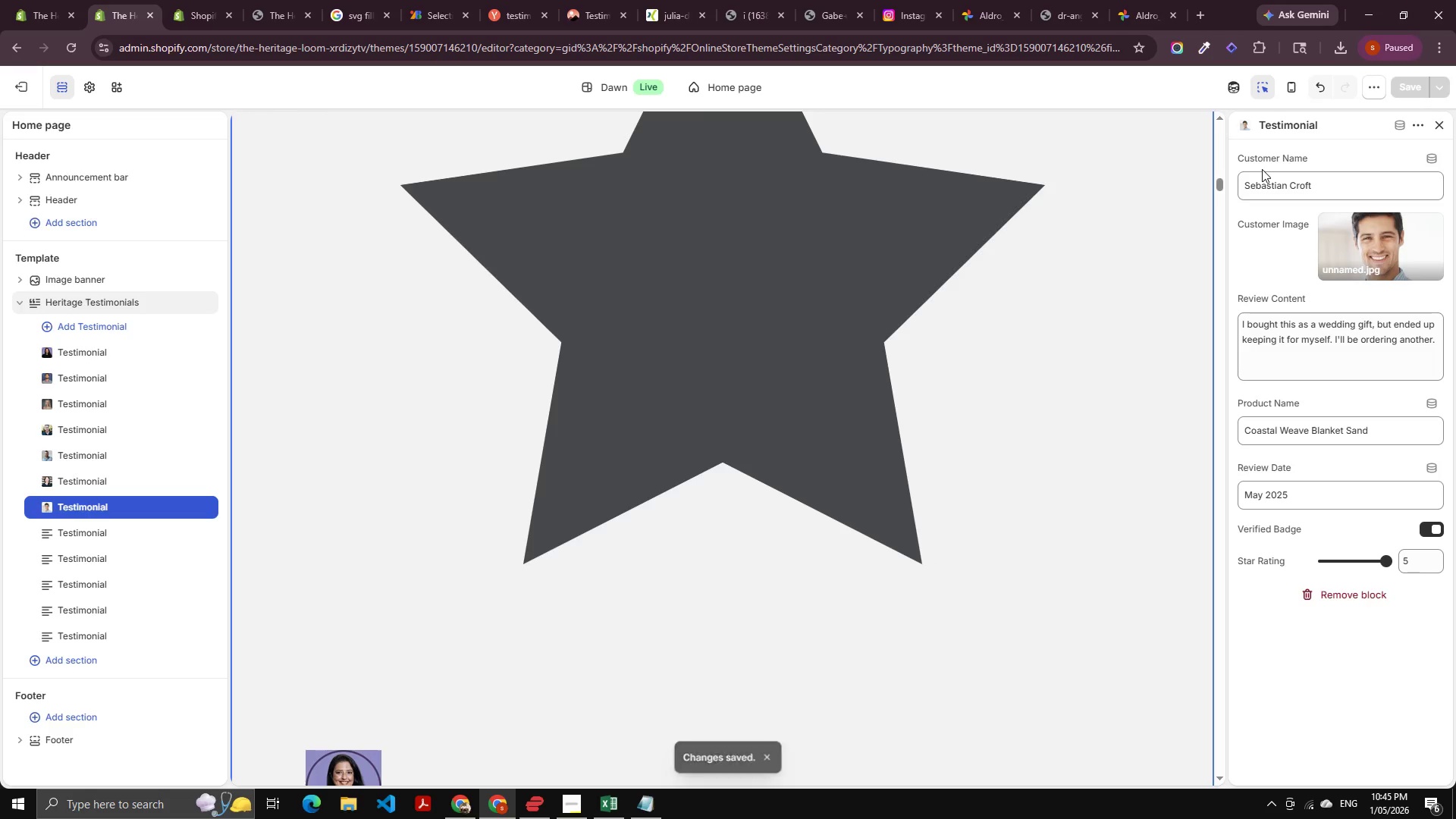 
left_click([830, 0])
 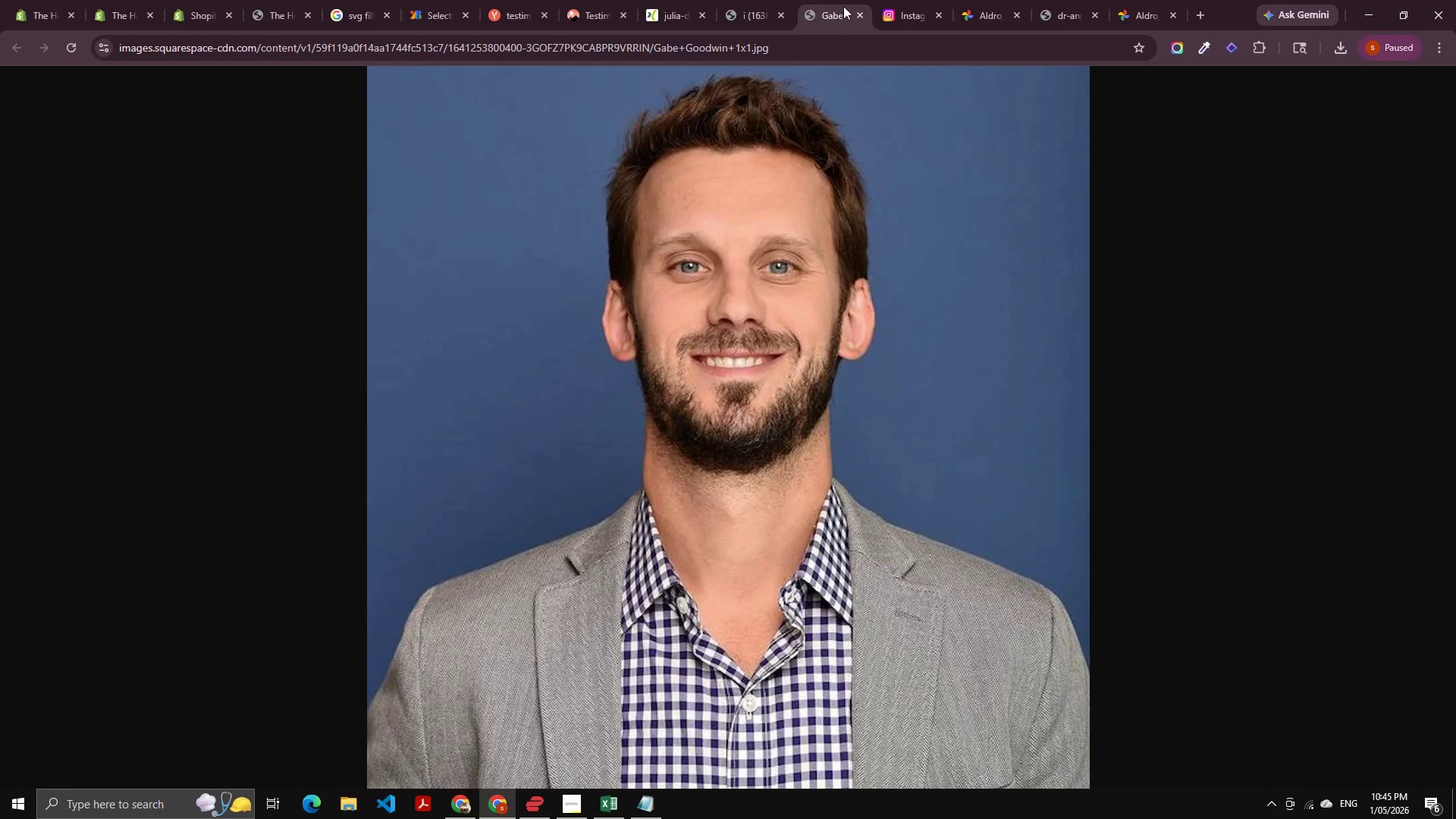 
key(Control+W)
 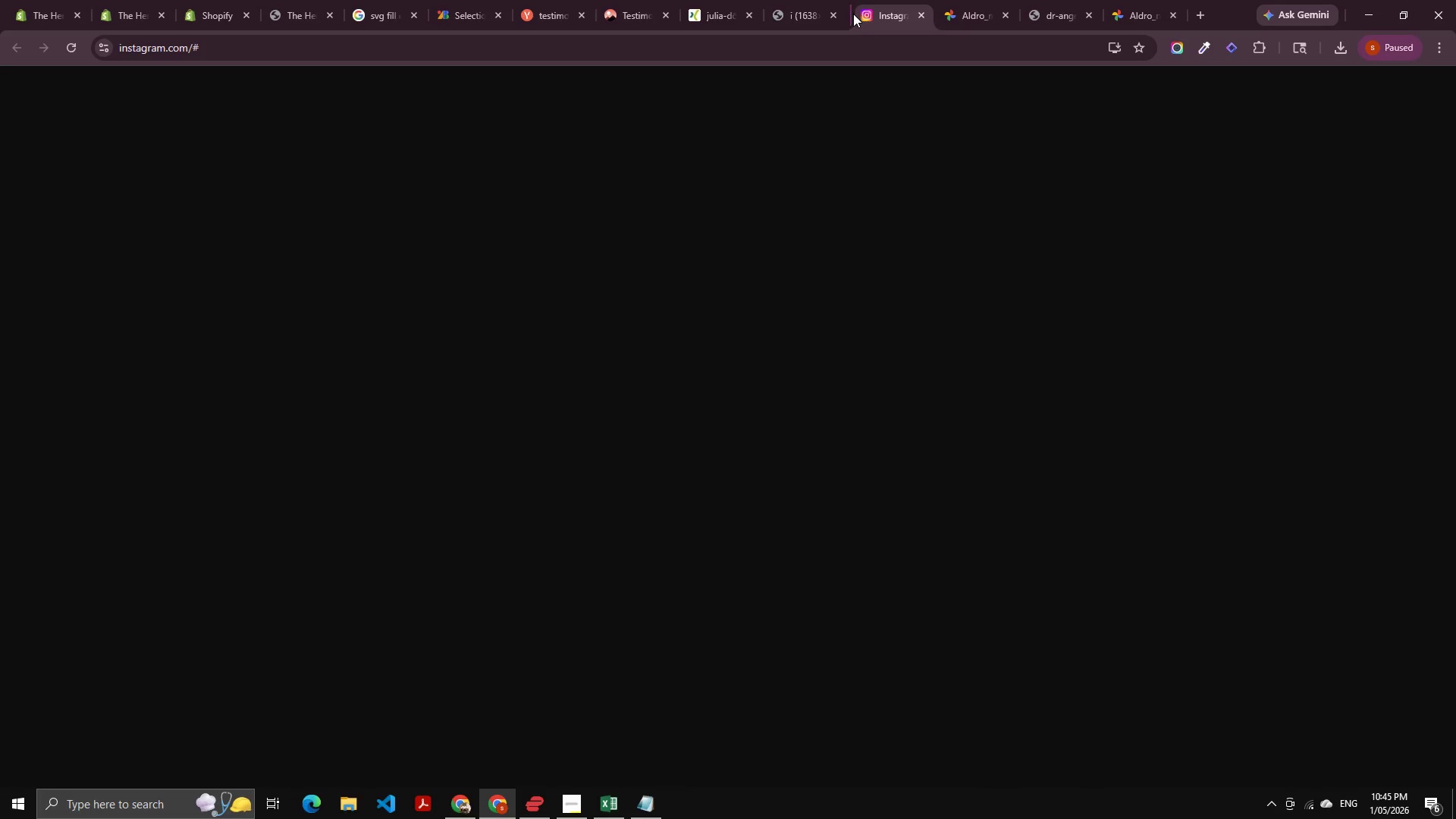 
key(Control+W)
 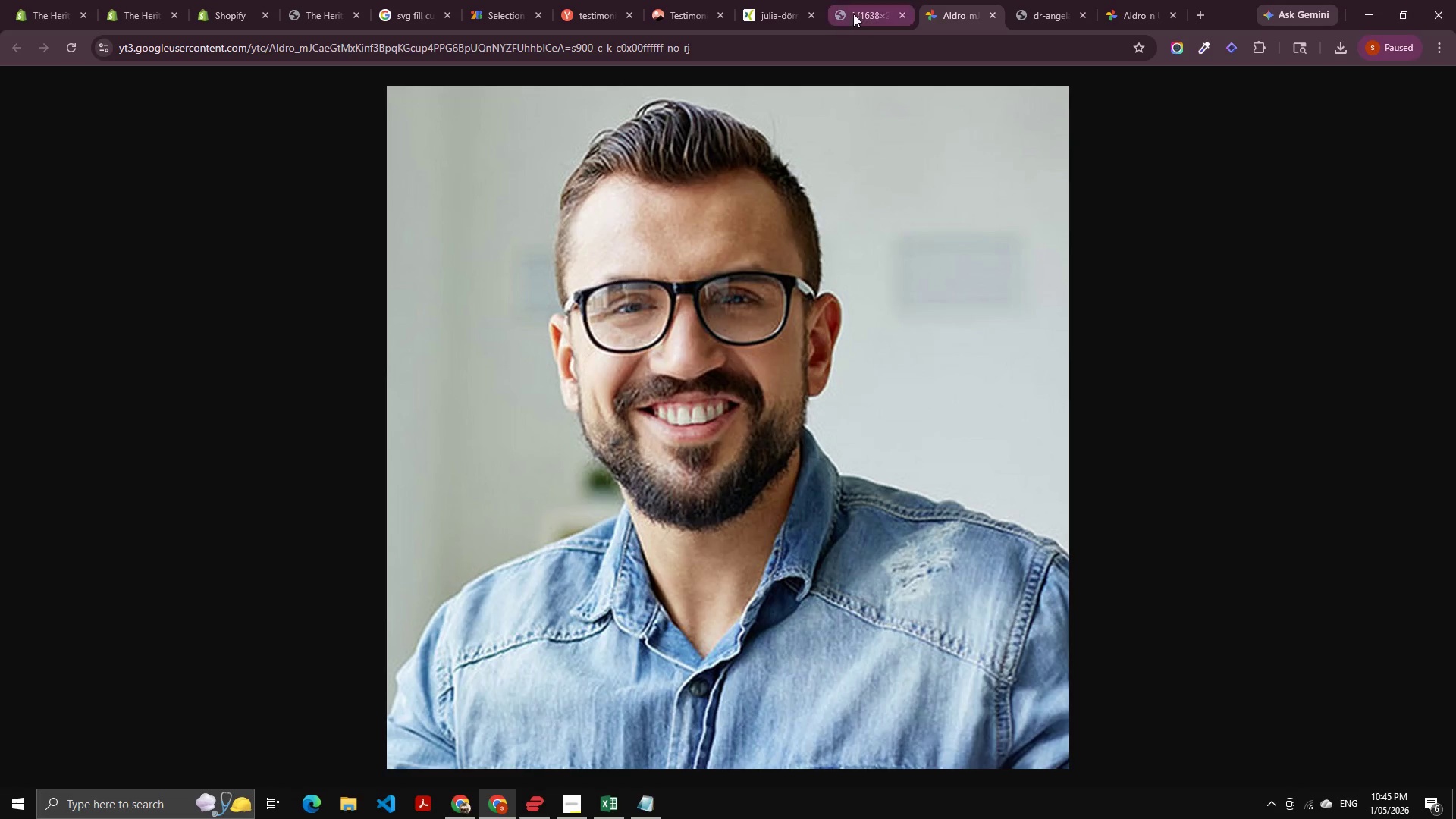 
key(Control+W)
 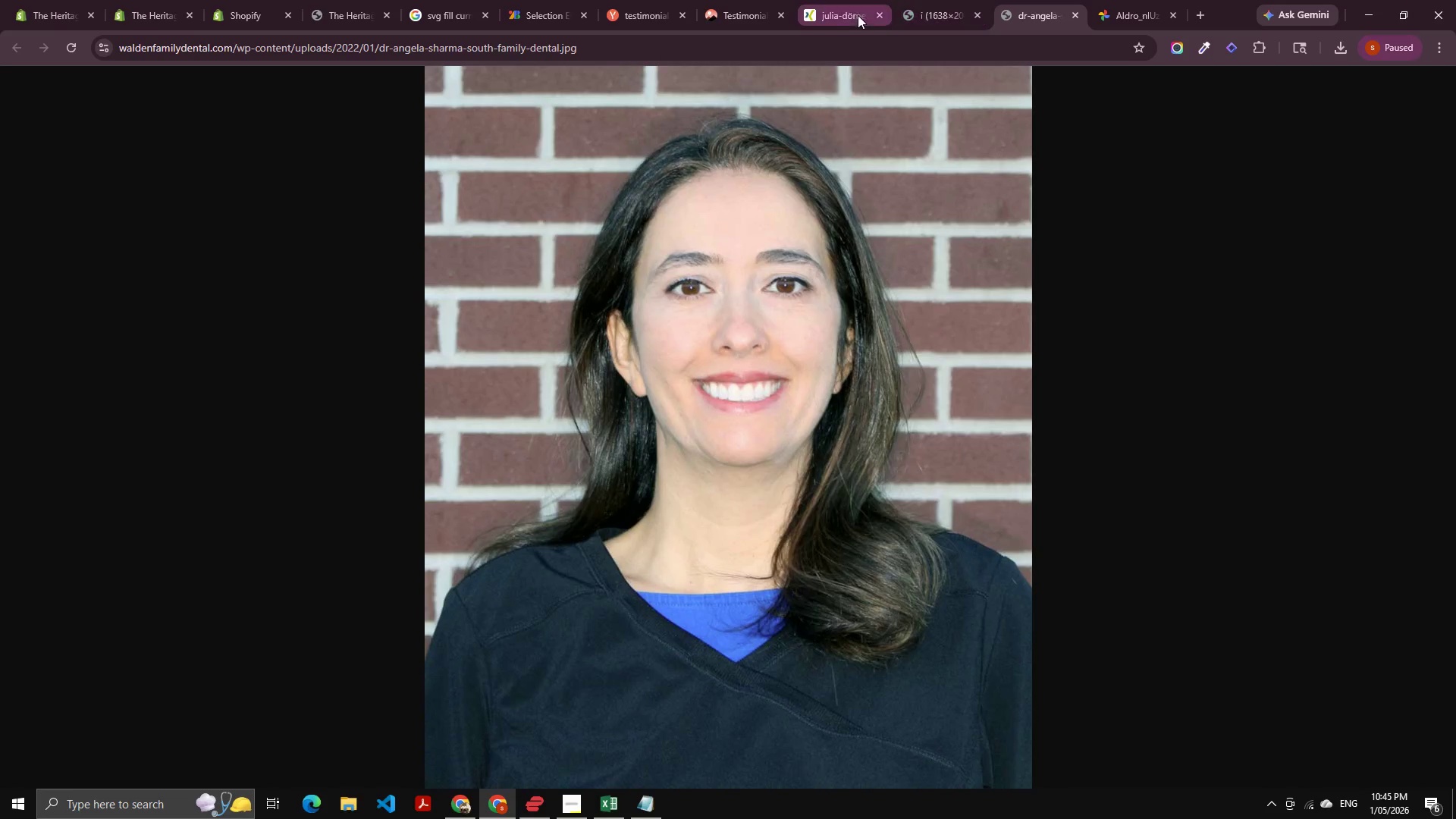 
key(Control+W)
 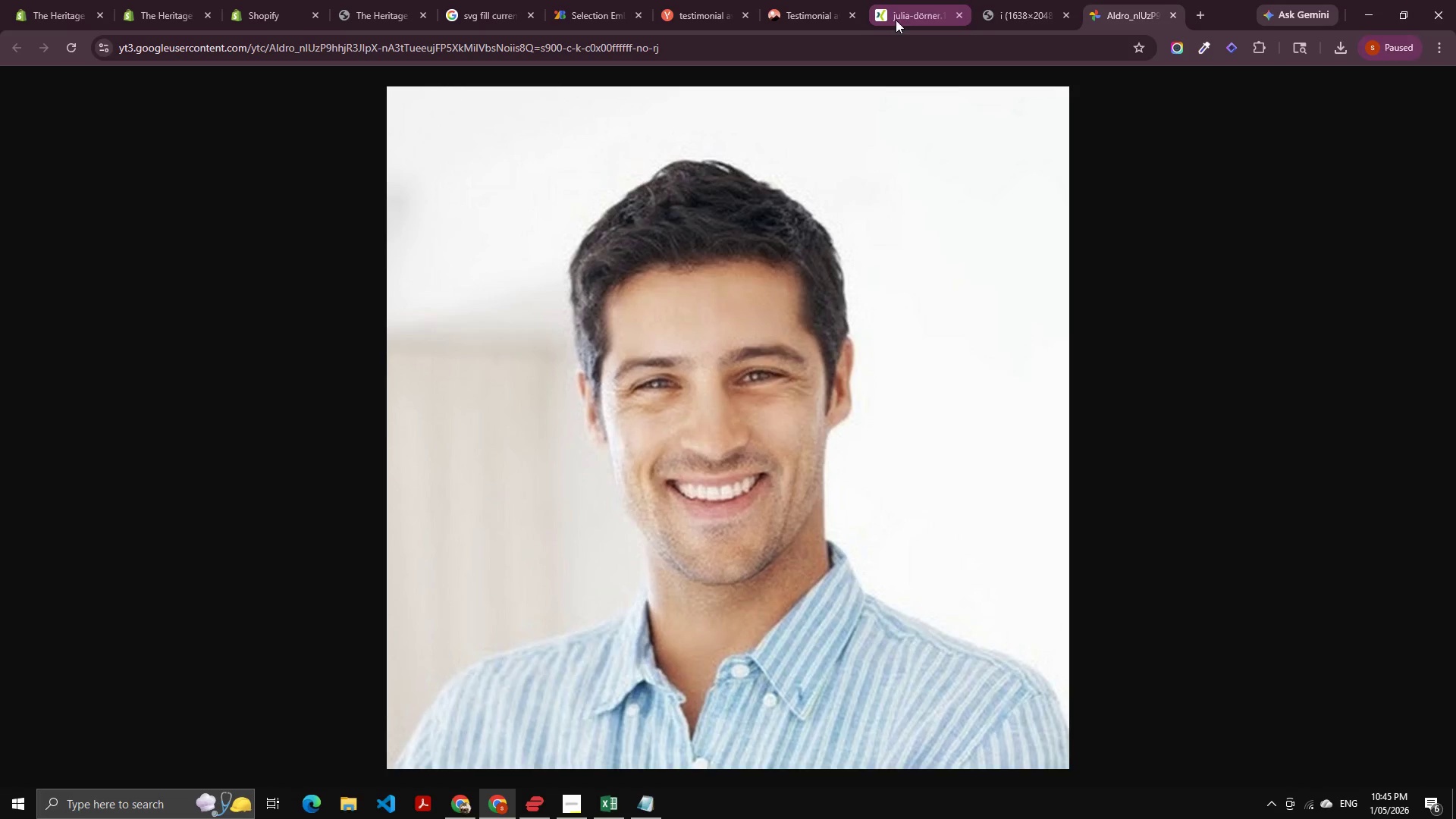 
key(Control+W)
 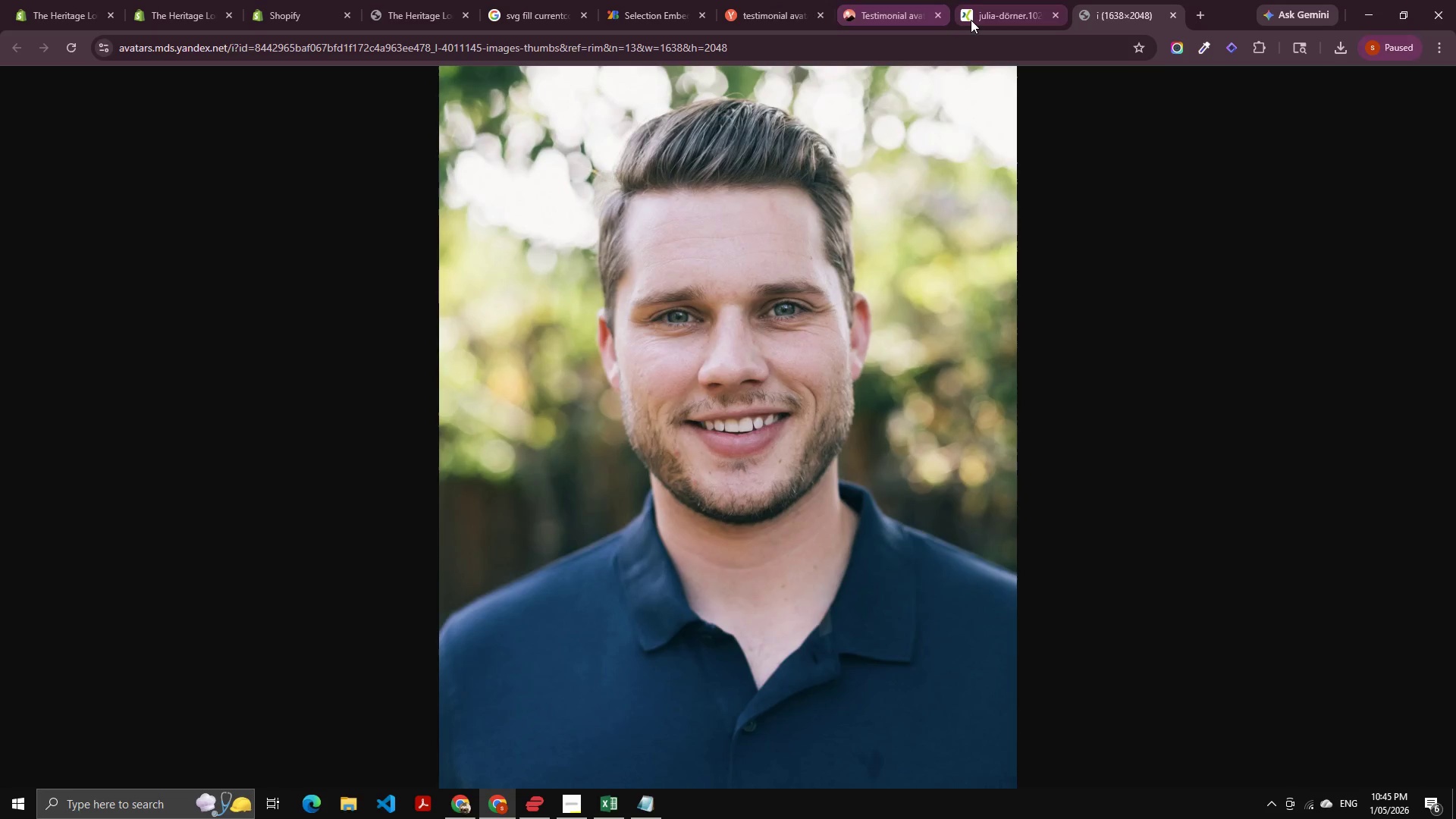 
key(Control+W)
 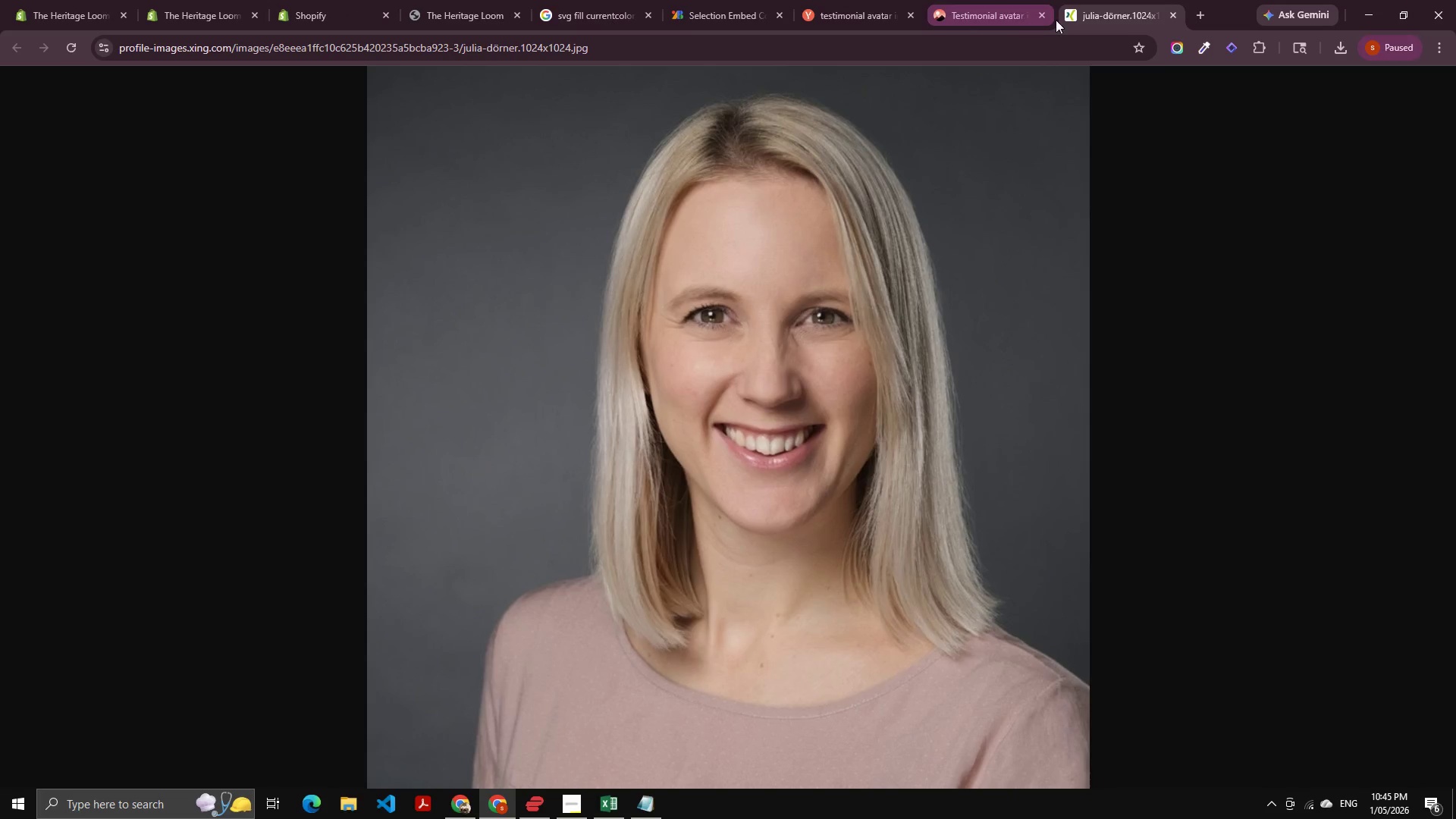 
hold_key(key=ControlLeft, duration=0.38)
 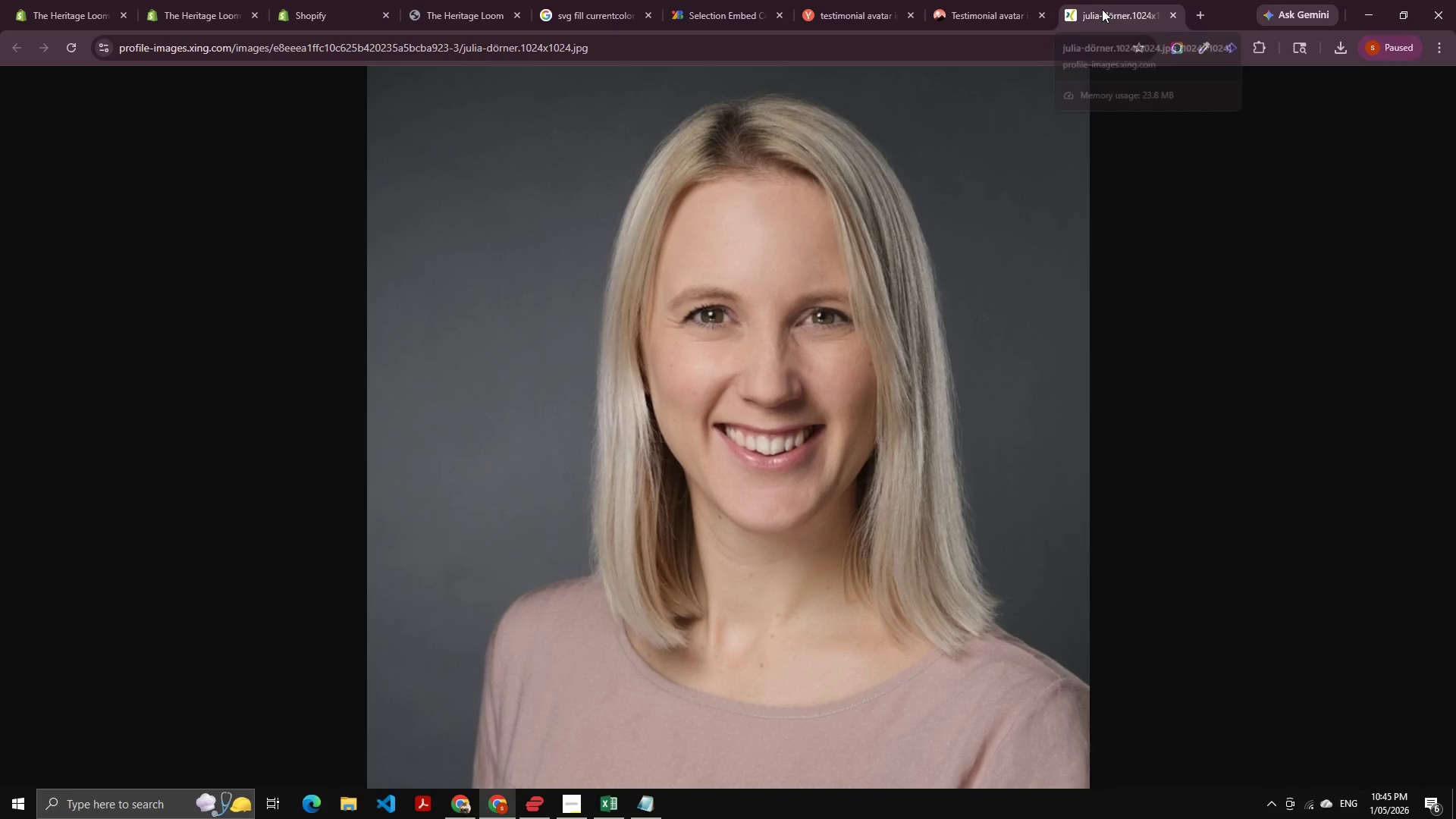 
key(Control+W)
 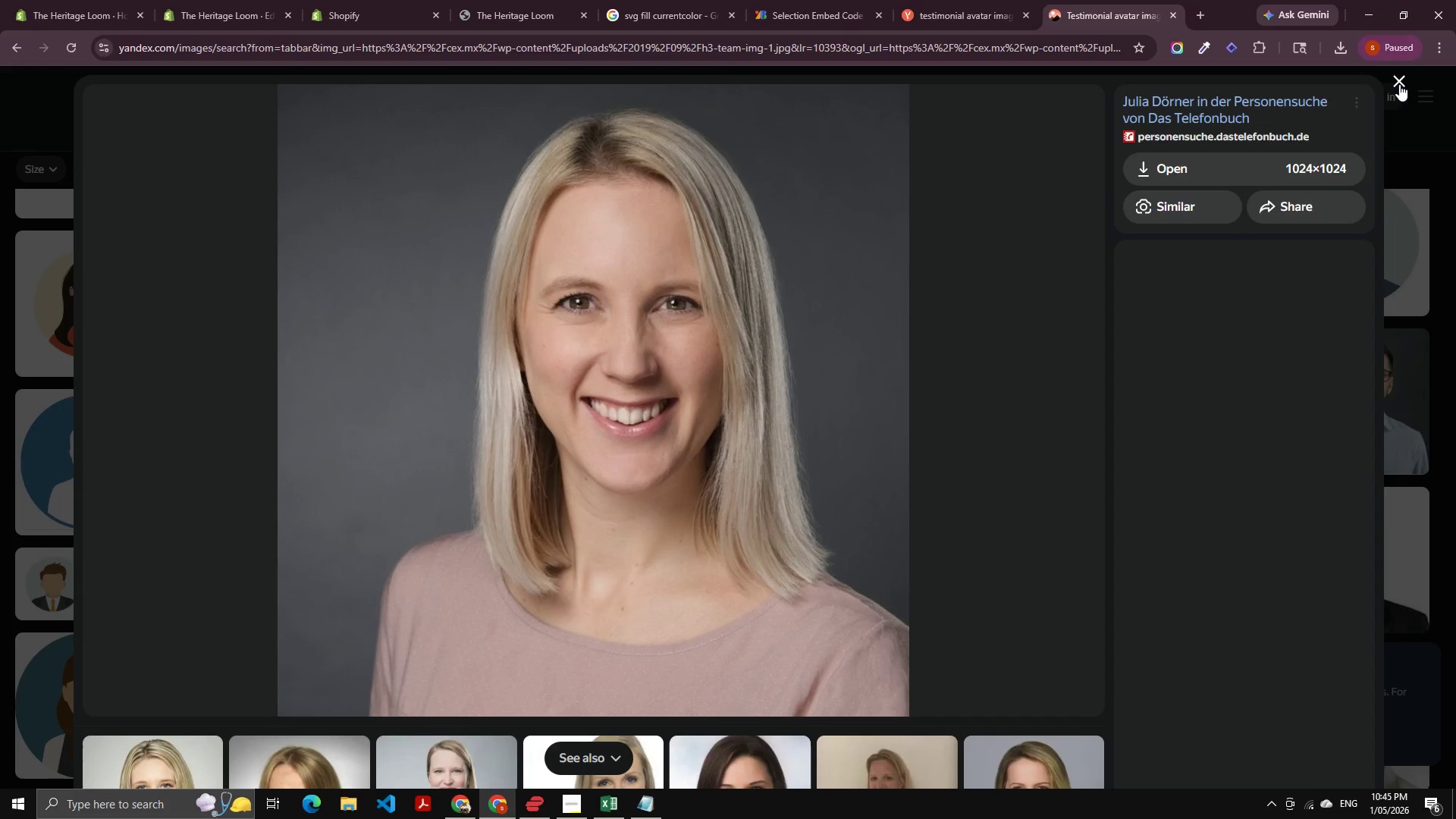 
scroll: coordinate [566, 403], scroll_direction: down, amount: 8.0
 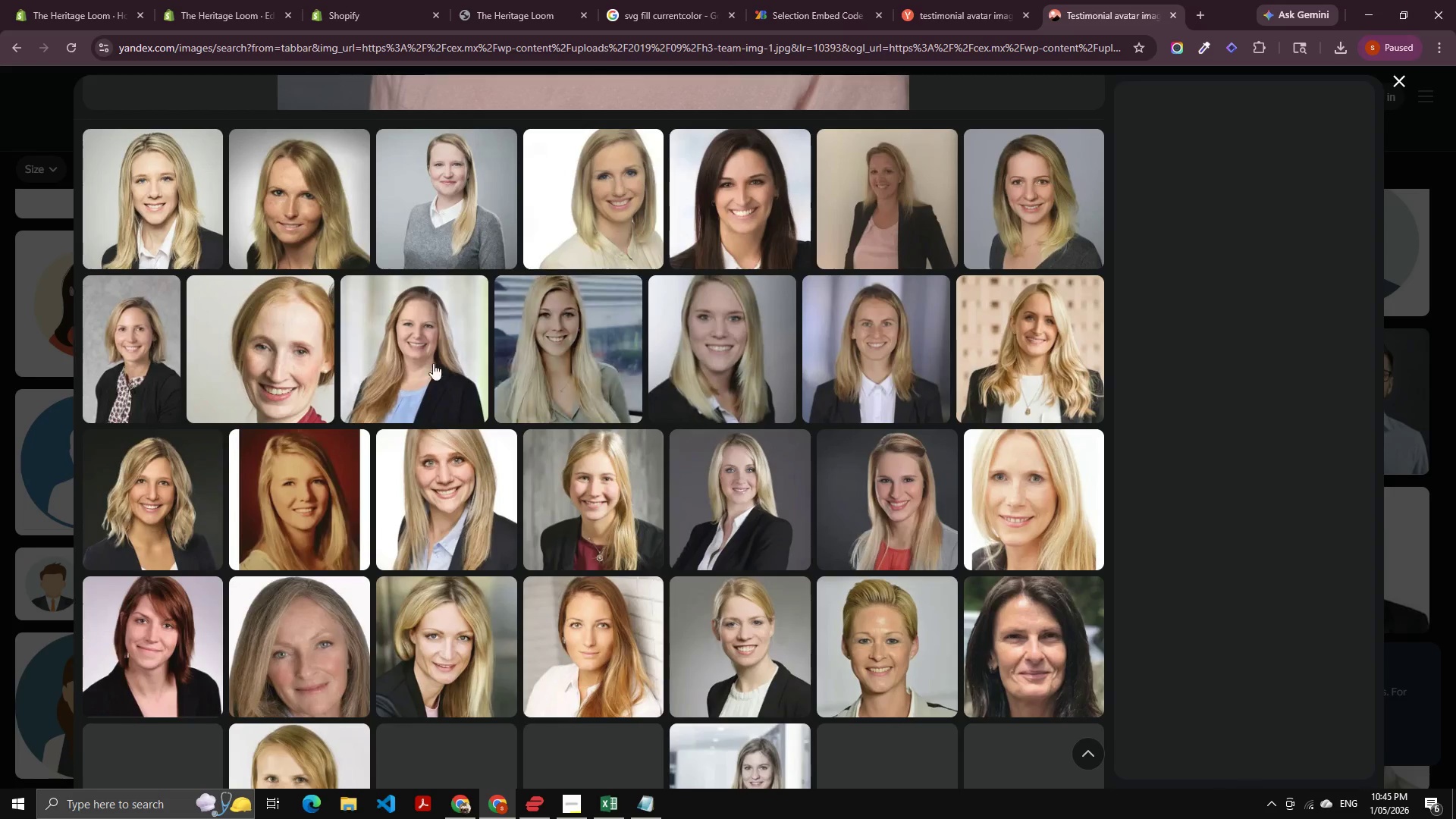 
left_click([422, 359])
 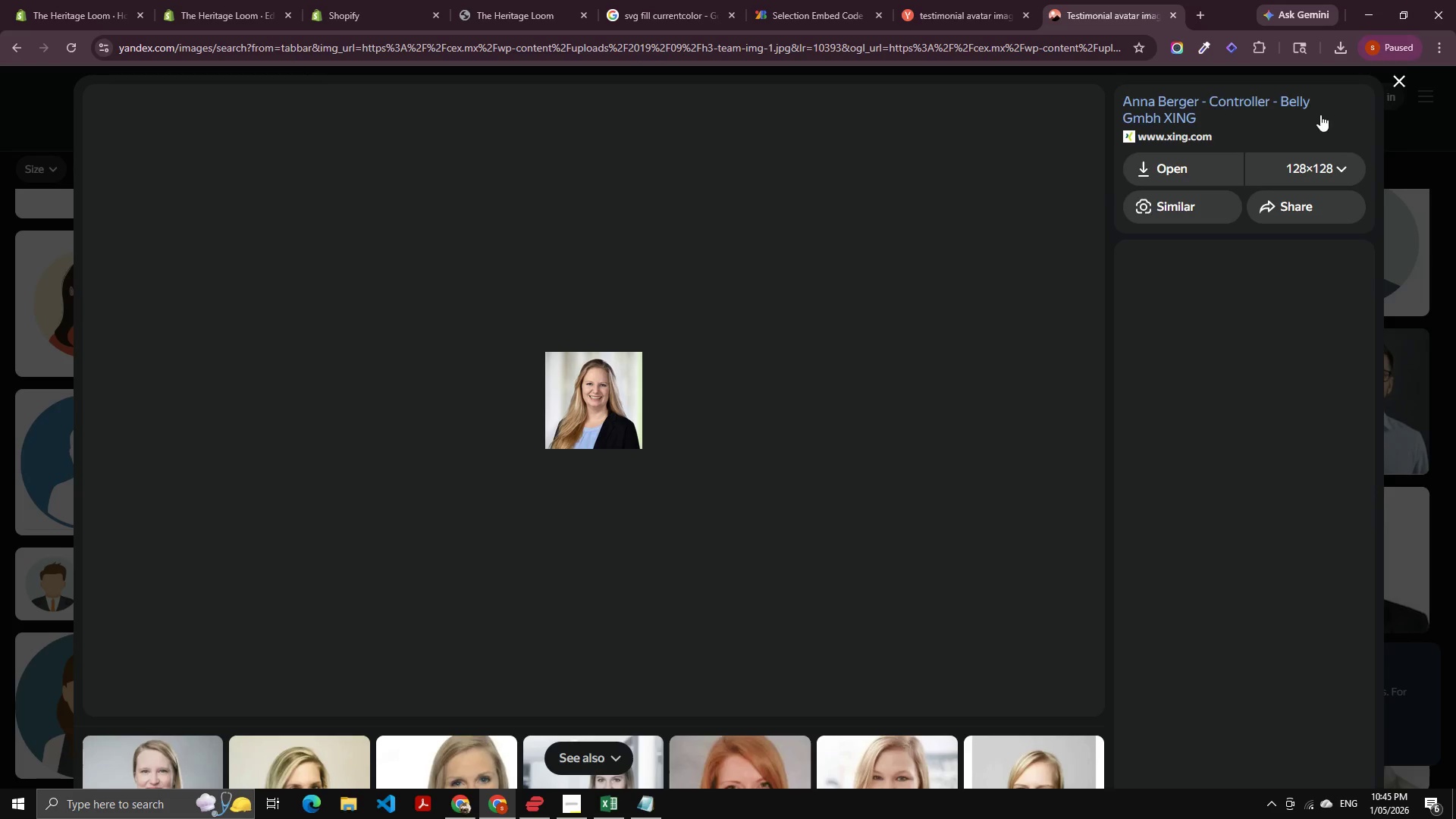 
wait(6.34)
 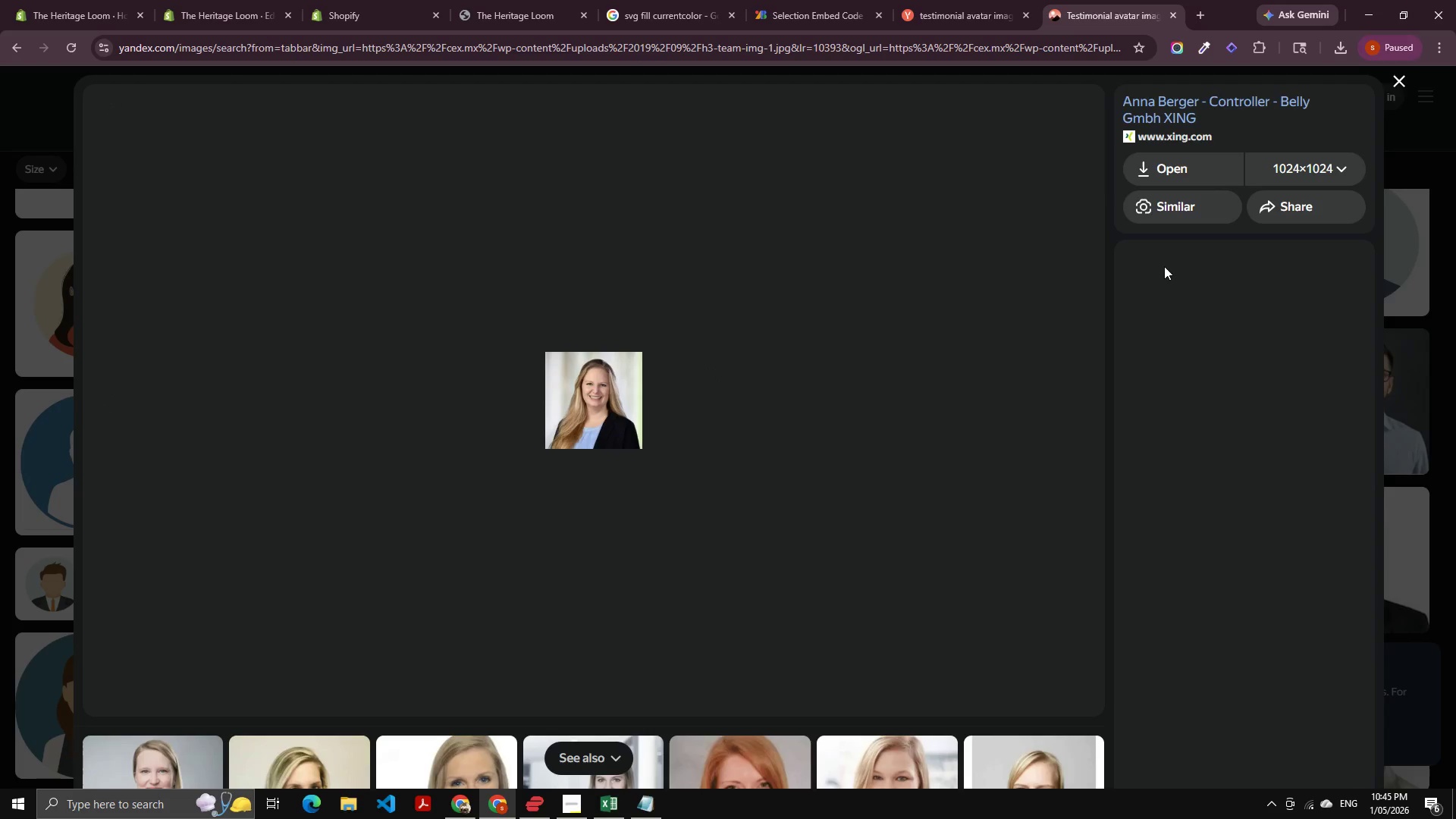 
left_click([1188, 159])
 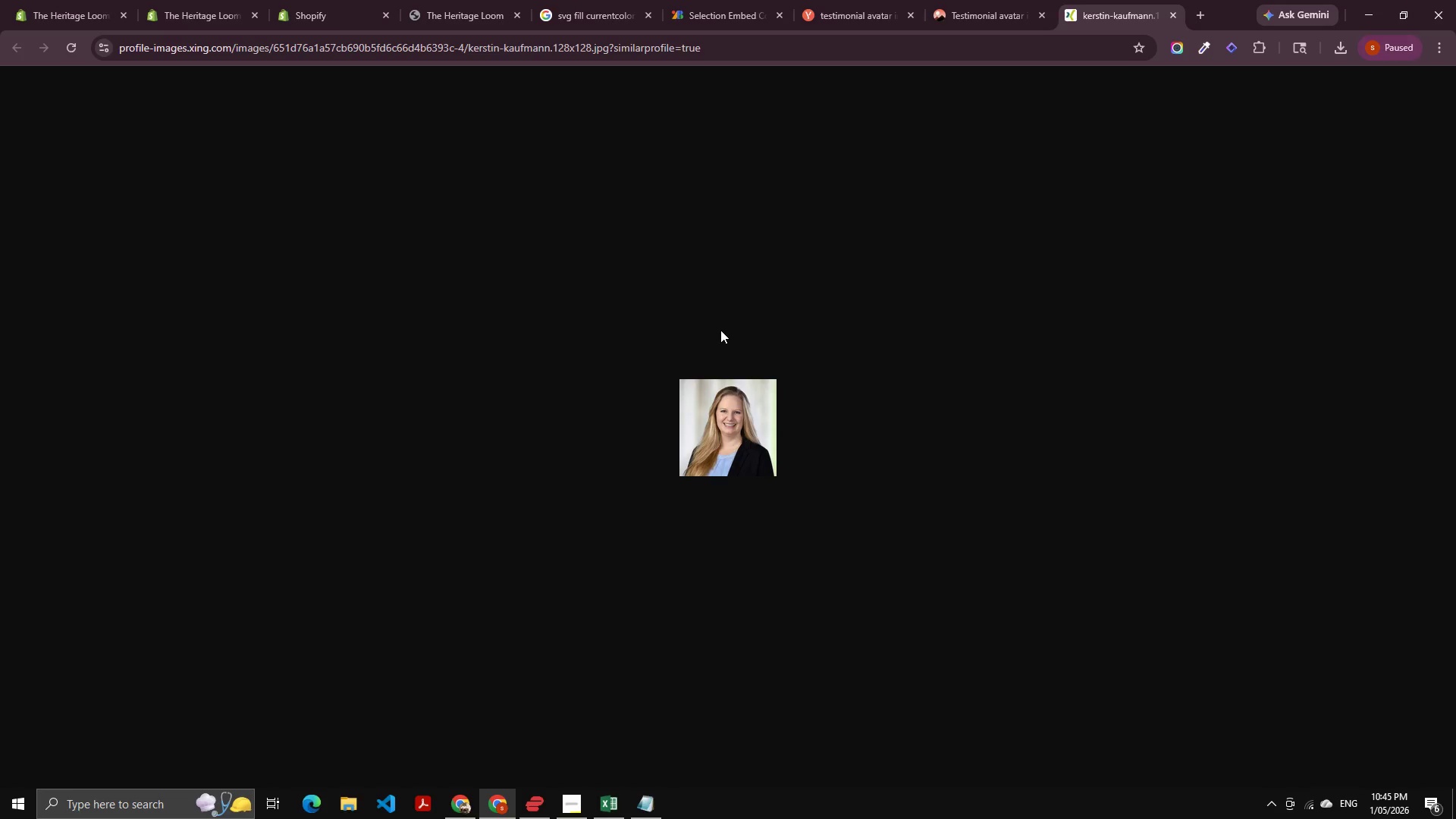 
right_click([751, 384])
 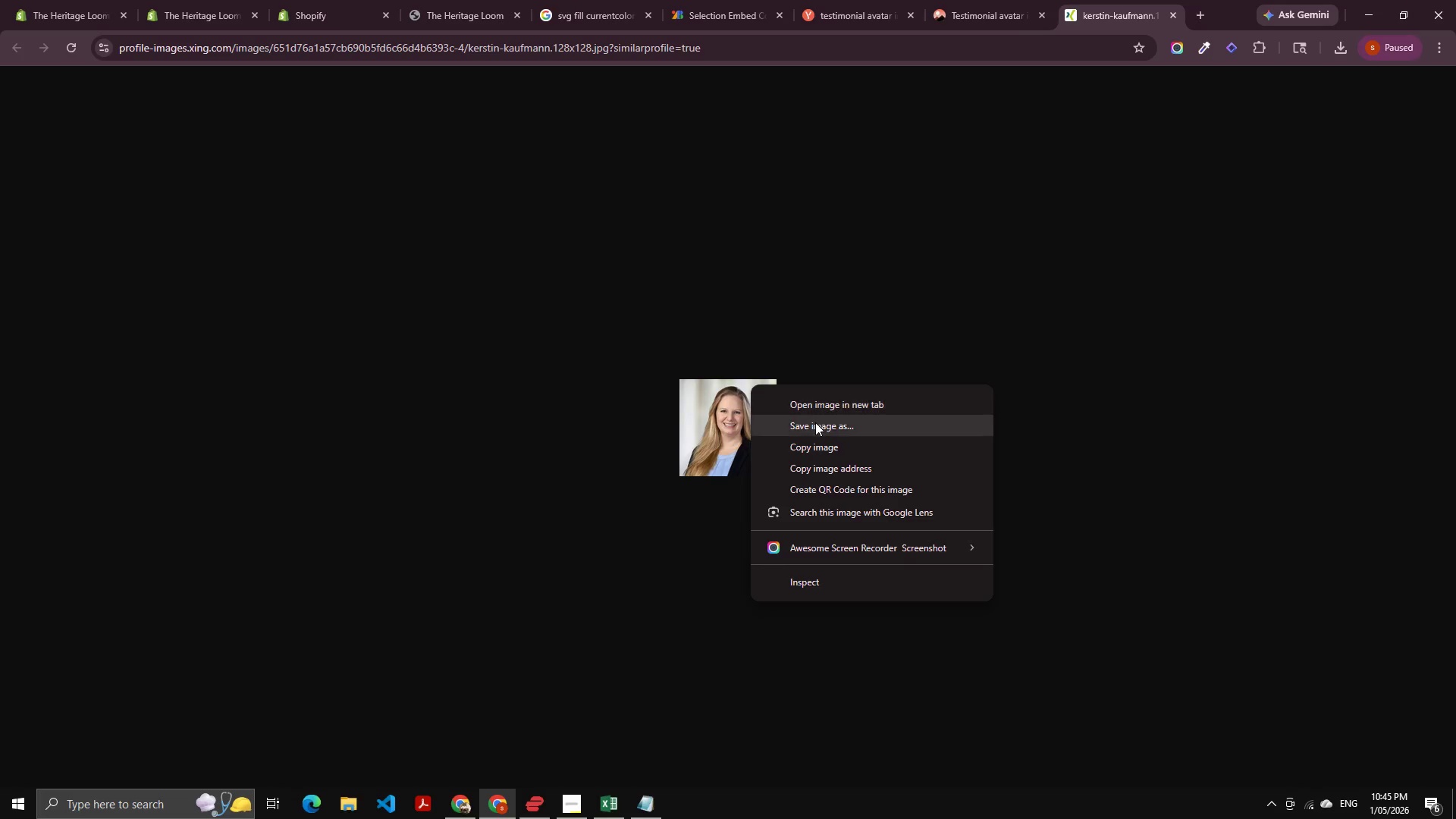 
left_click([815, 422])
 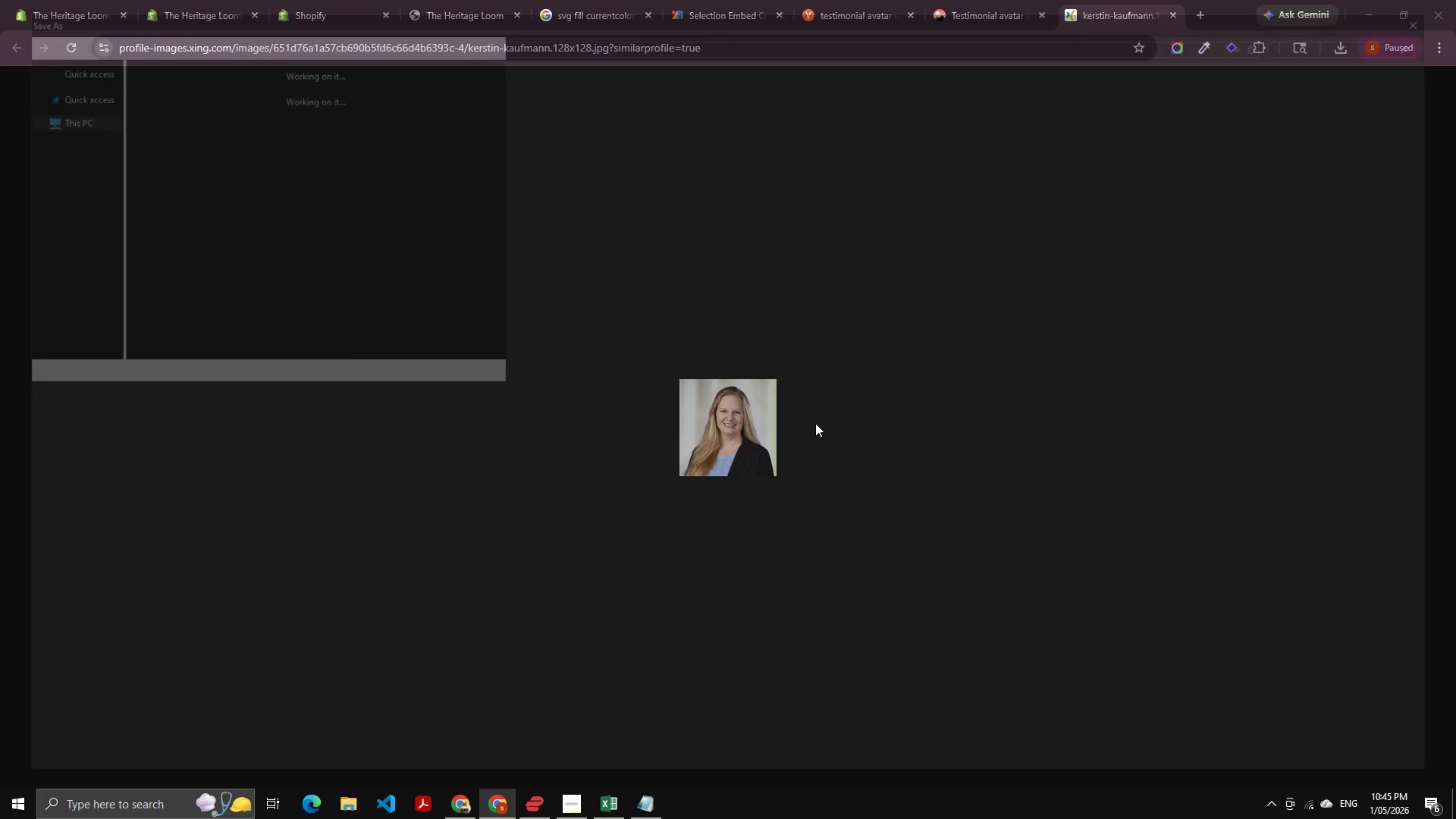 
key(Enter)
 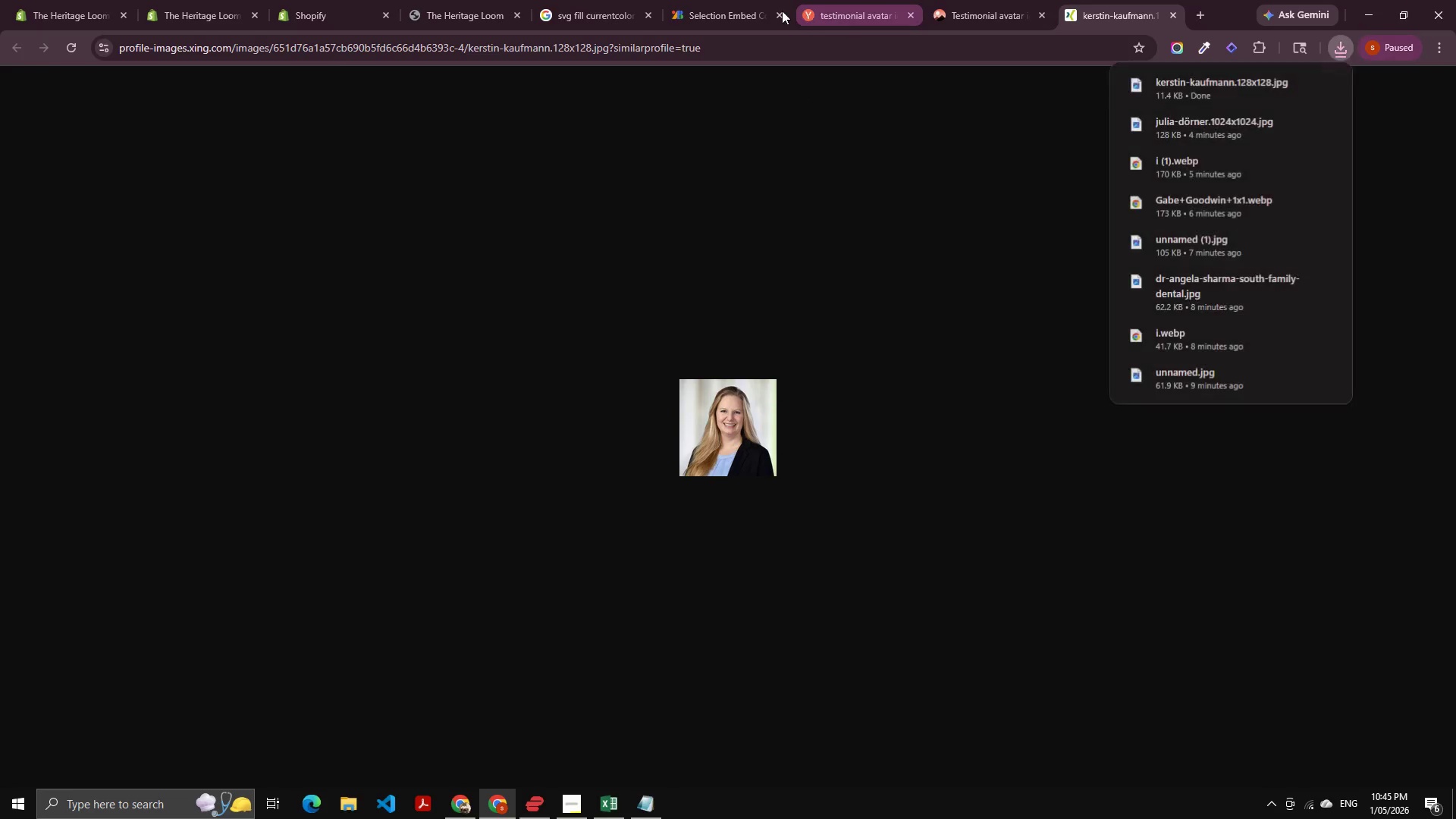 
left_click([833, 12])
 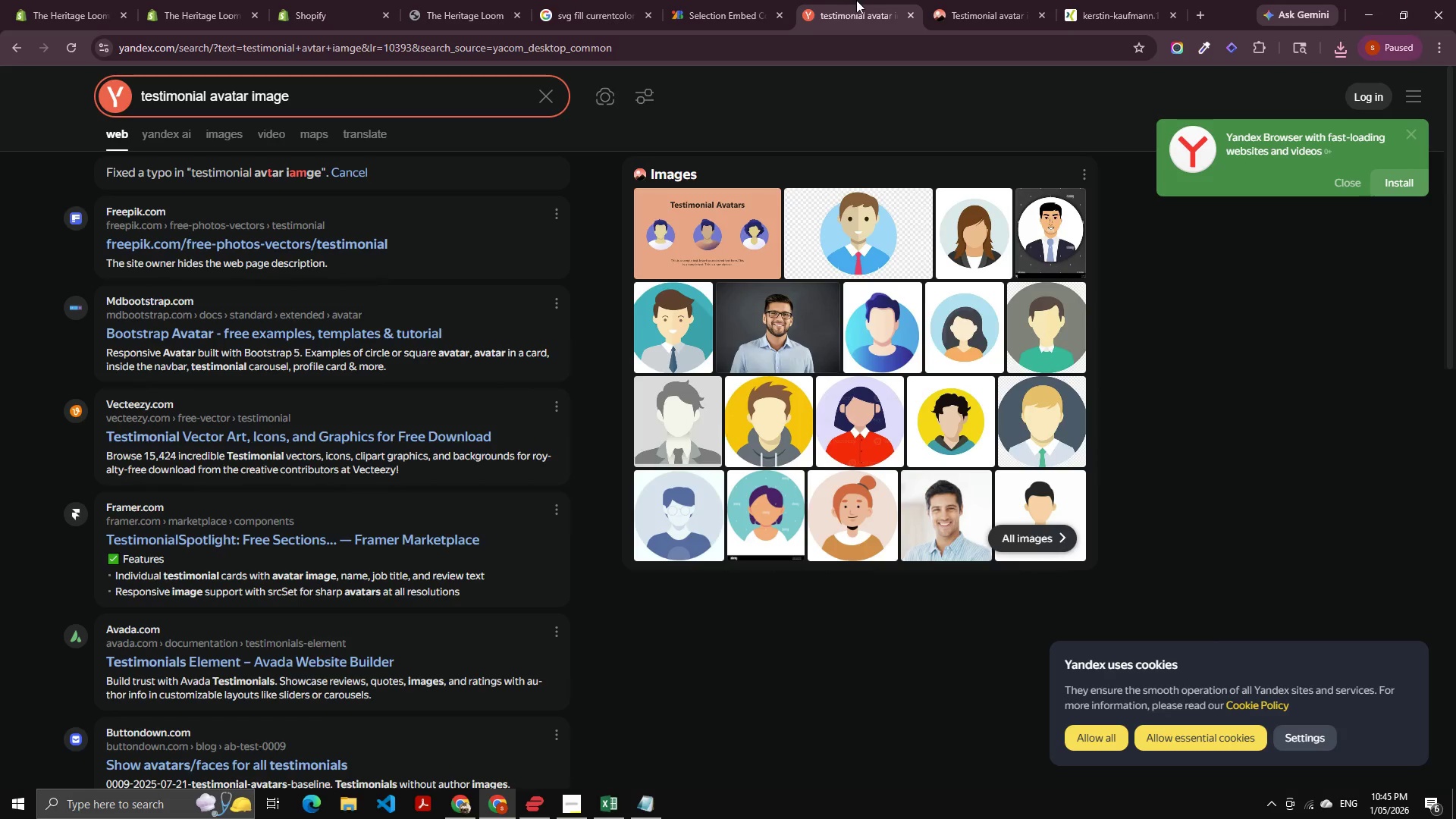 
left_click([952, 11])
 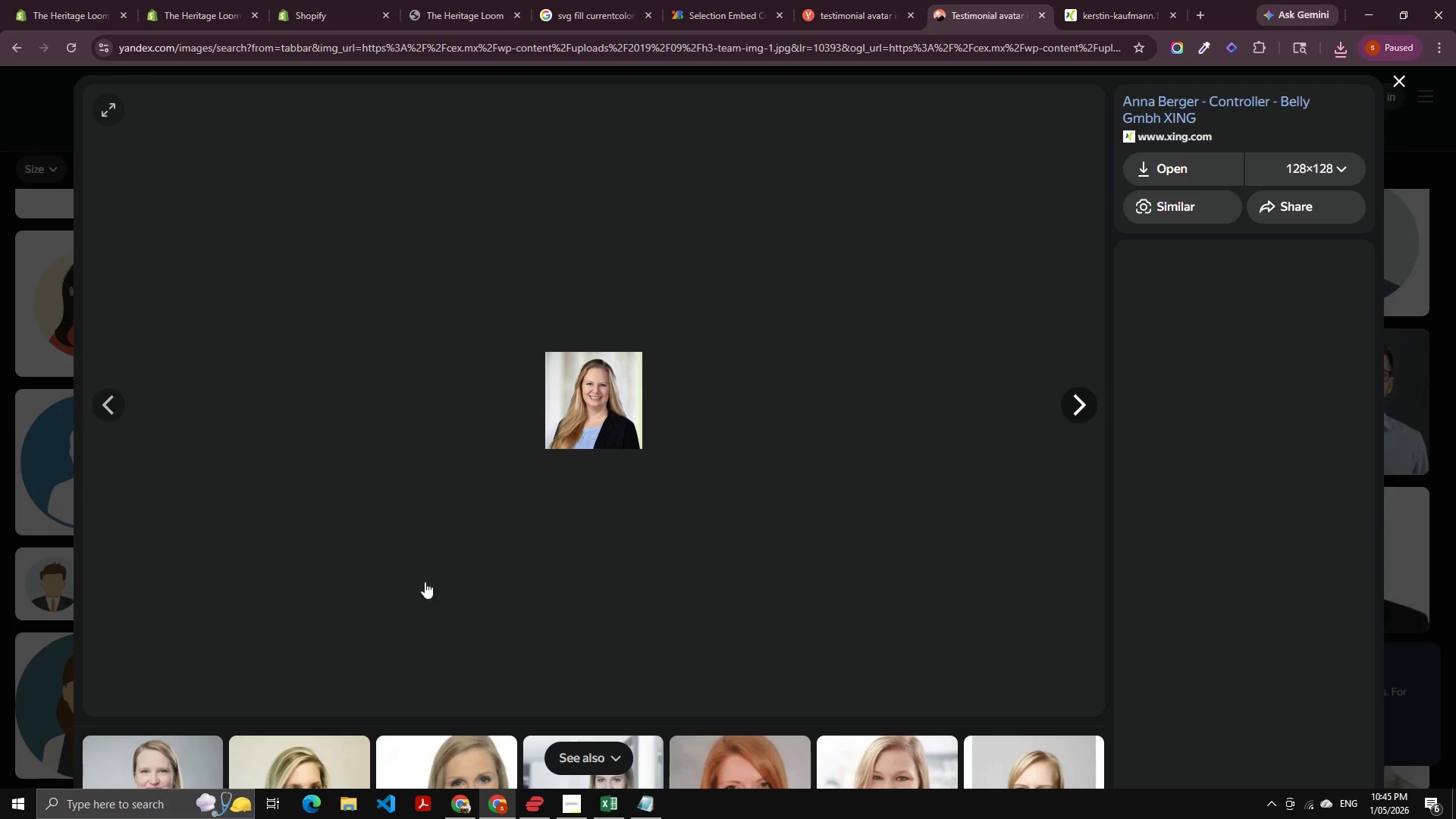 
scroll: coordinate [485, 534], scroll_direction: down, amount: 7.0
 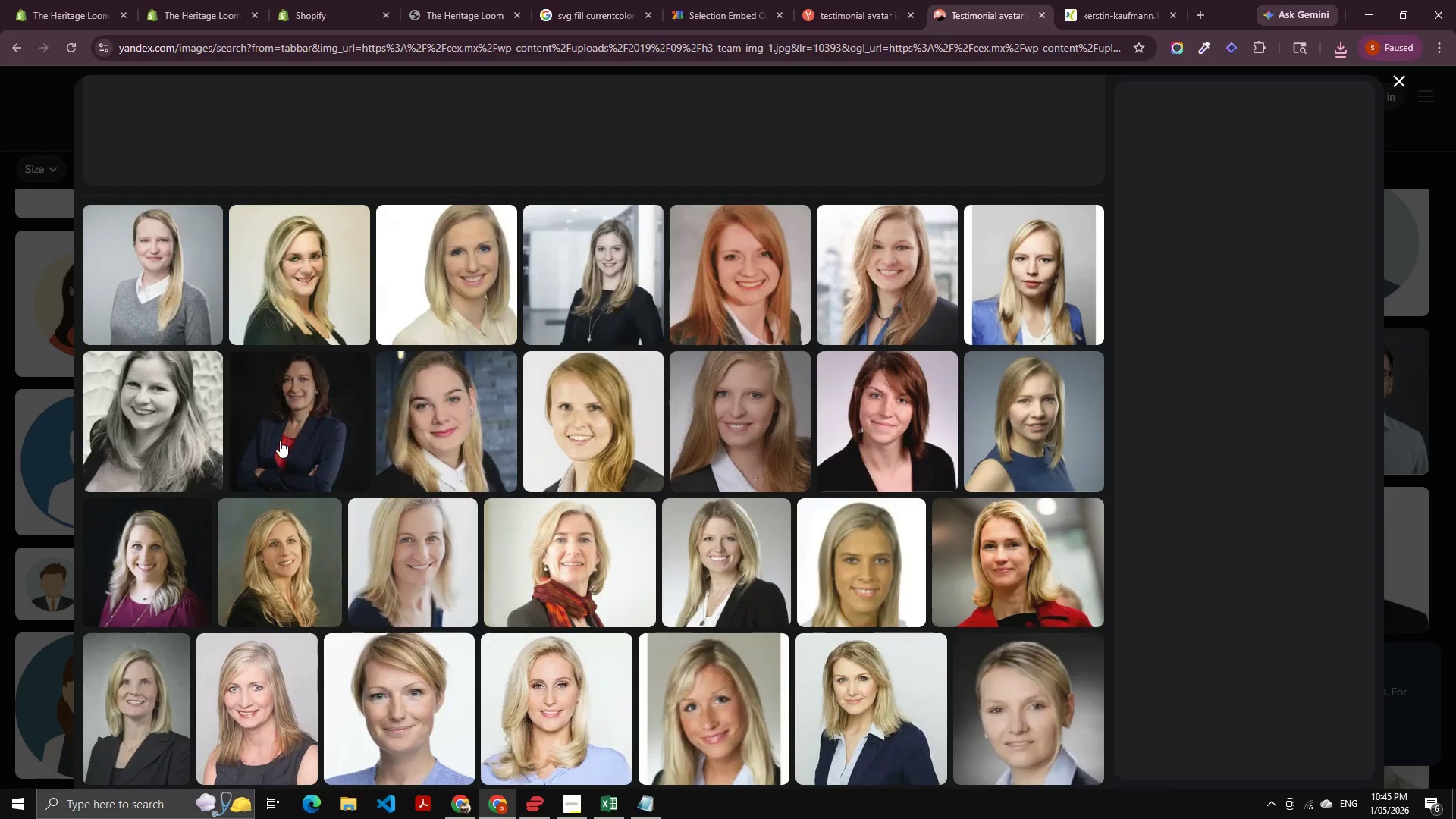 
left_click([280, 441])
 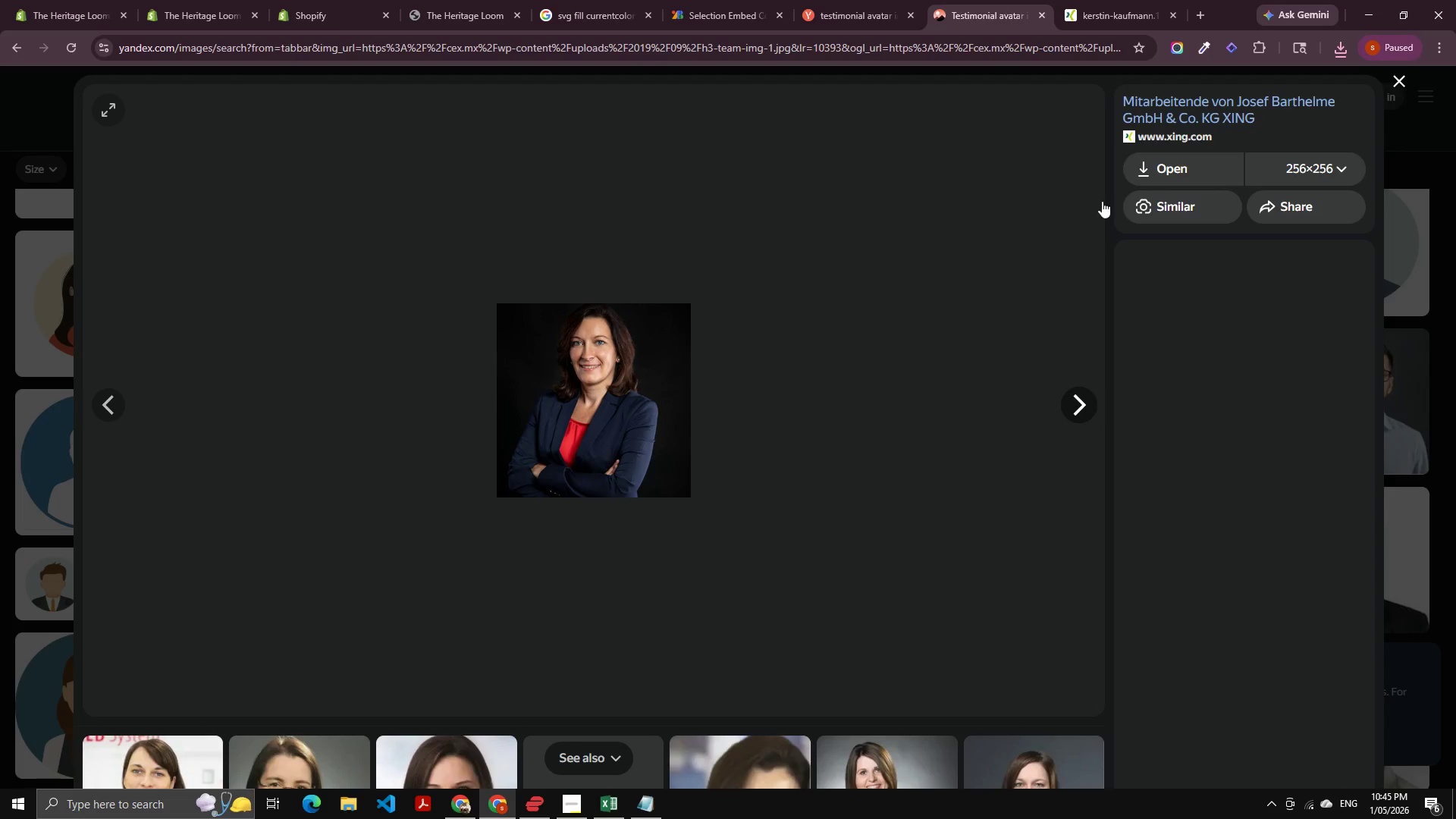 
left_click([1160, 171])
 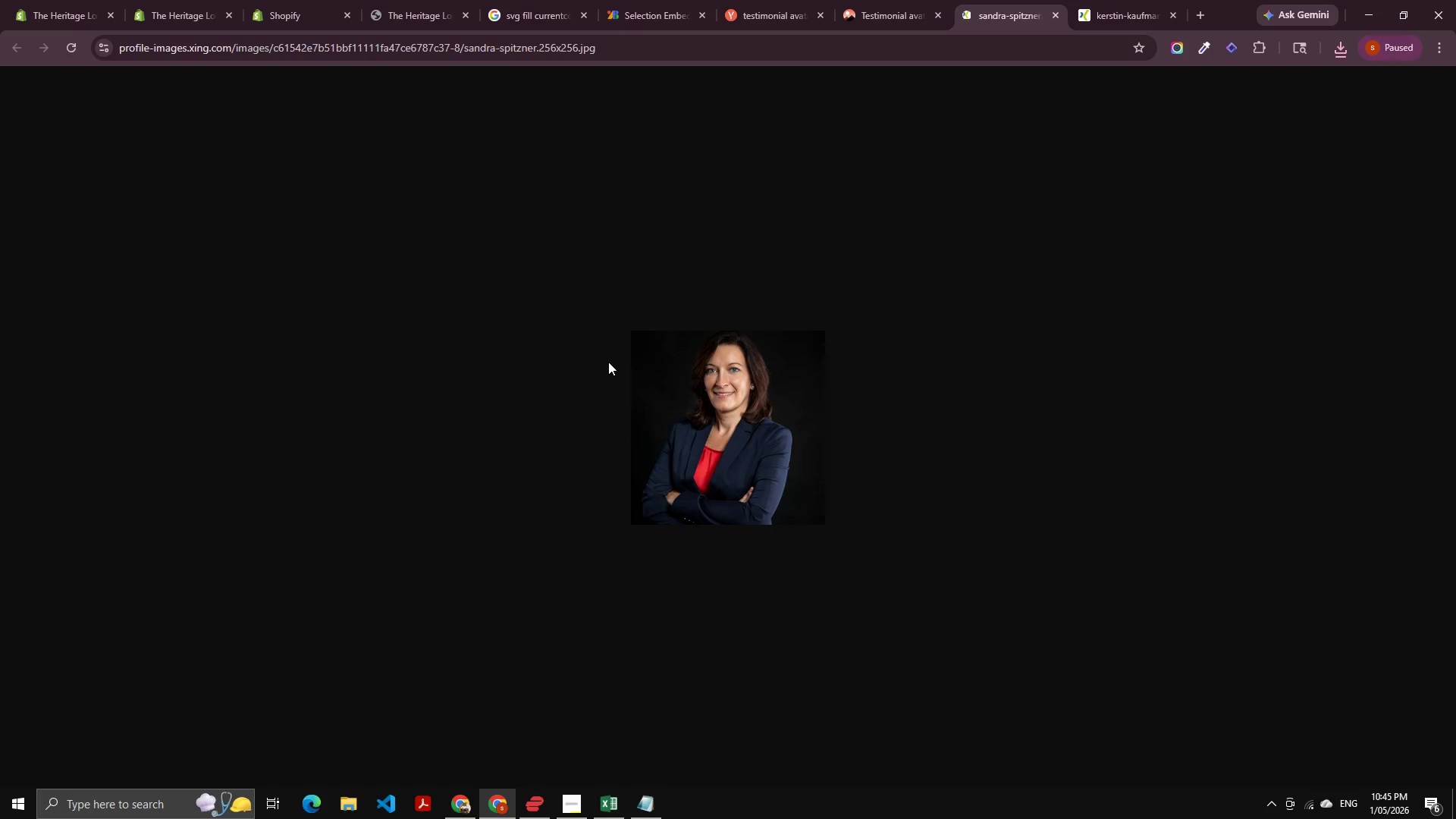 
right_click([643, 381])
 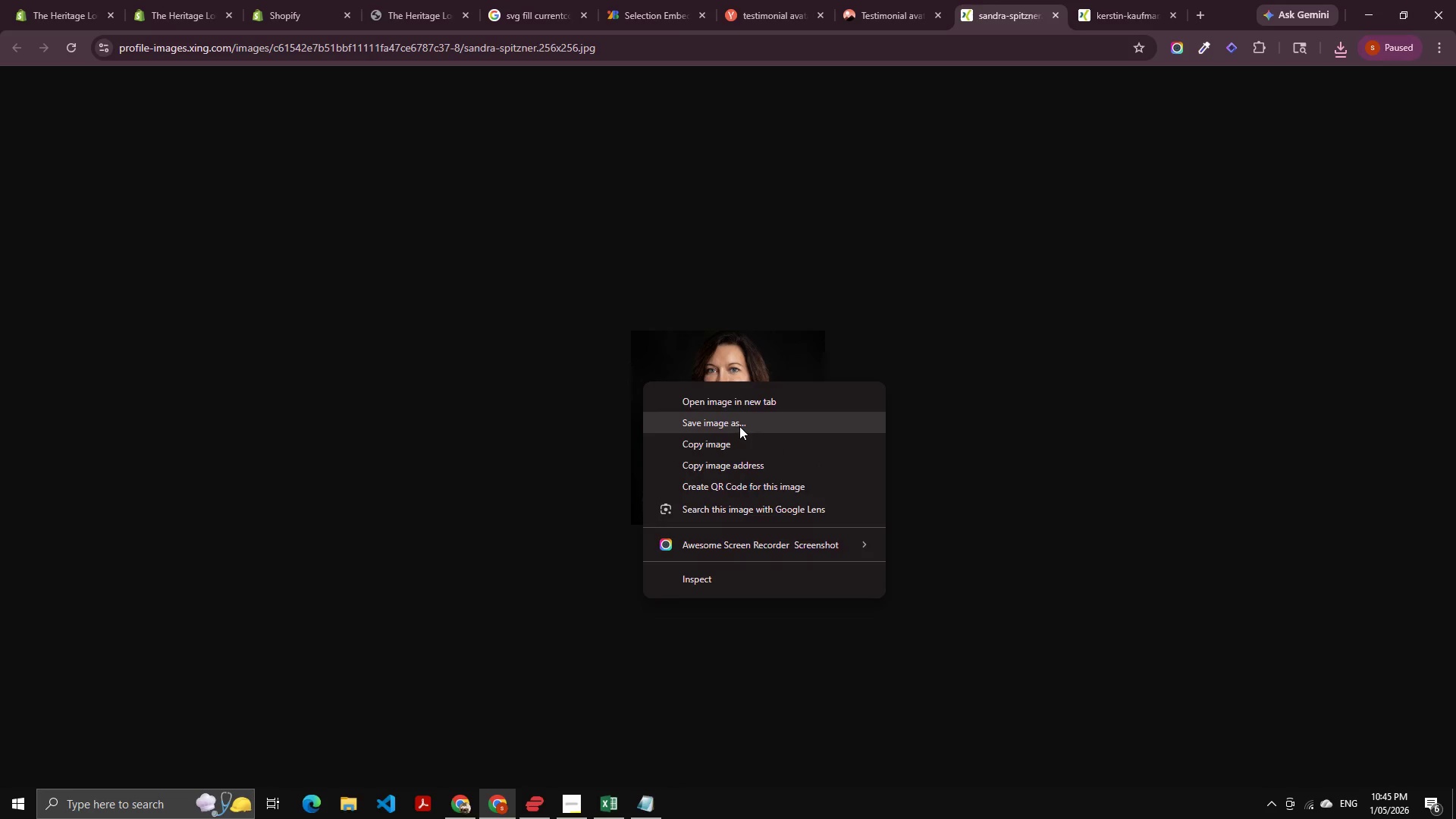 
left_click([739, 426])
 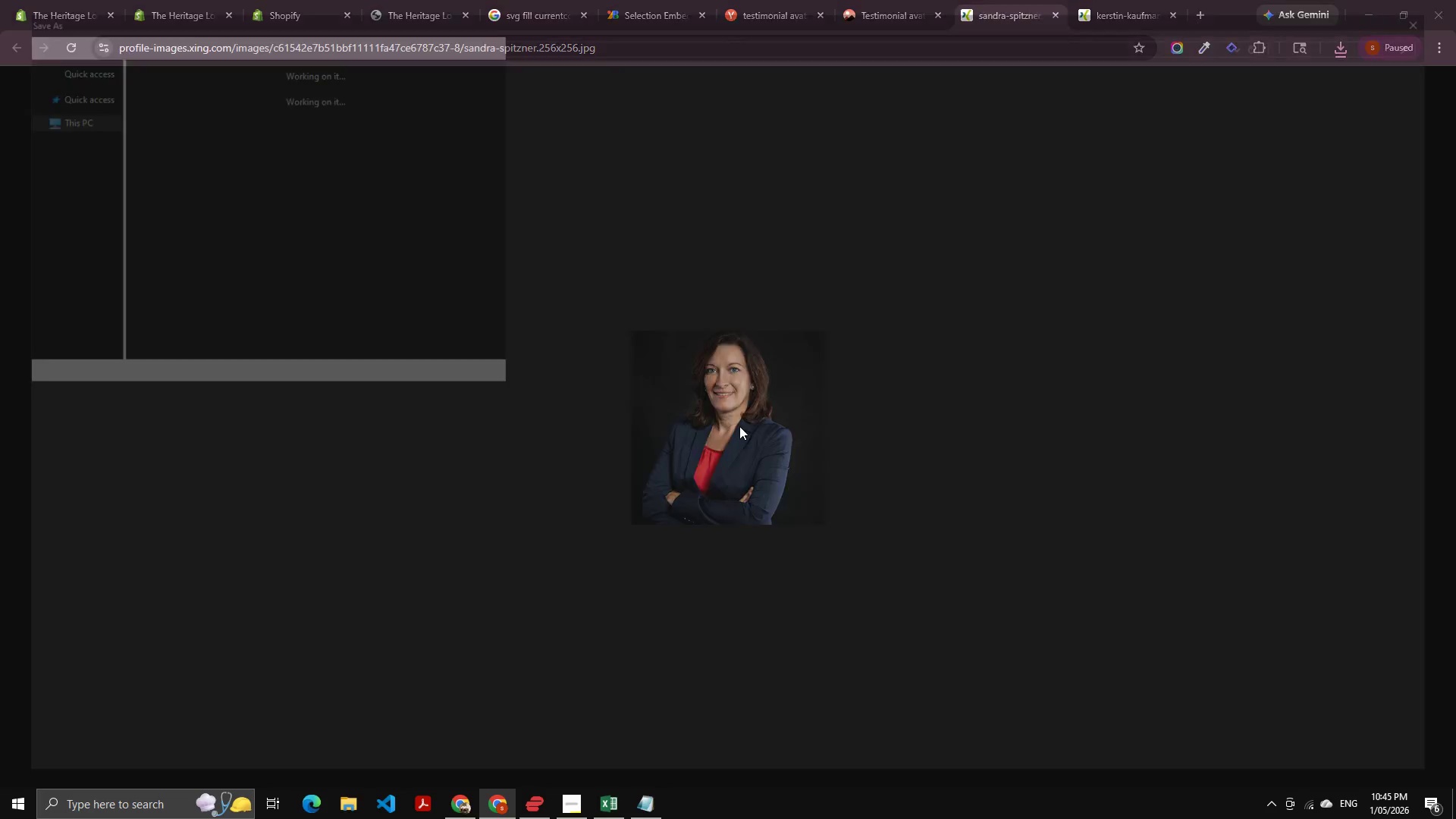 
key(Enter)
 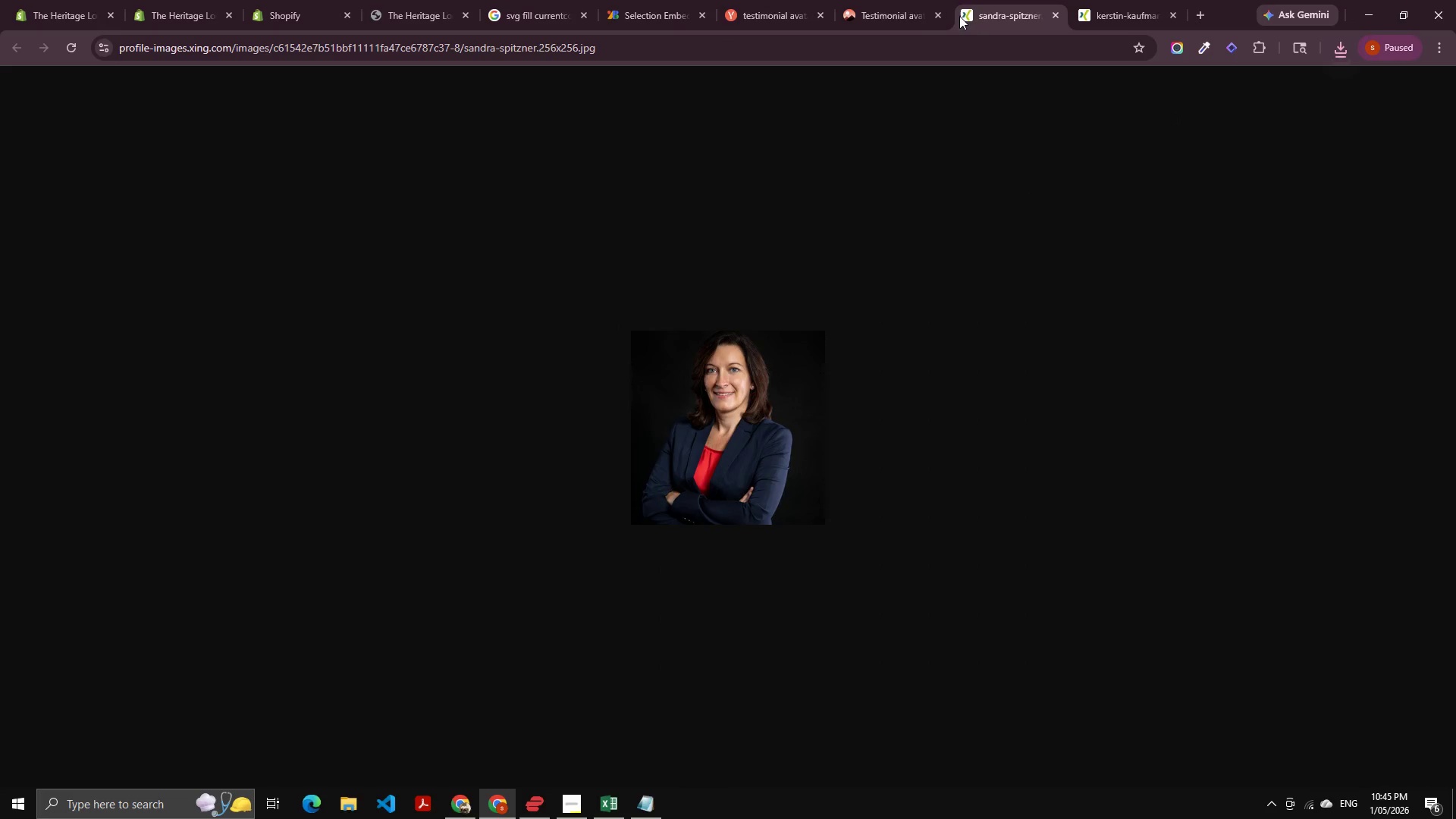 
left_click([888, 16])
 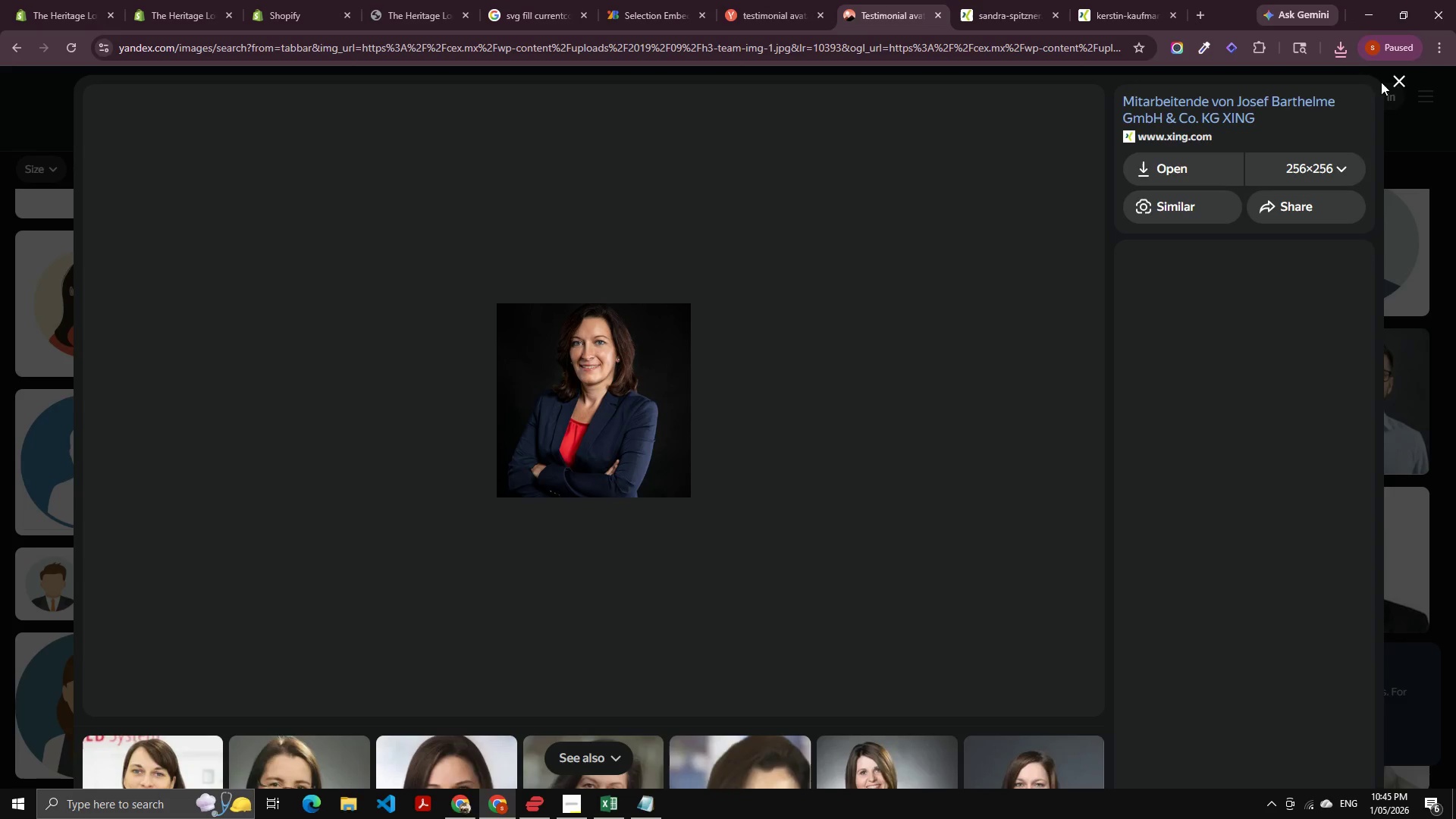 
left_click([1391, 77])
 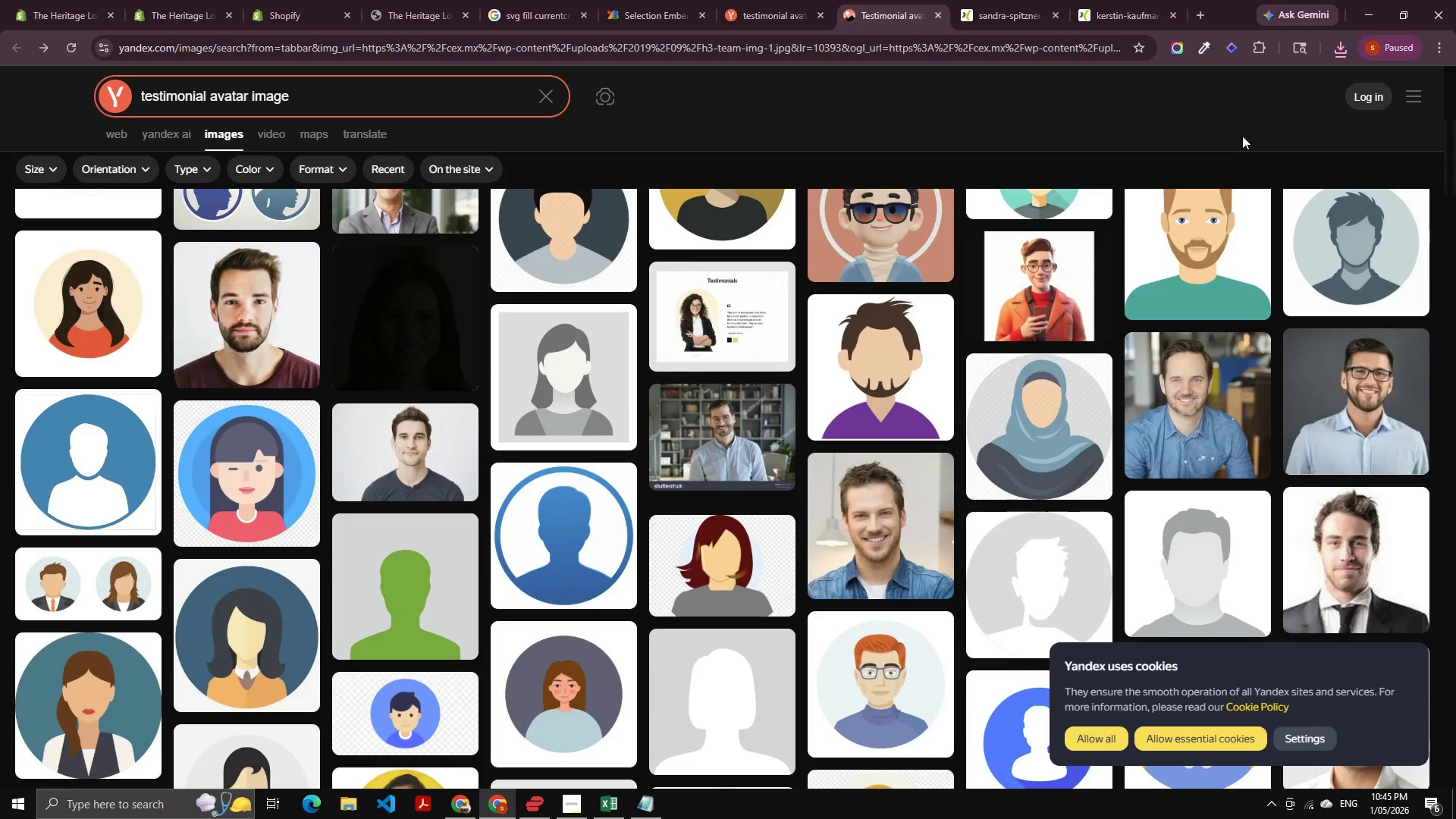 
scroll: coordinate [746, 488], scroll_direction: down, amount: 8.0
 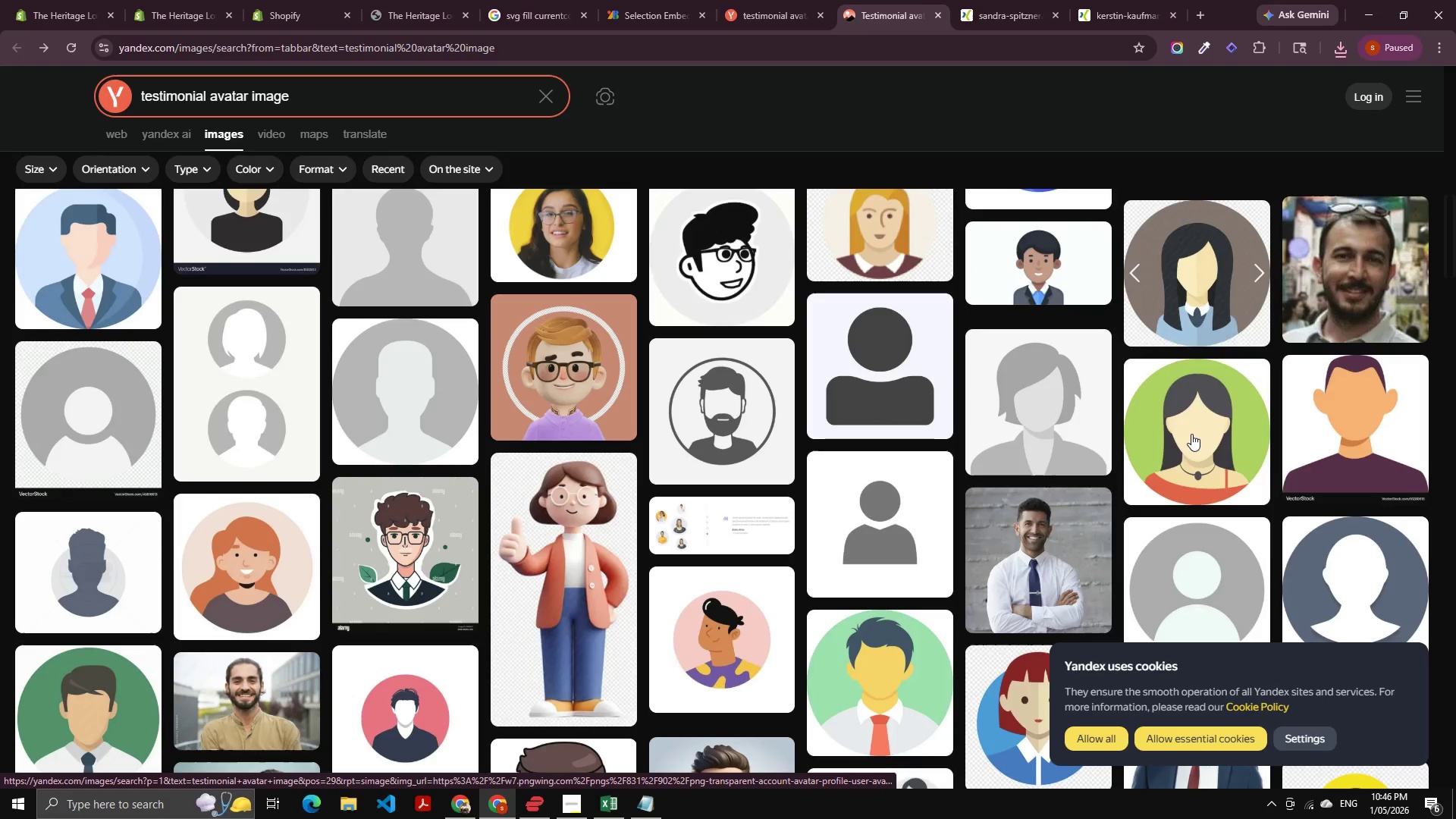 
left_click([1342, 281])
 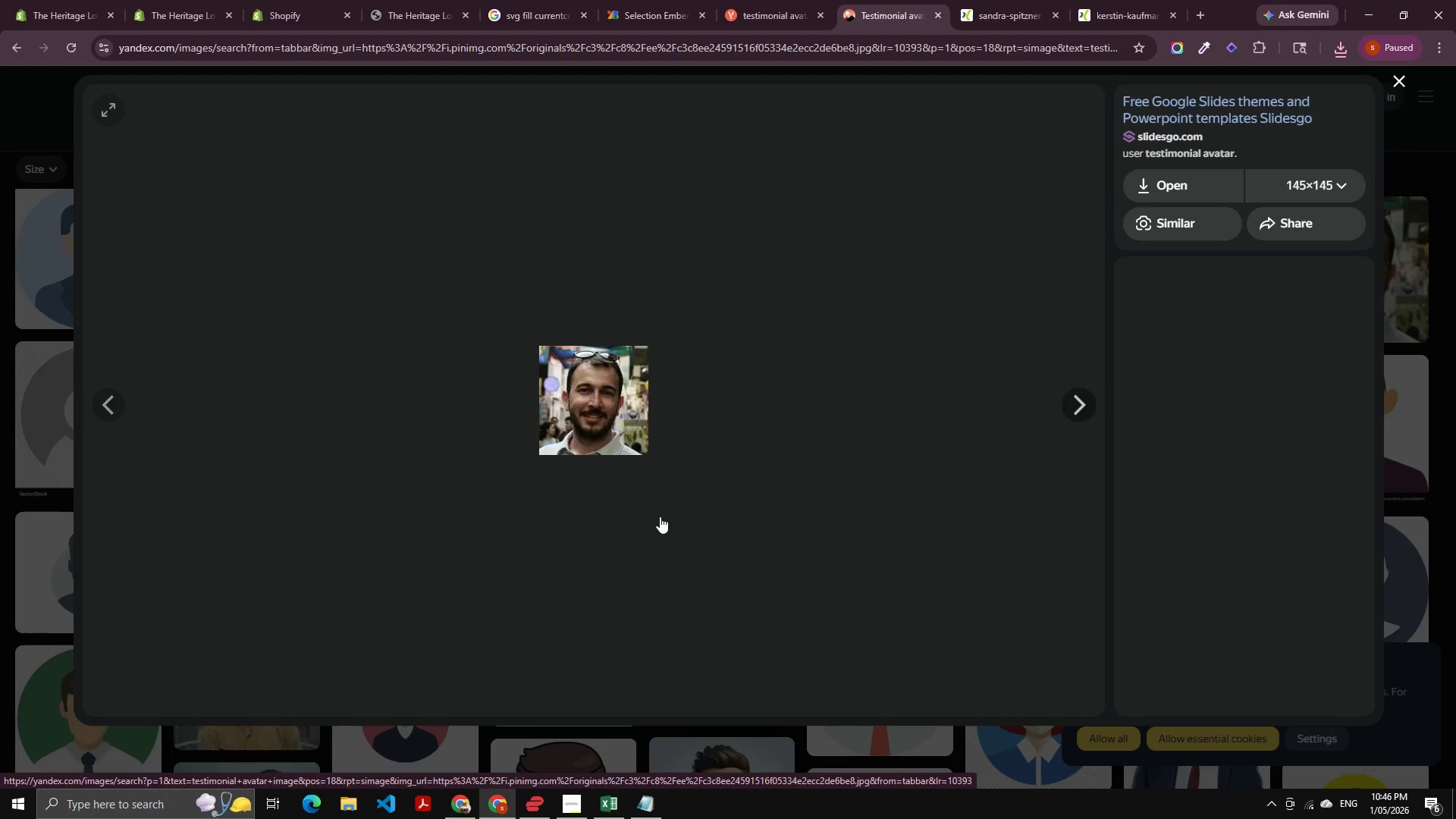 
scroll: coordinate [708, 479], scroll_direction: down, amount: 15.0
 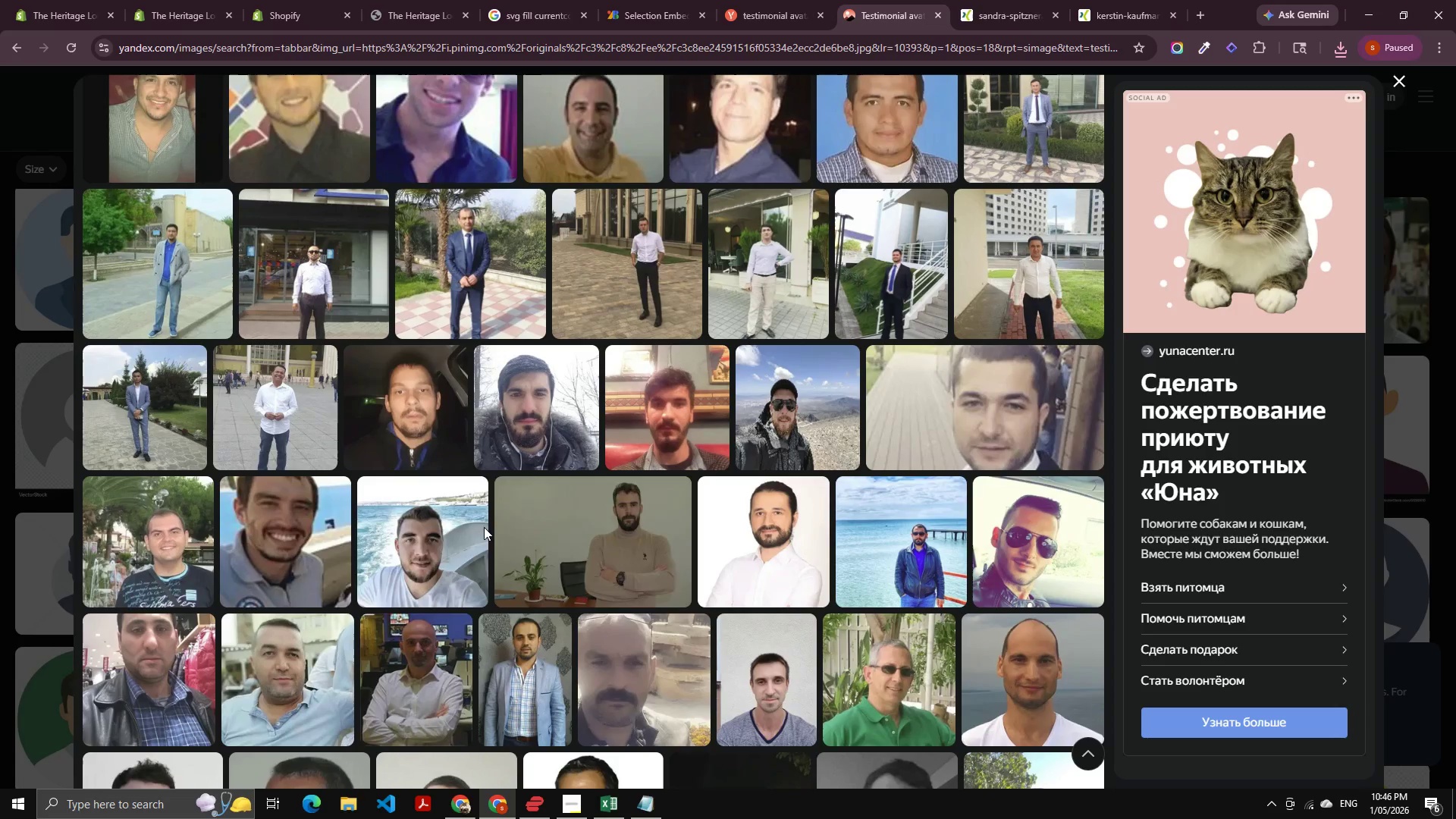 
left_click_drag(start_coordinate=[437, 536], to_coordinate=[444, 538])
 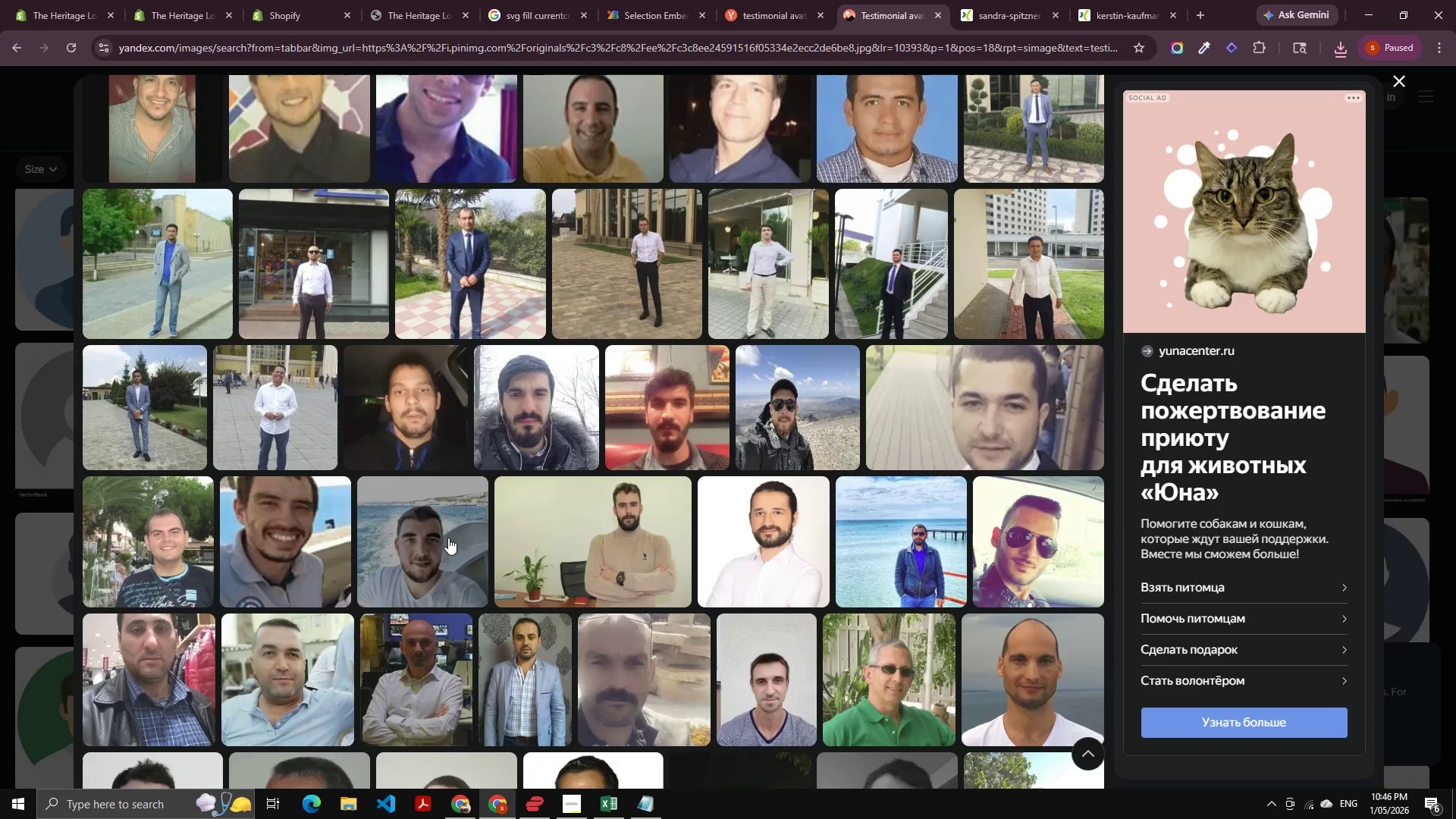 
left_click([448, 538])
 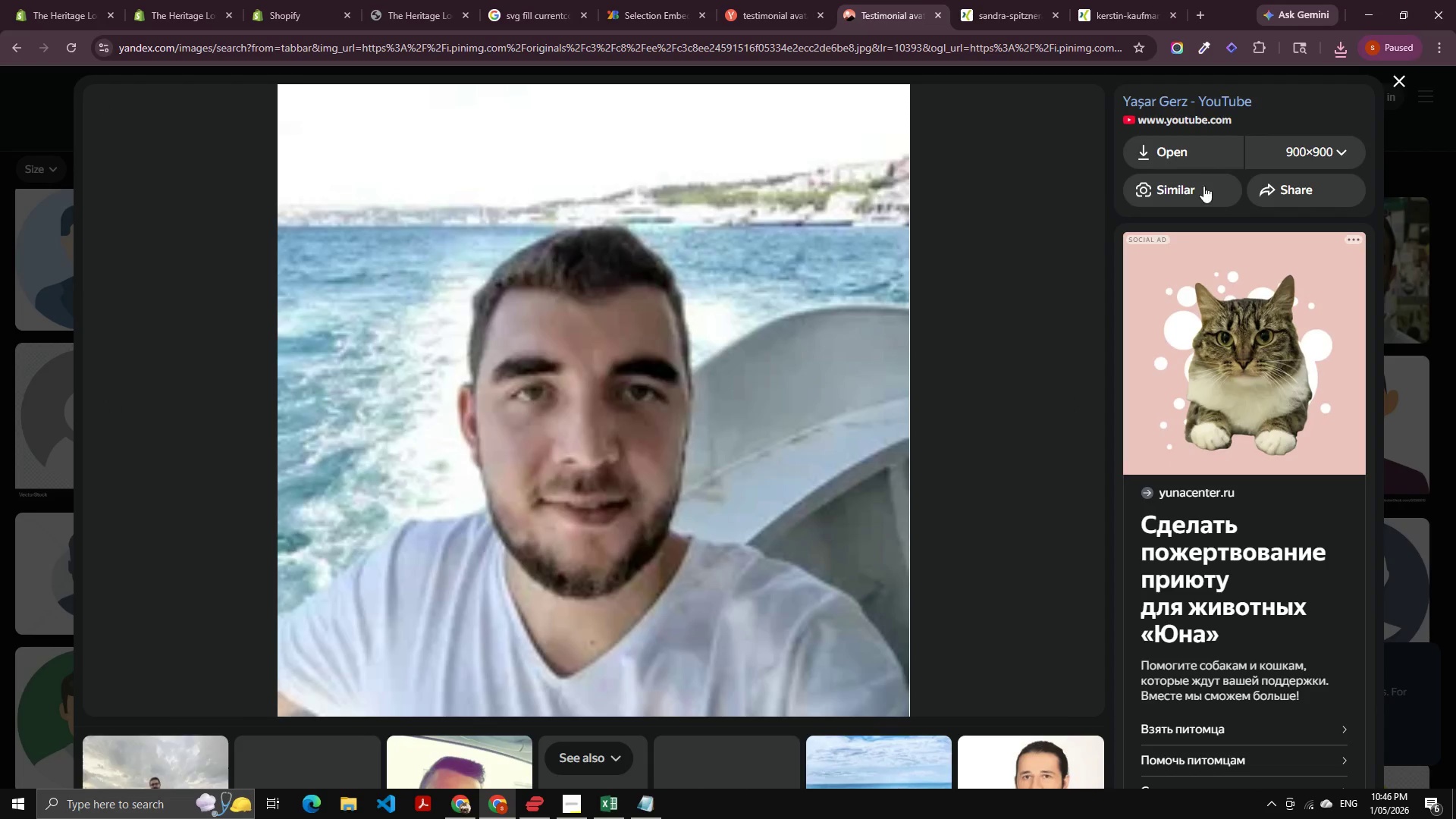 
left_click([1182, 158])
 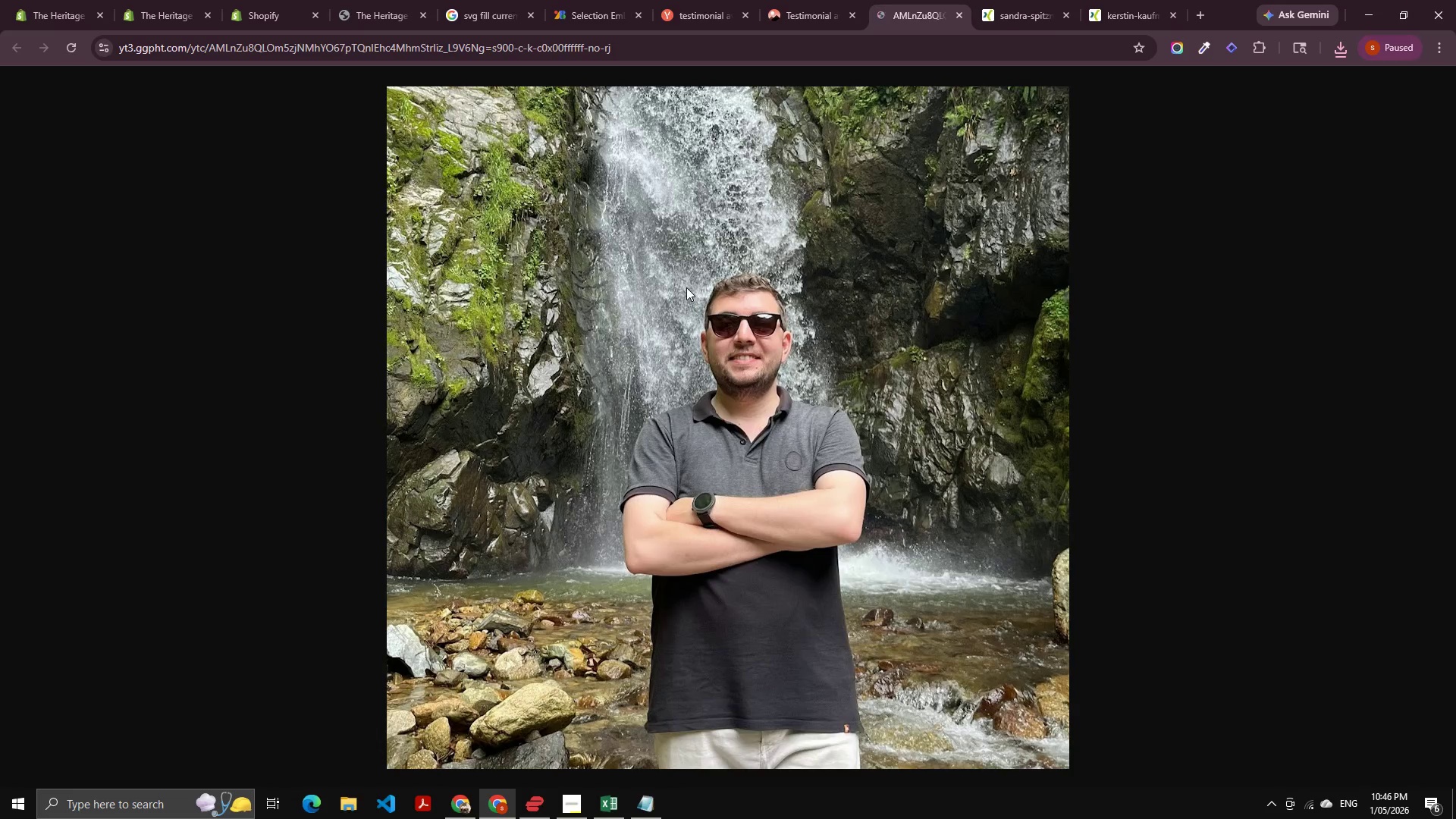 
right_click([685, 259])
 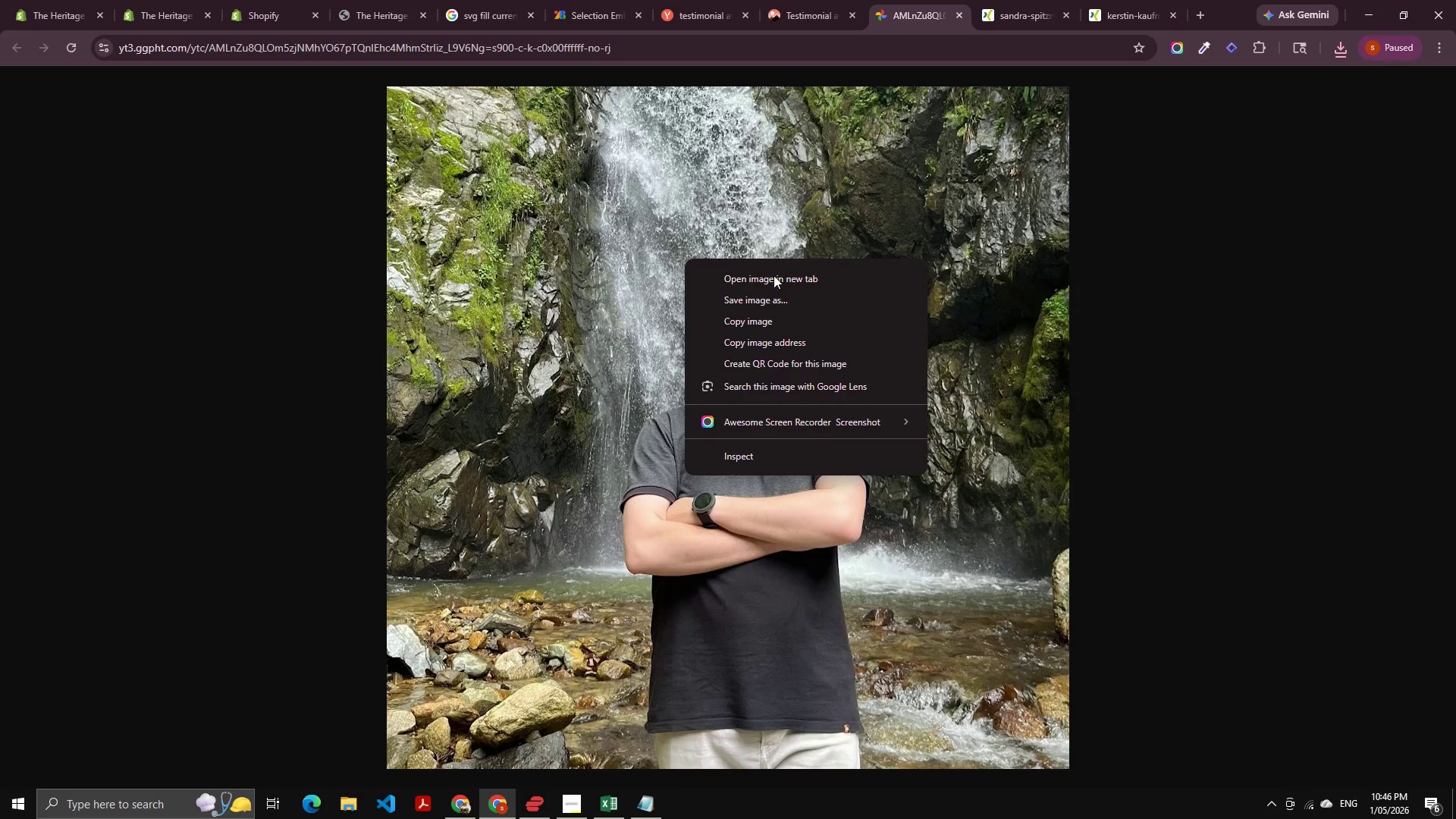 
left_click([772, 297])
 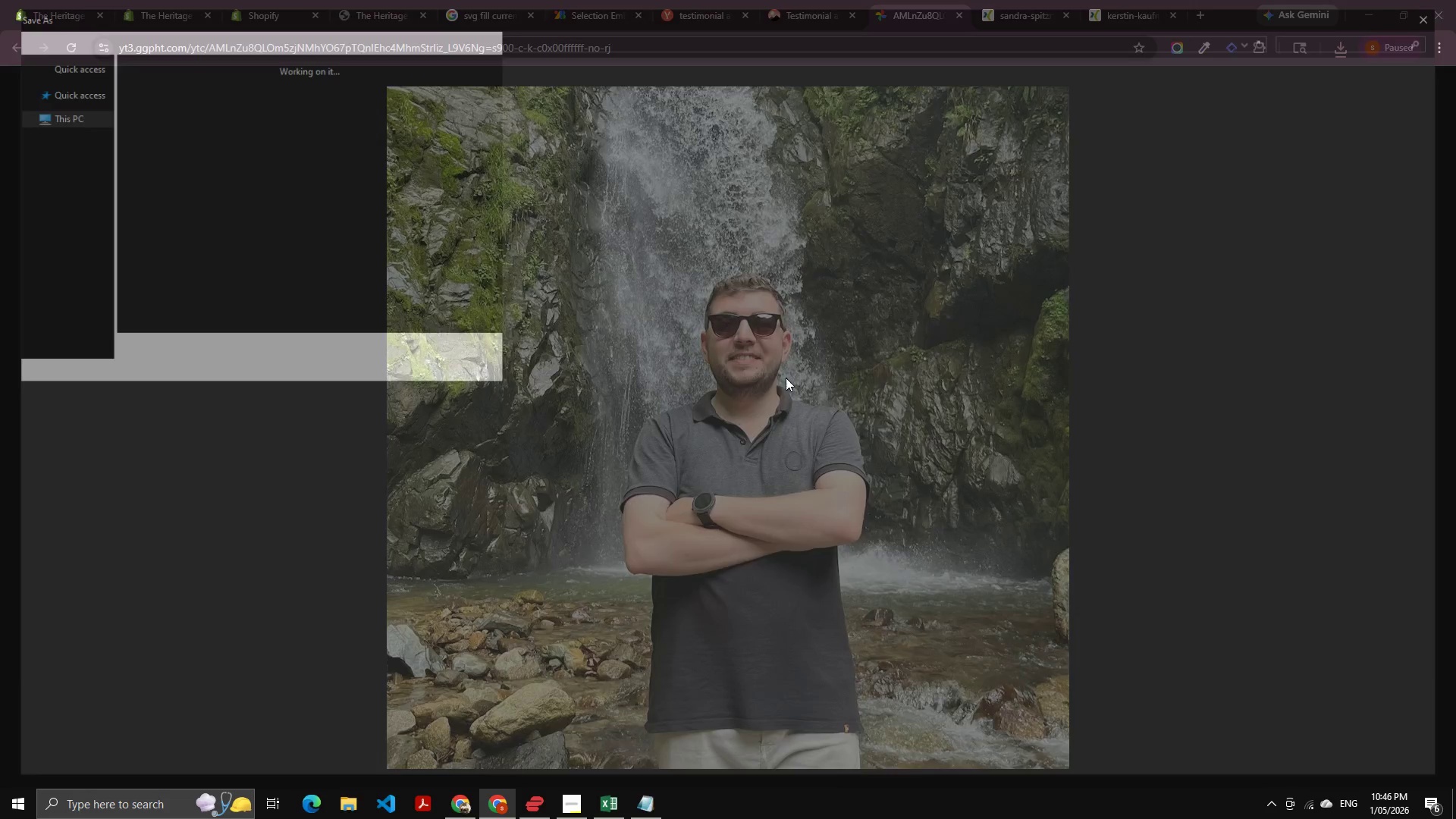 
key(Enter)
 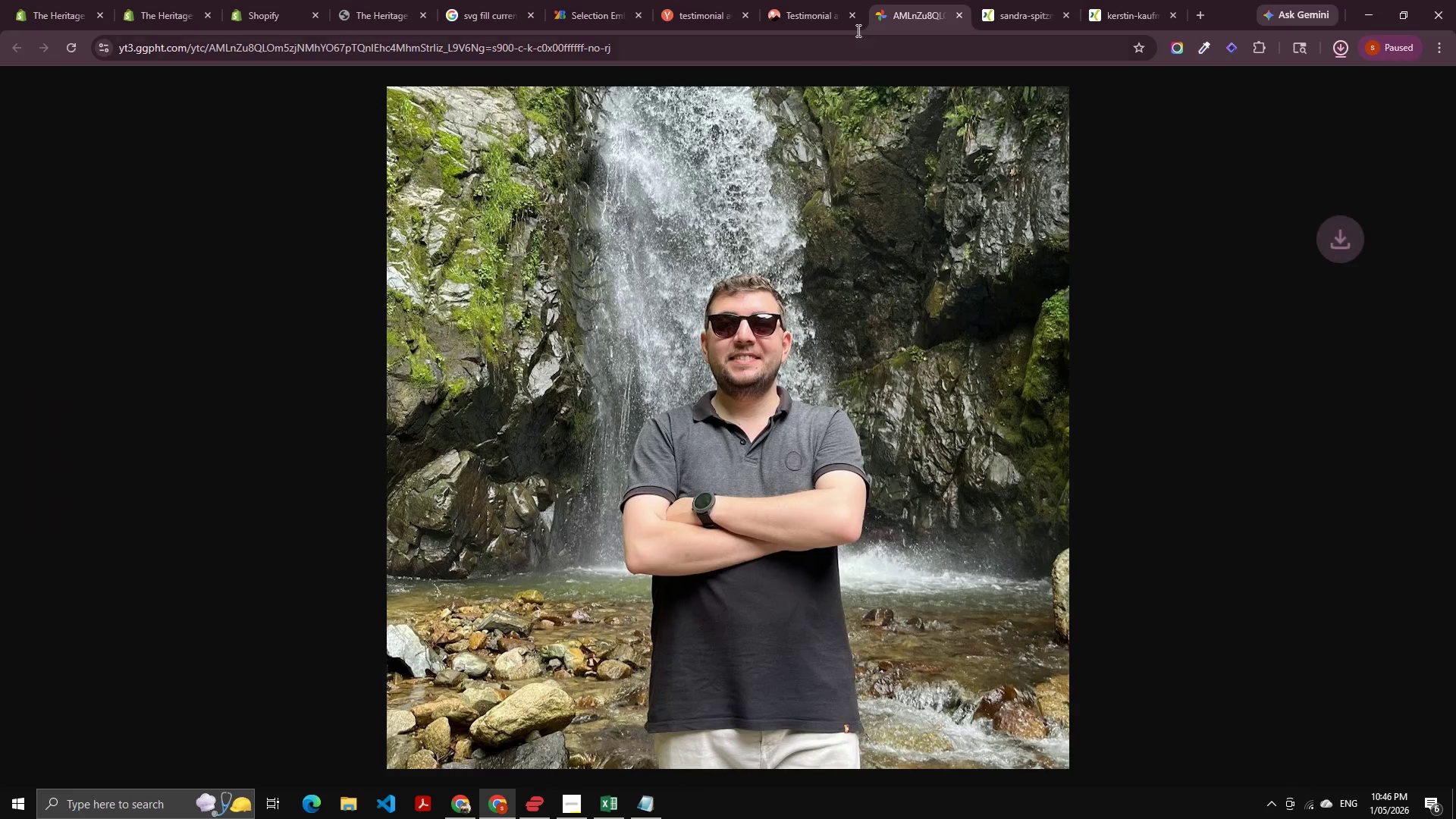 
left_click([827, 10])
 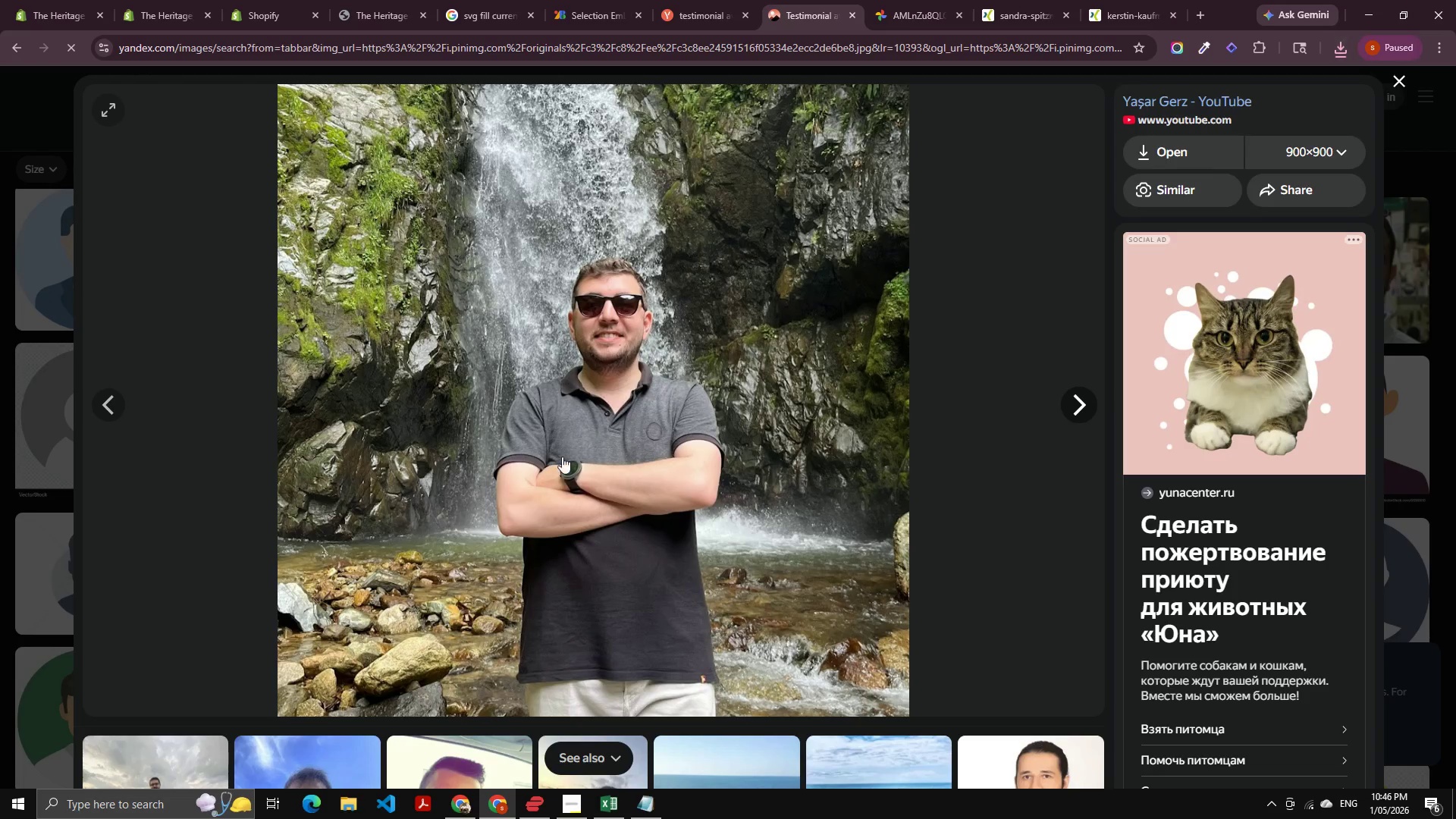 
scroll: coordinate [548, 520], scroll_direction: down, amount: 4.0
 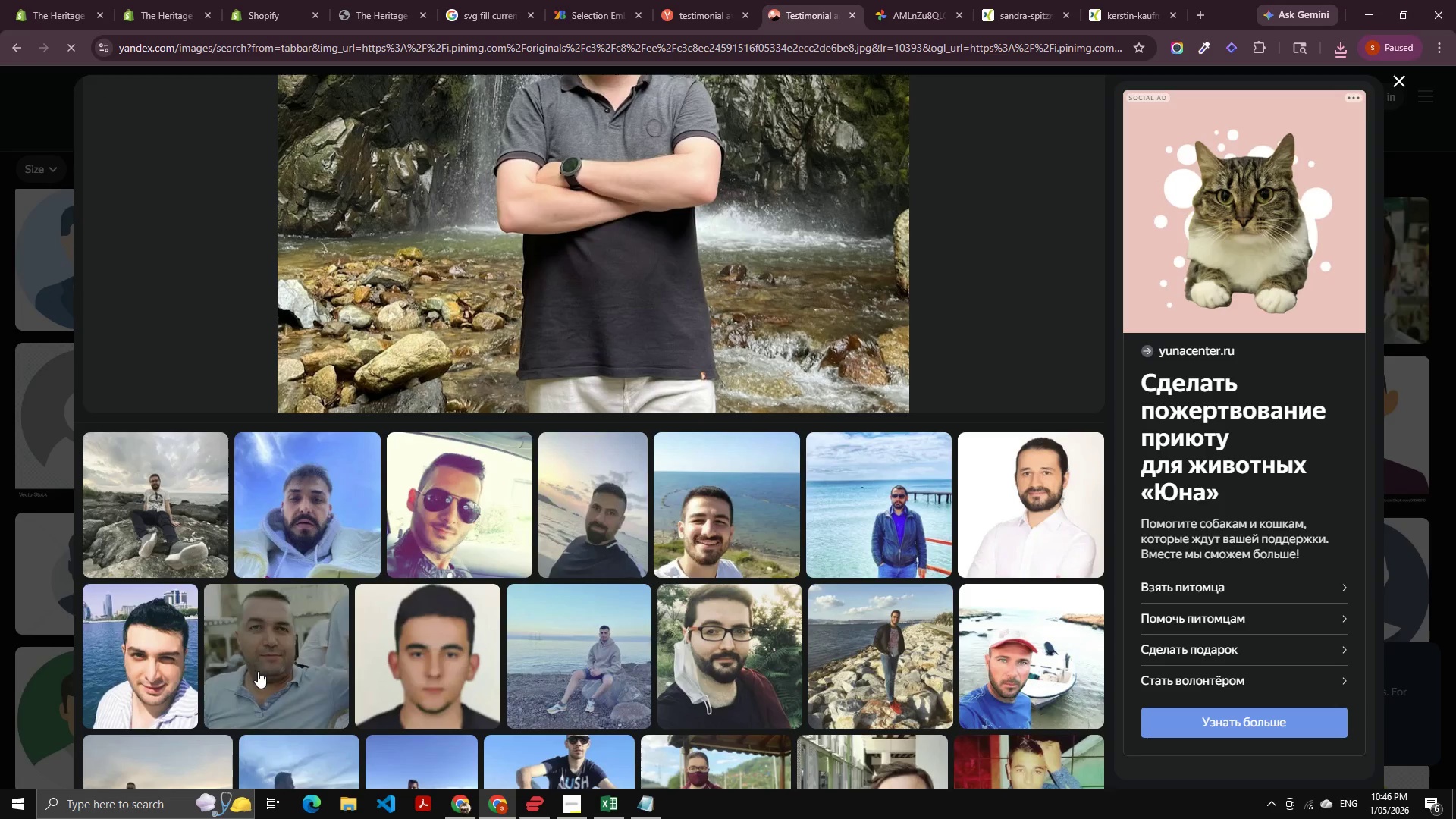 
left_click([153, 656])
 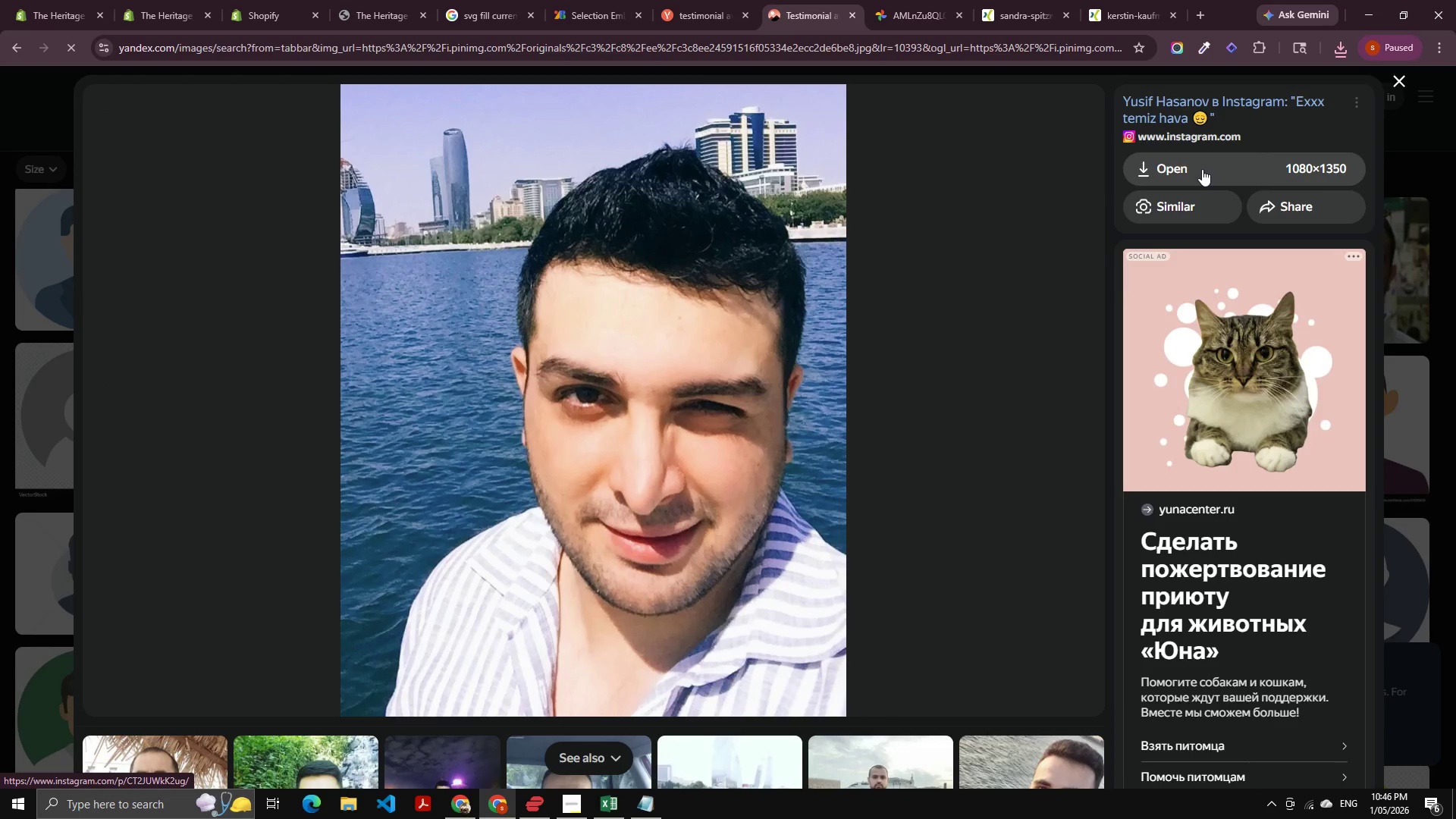 
left_click([1202, 169])
 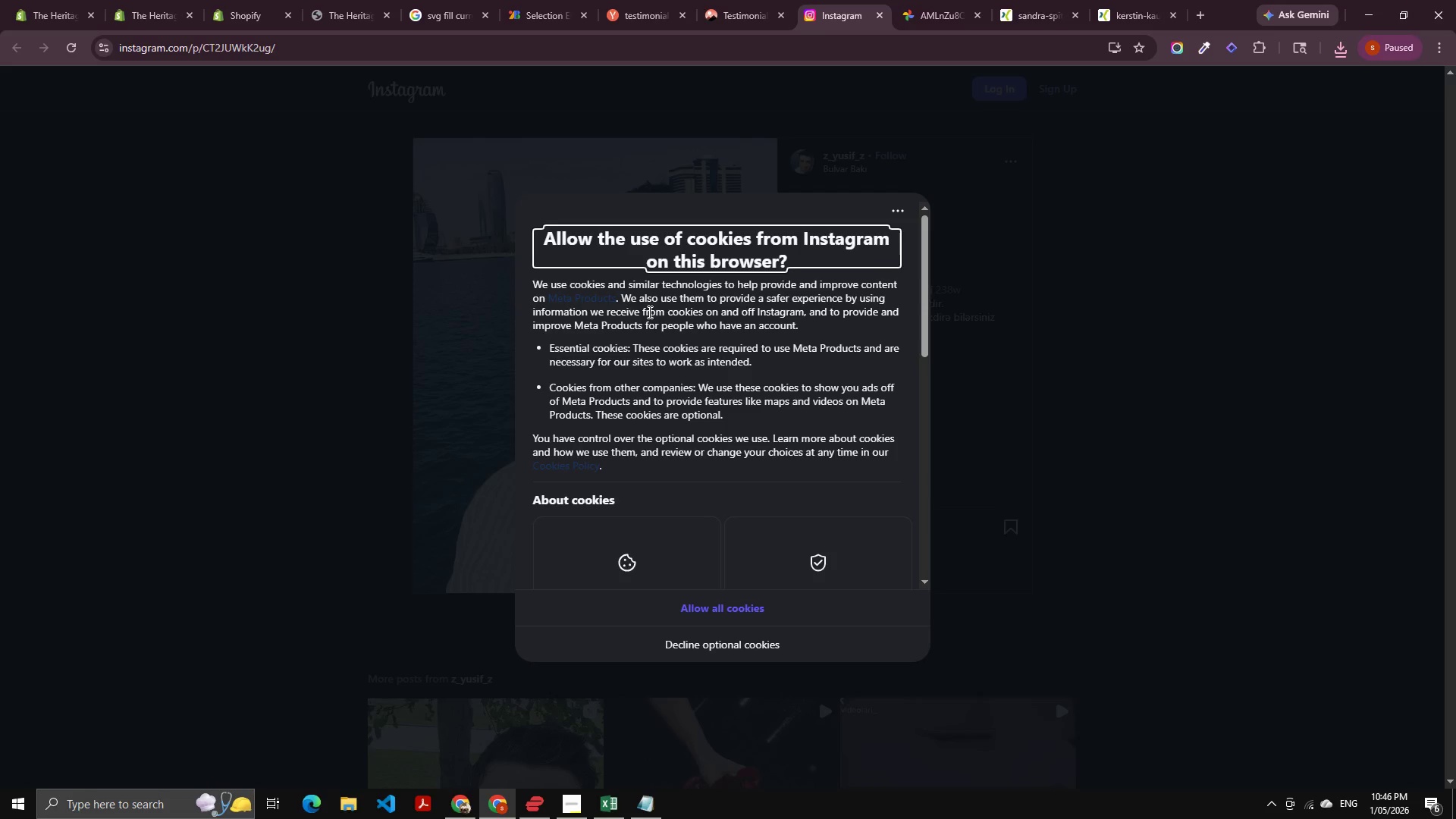 
wait(5.86)
 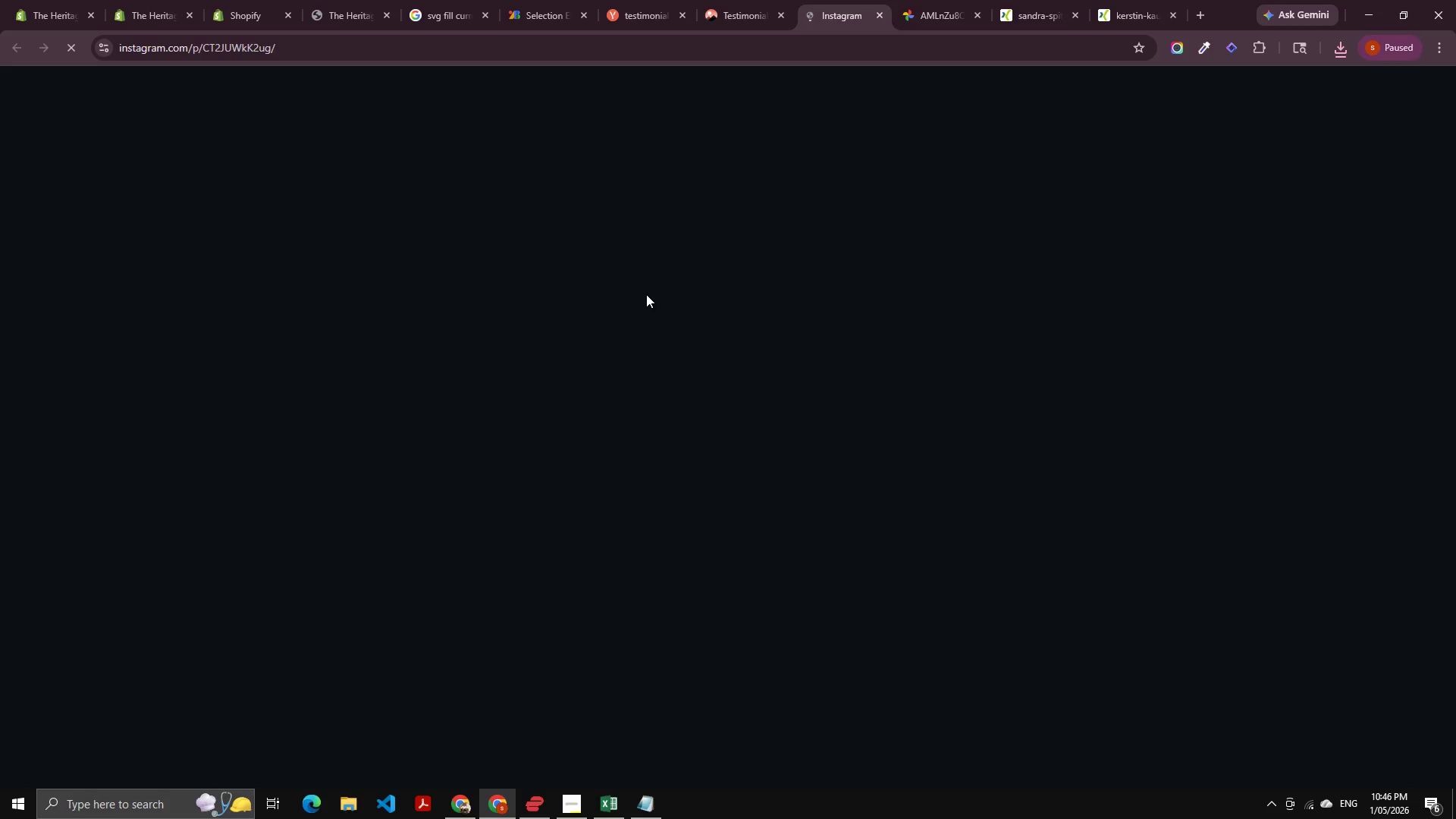 
left_click([705, 610])
 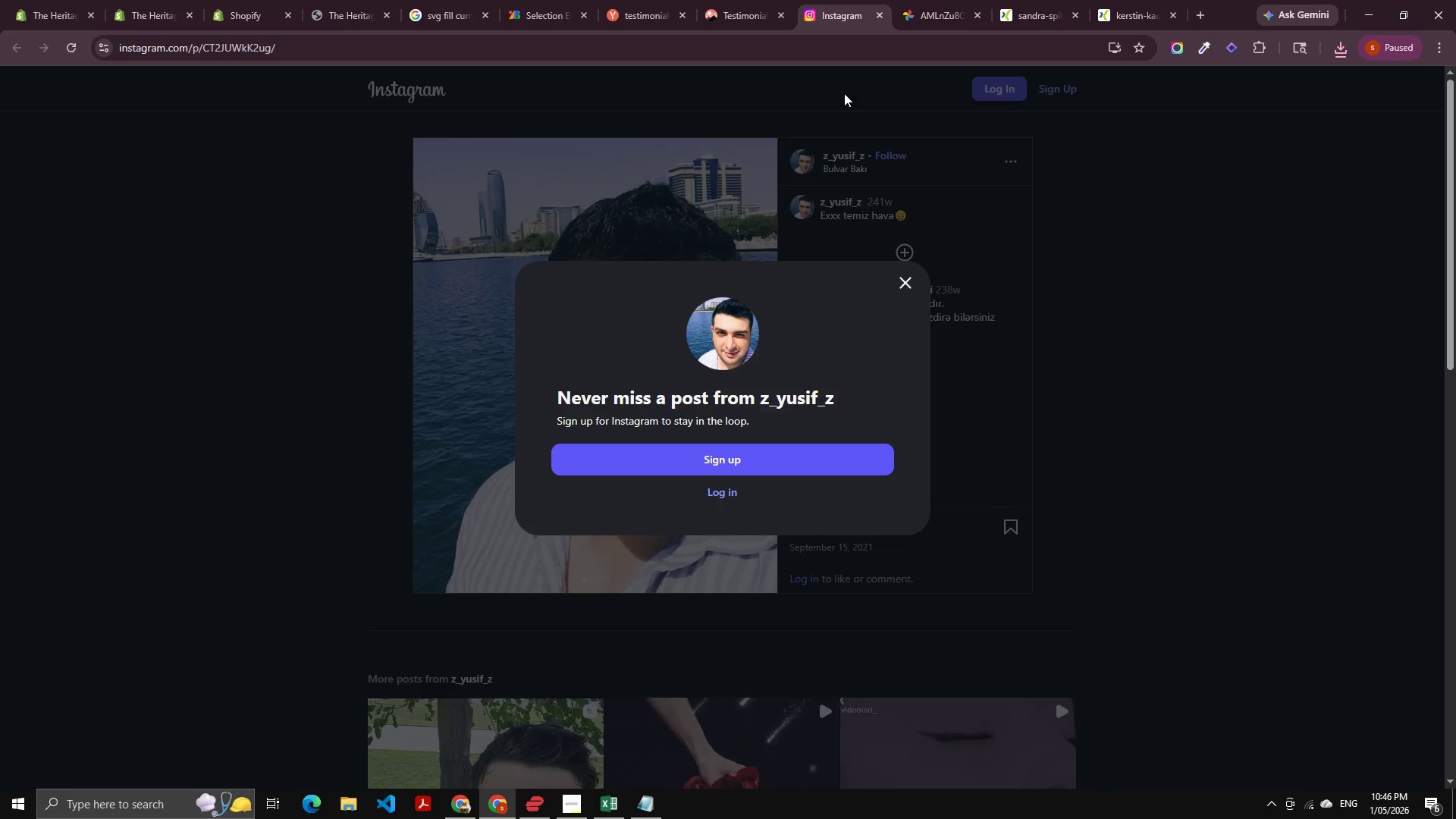 
left_click([876, 12])
 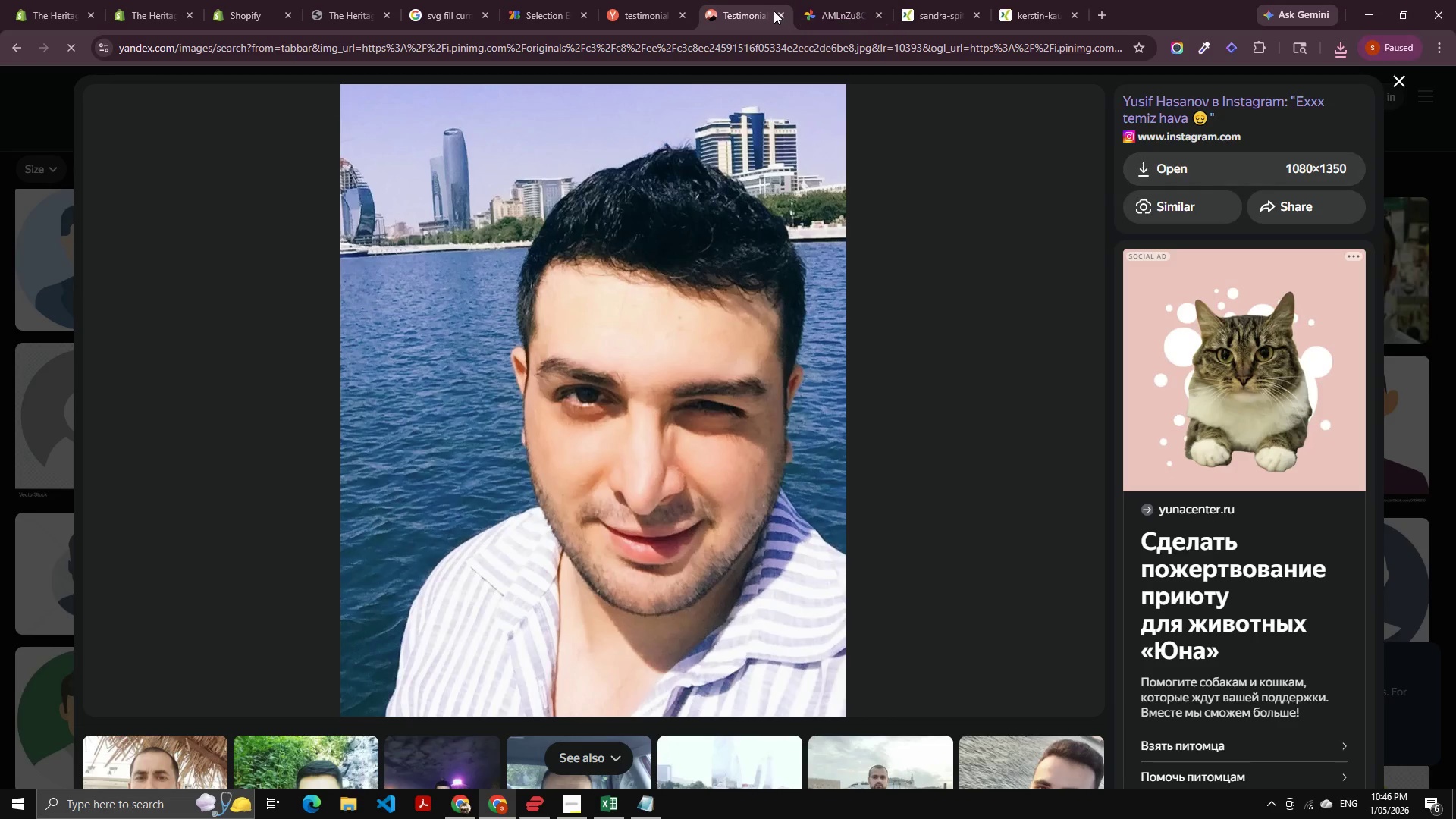 
left_click([752, 11])
 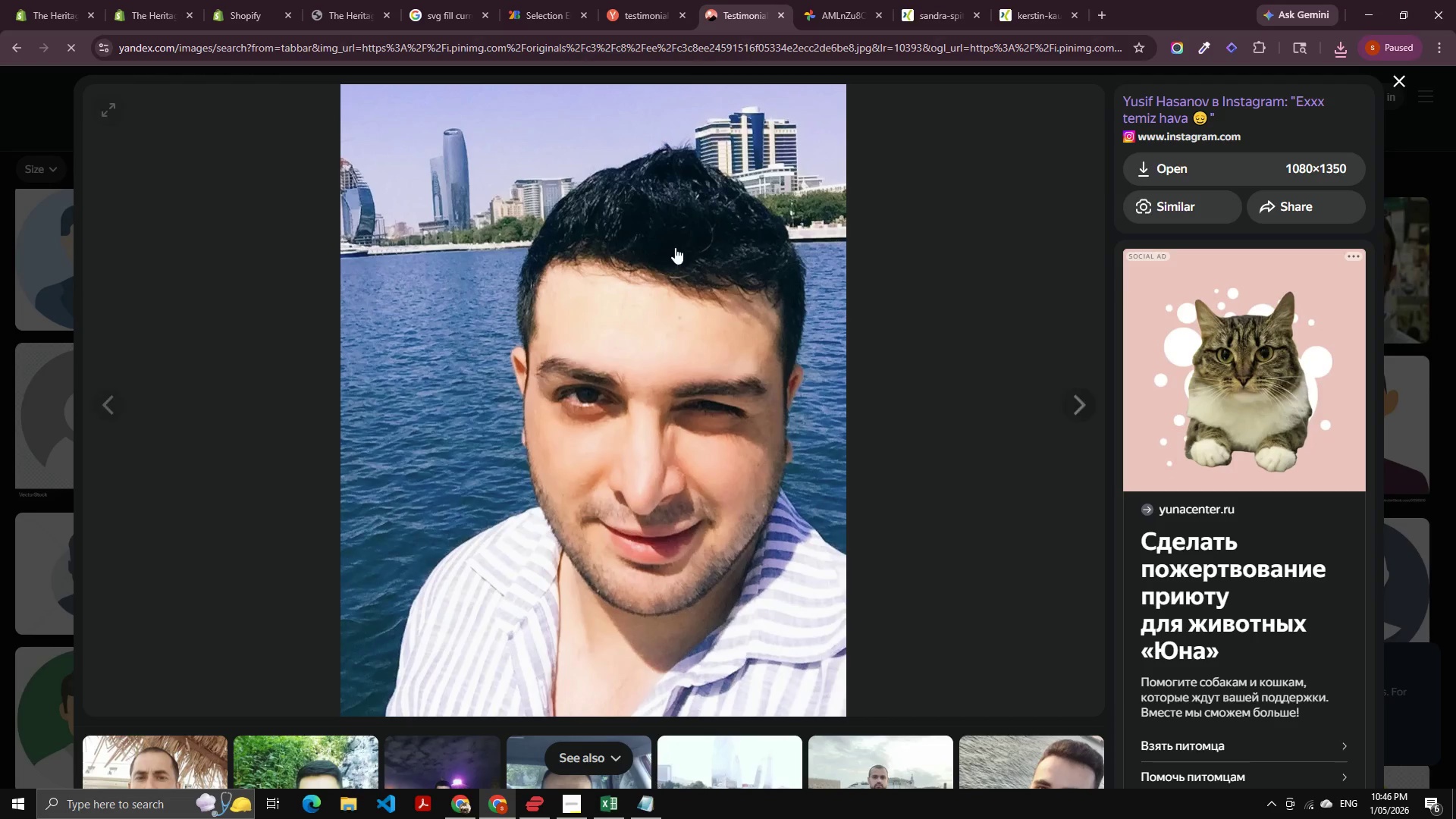 
scroll: coordinate [802, 540], scroll_direction: down, amount: 20.0
 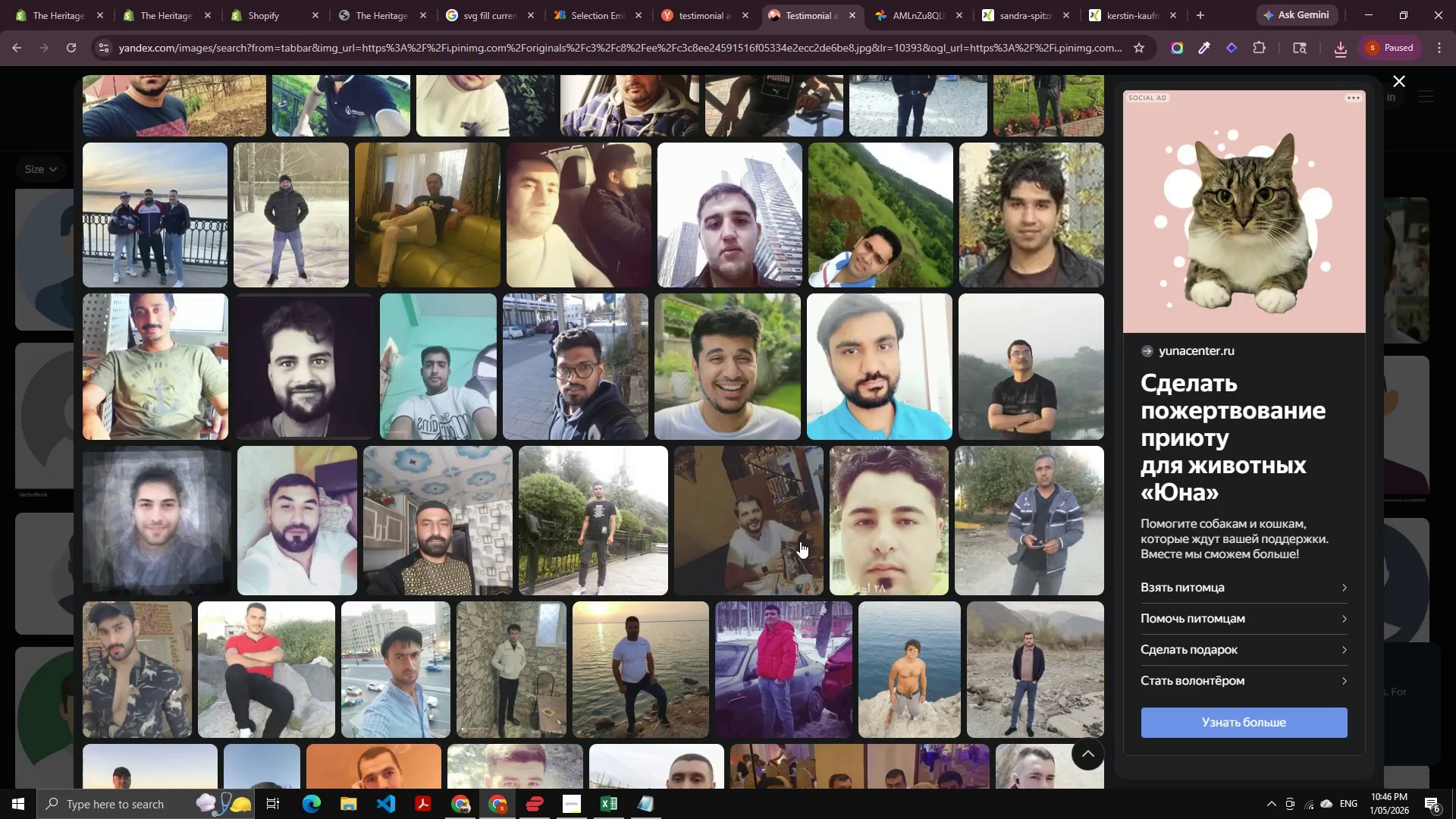 
scroll: coordinate [1192, 210], scroll_direction: up, amount: 8.0
 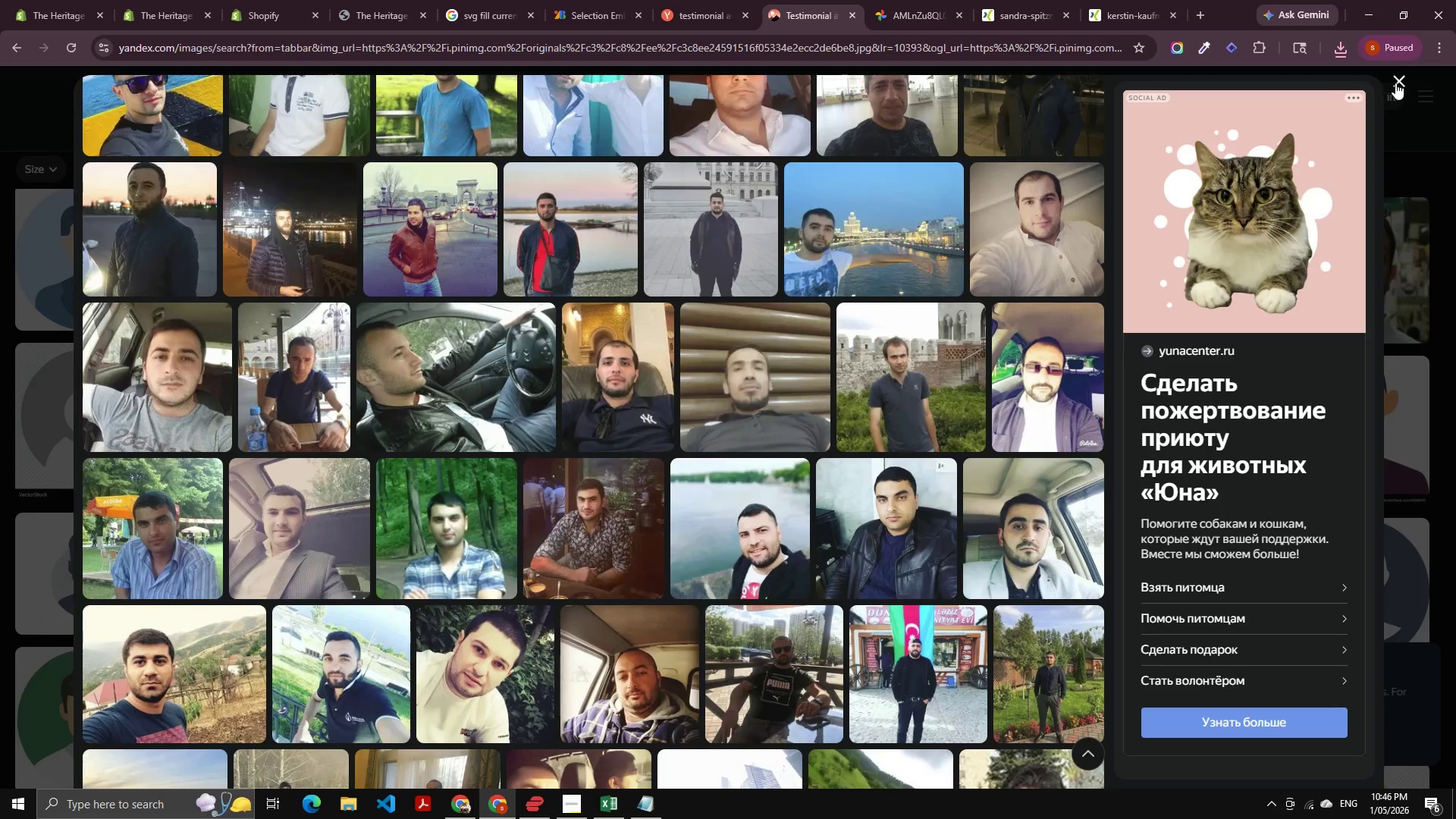 
left_click([1398, 82])
 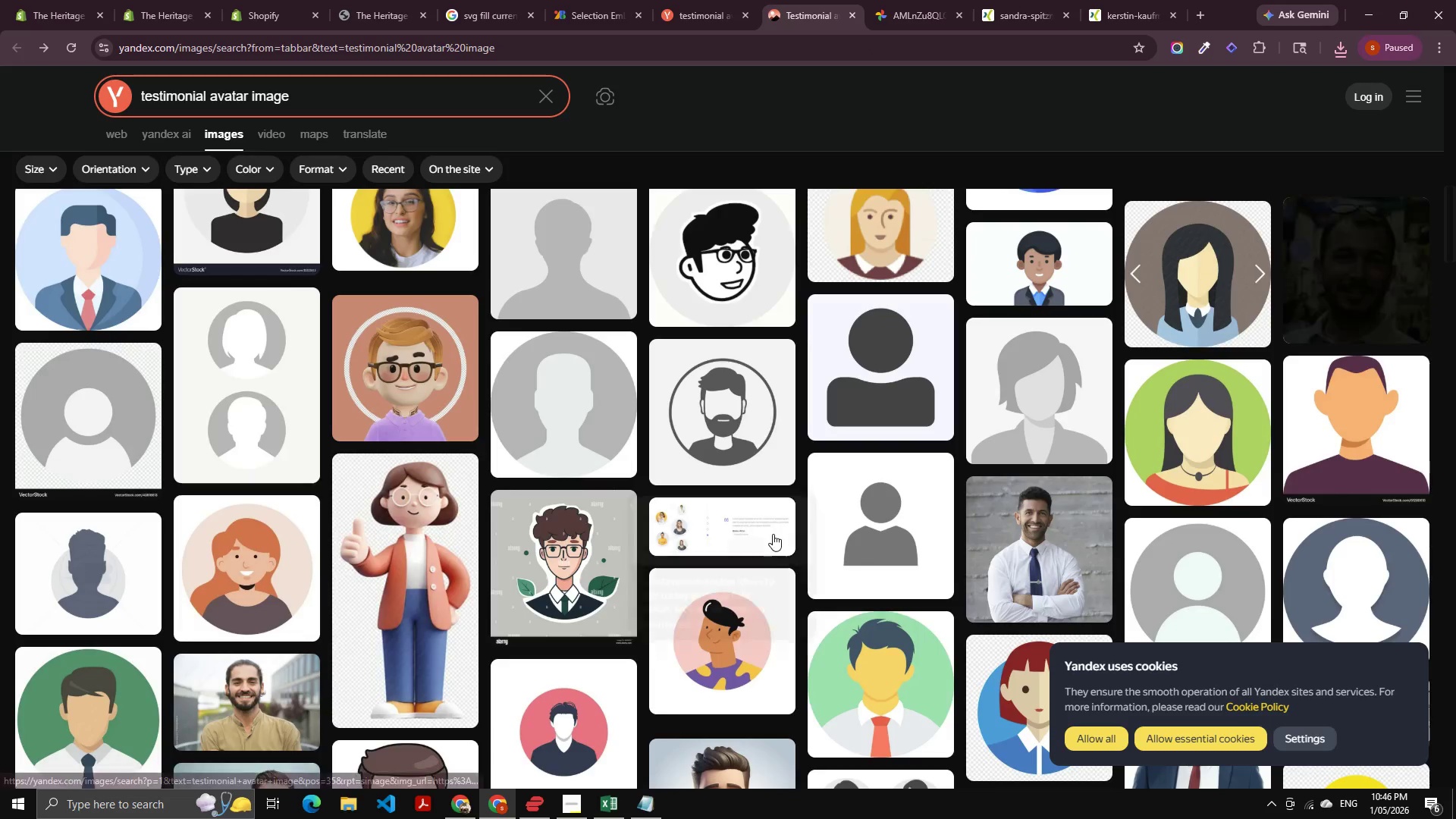 
scroll: coordinate [743, 536], scroll_direction: down, amount: 8.0
 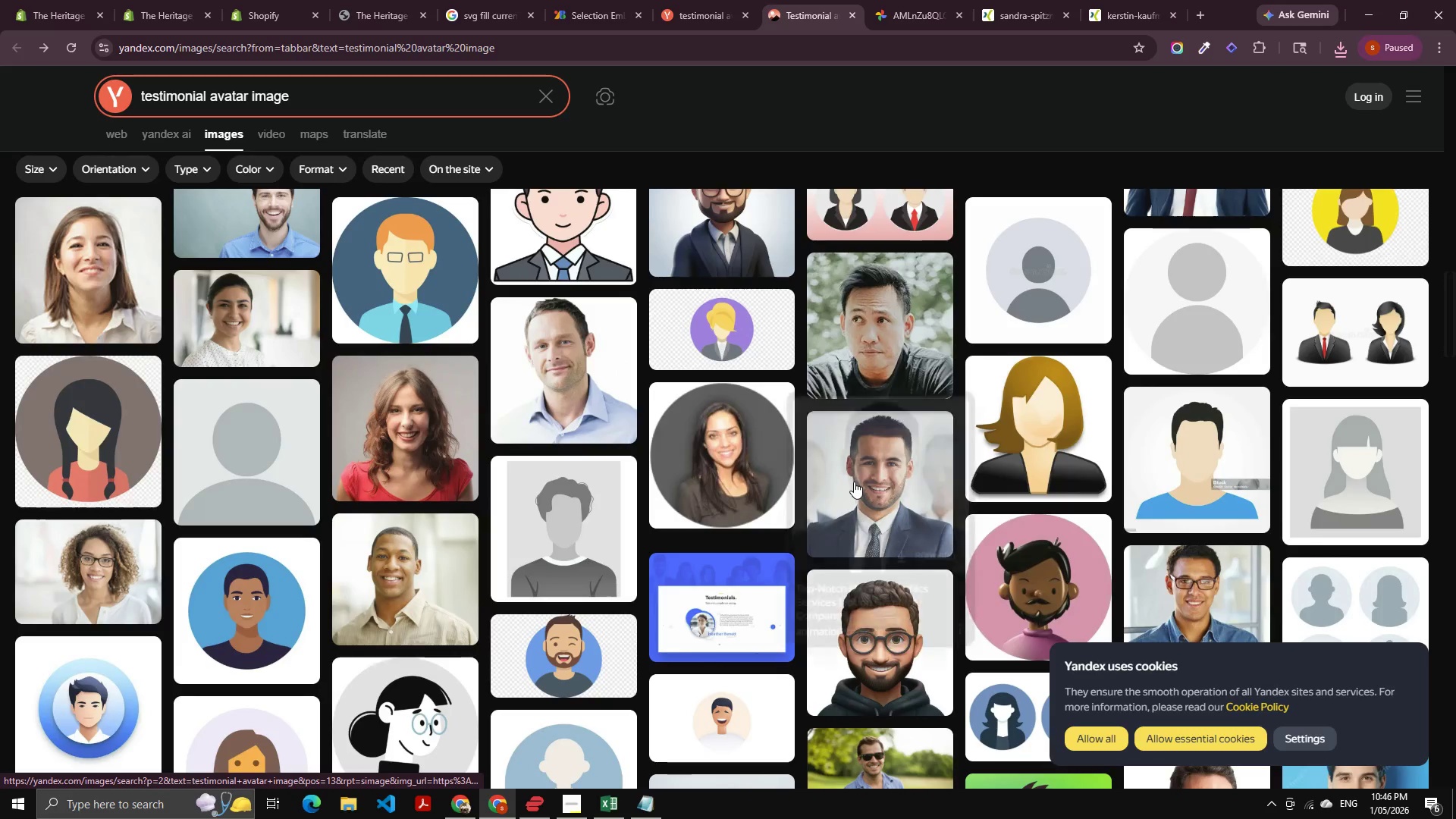 
left_click([855, 481])
 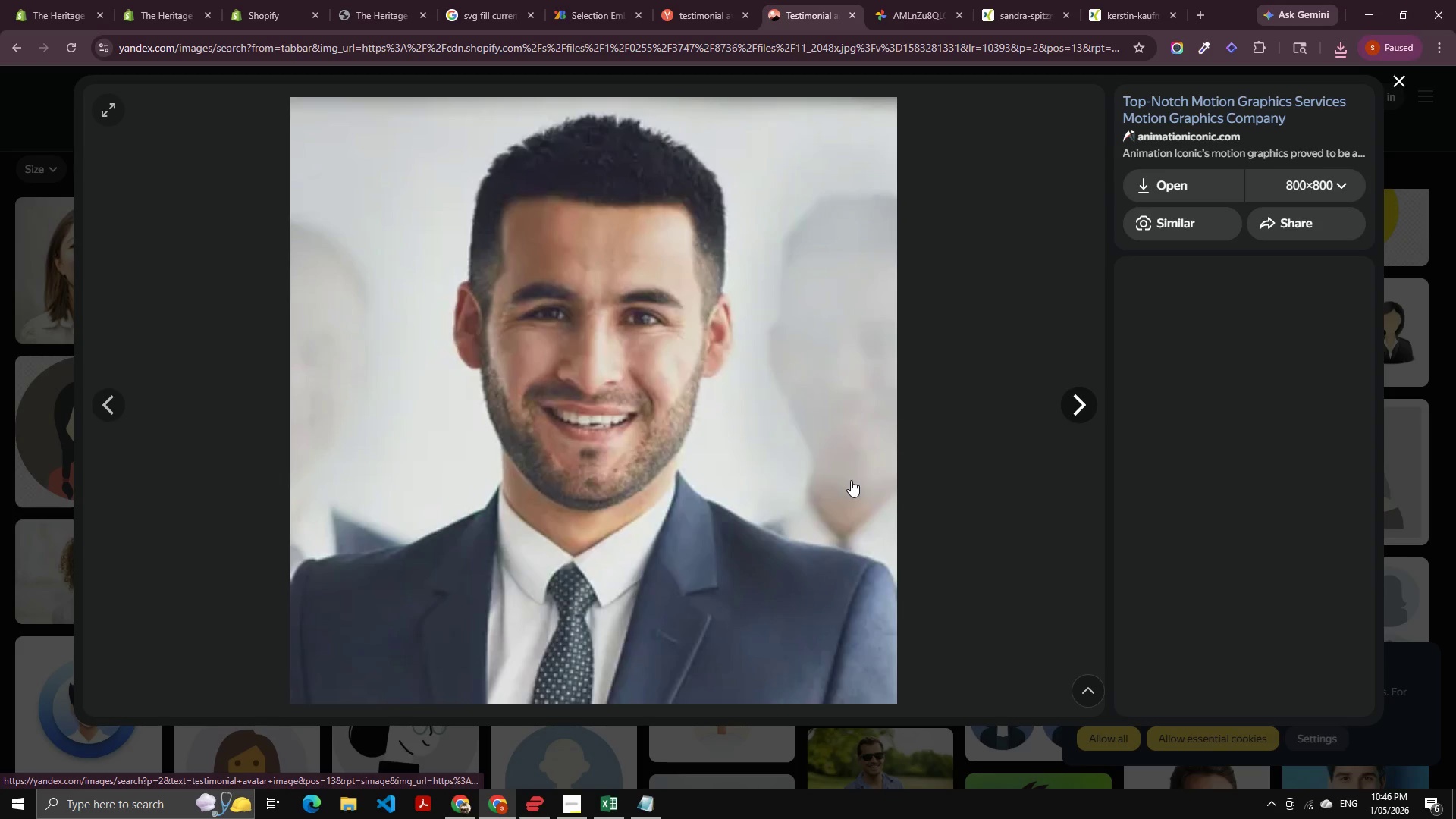 
scroll: coordinate [579, 542], scroll_direction: down, amount: 7.0
 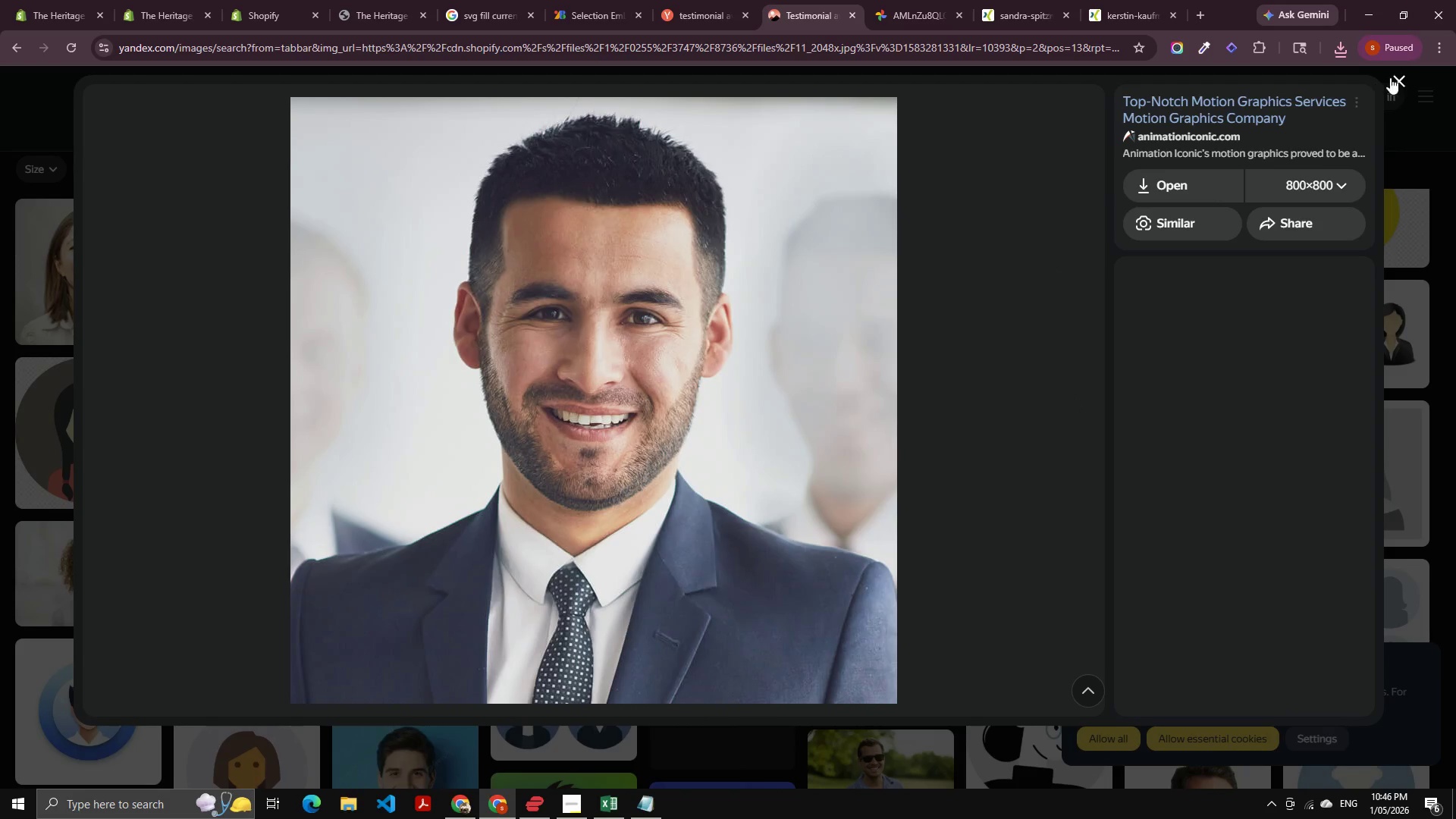 
left_click([1397, 79])
 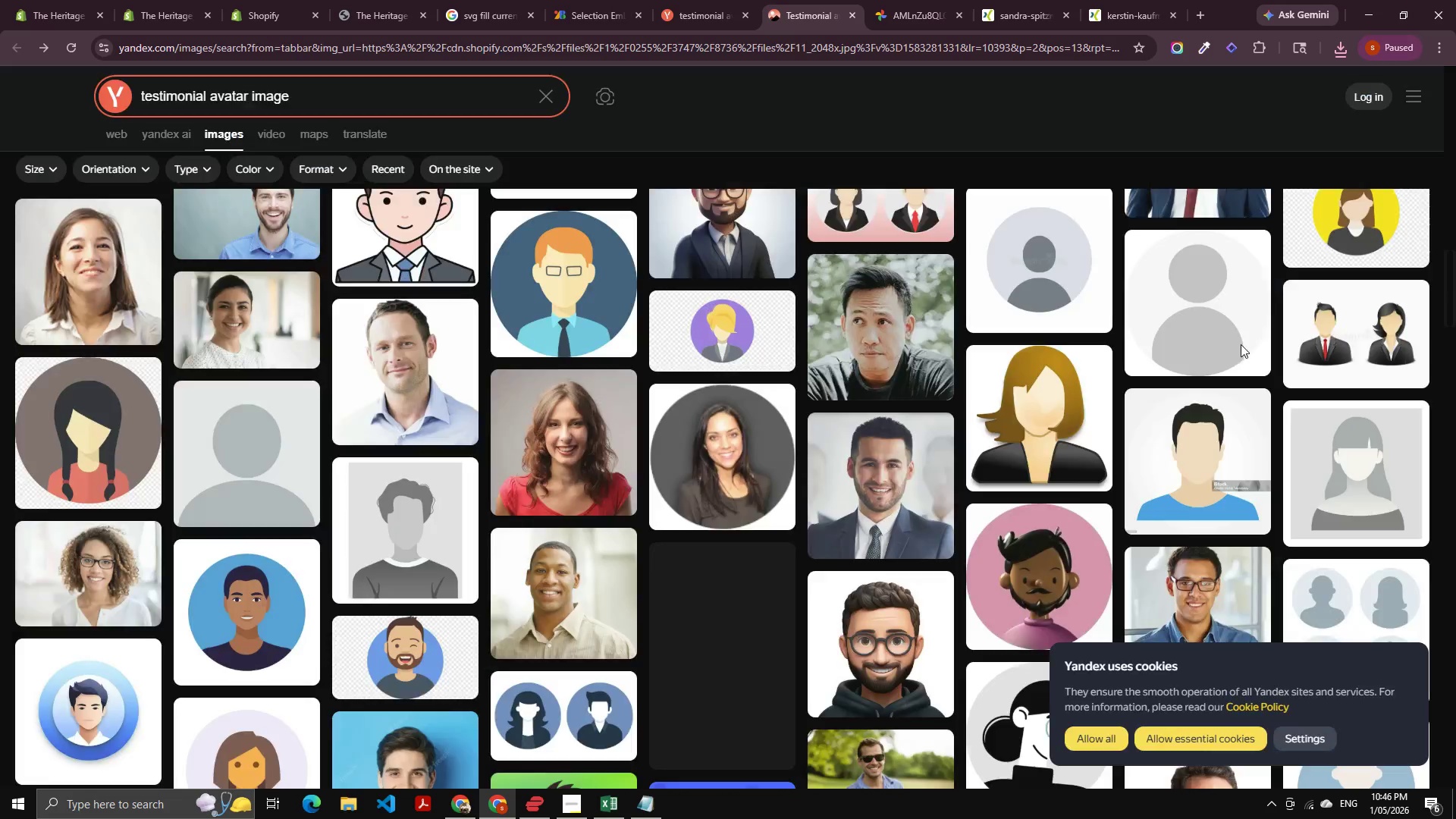 
scroll: coordinate [1074, 420], scroll_direction: down, amount: 16.0
 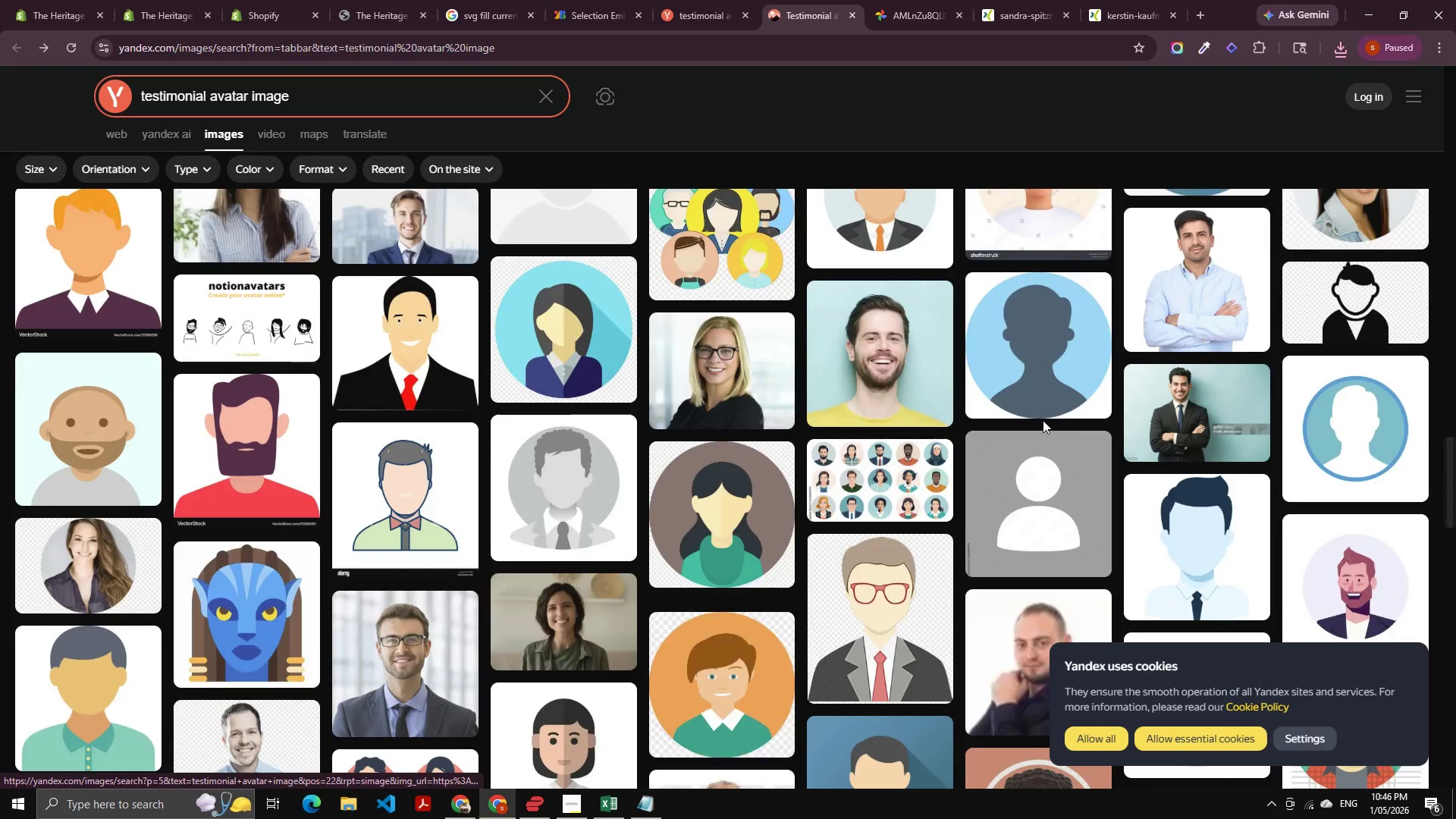 
scroll: coordinate [896, 449], scroll_direction: up, amount: 3.0
 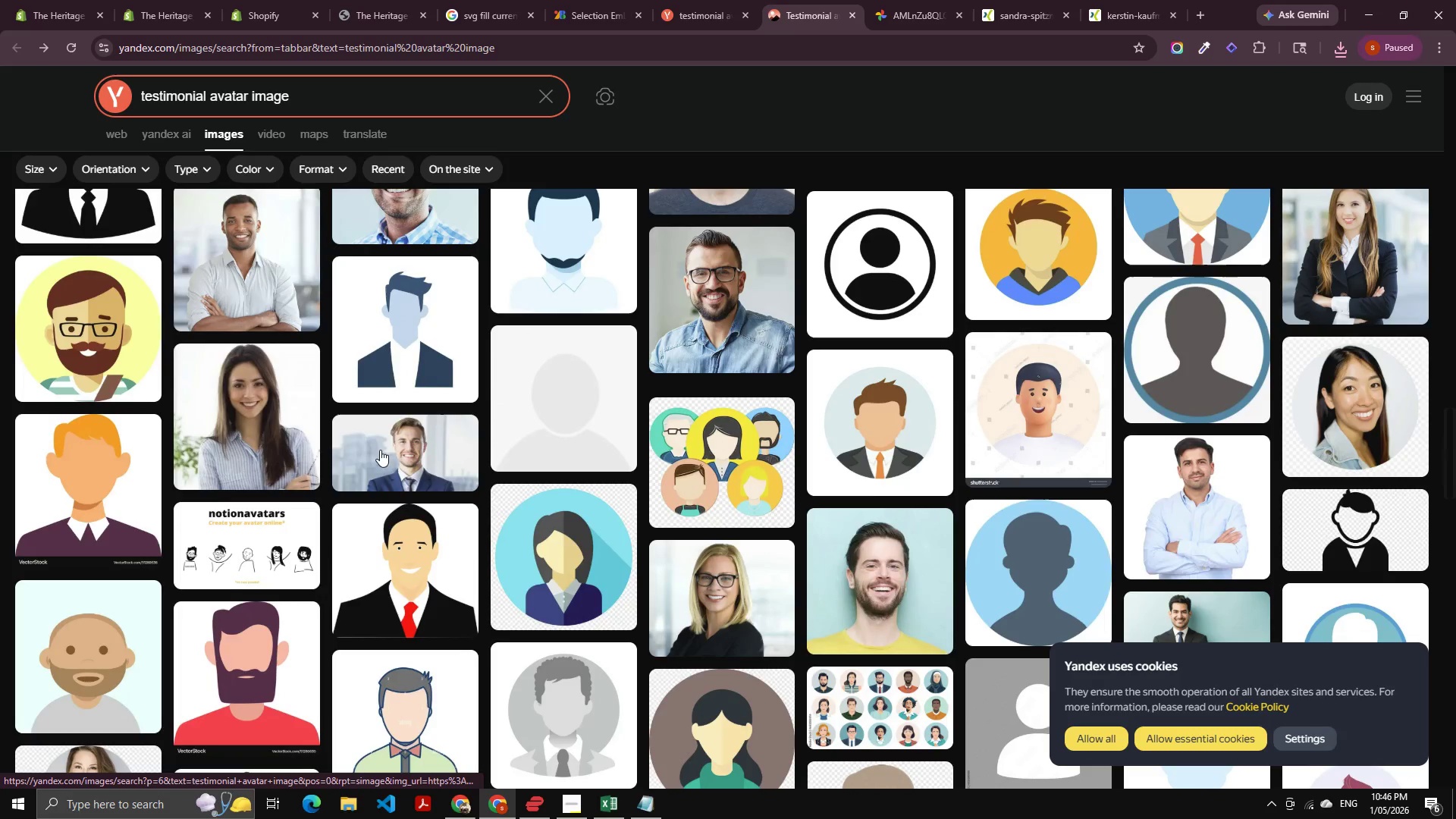 
left_click([385, 450])
 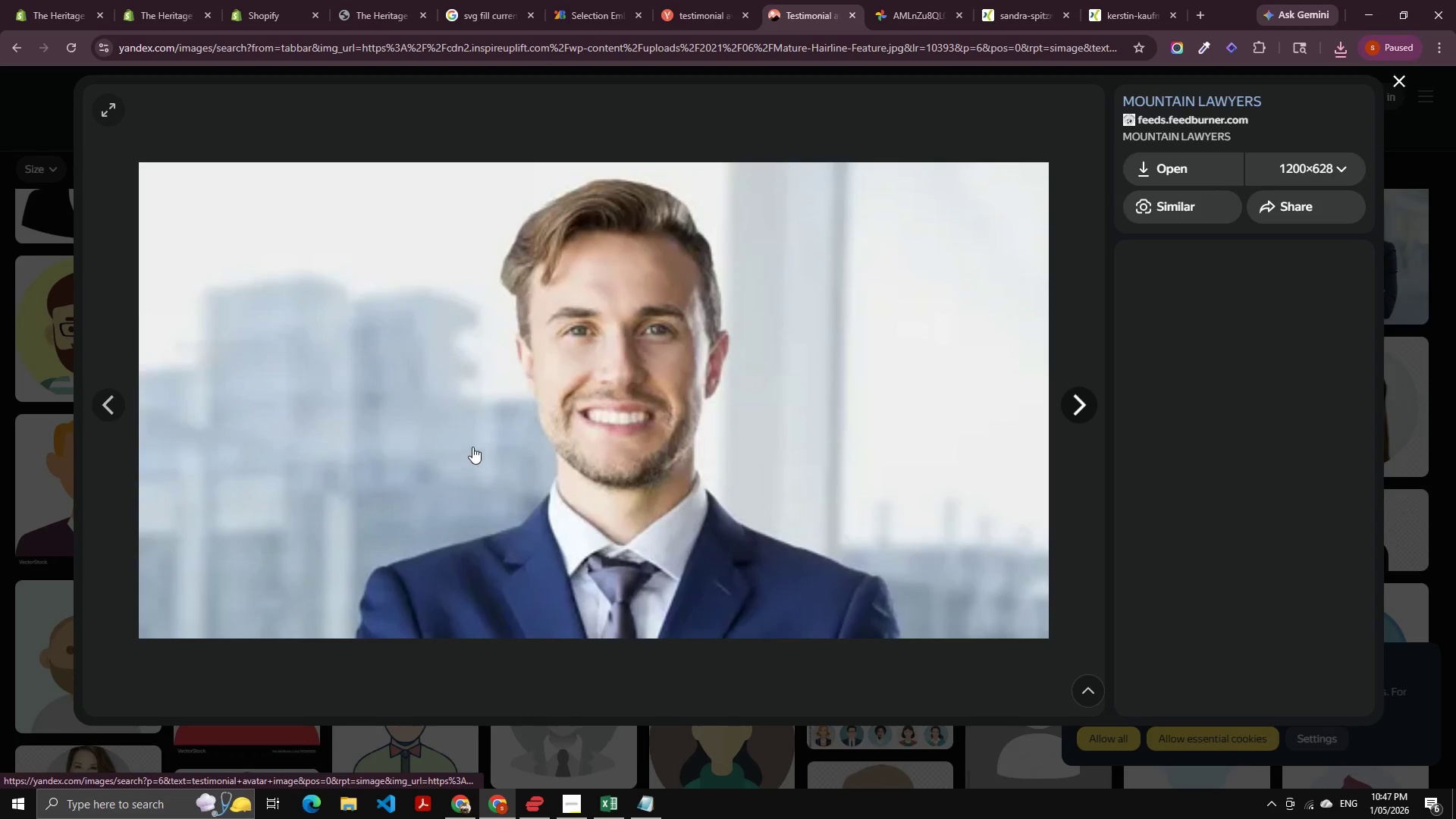 
scroll: coordinate [528, 435], scroll_direction: down, amount: 6.0
 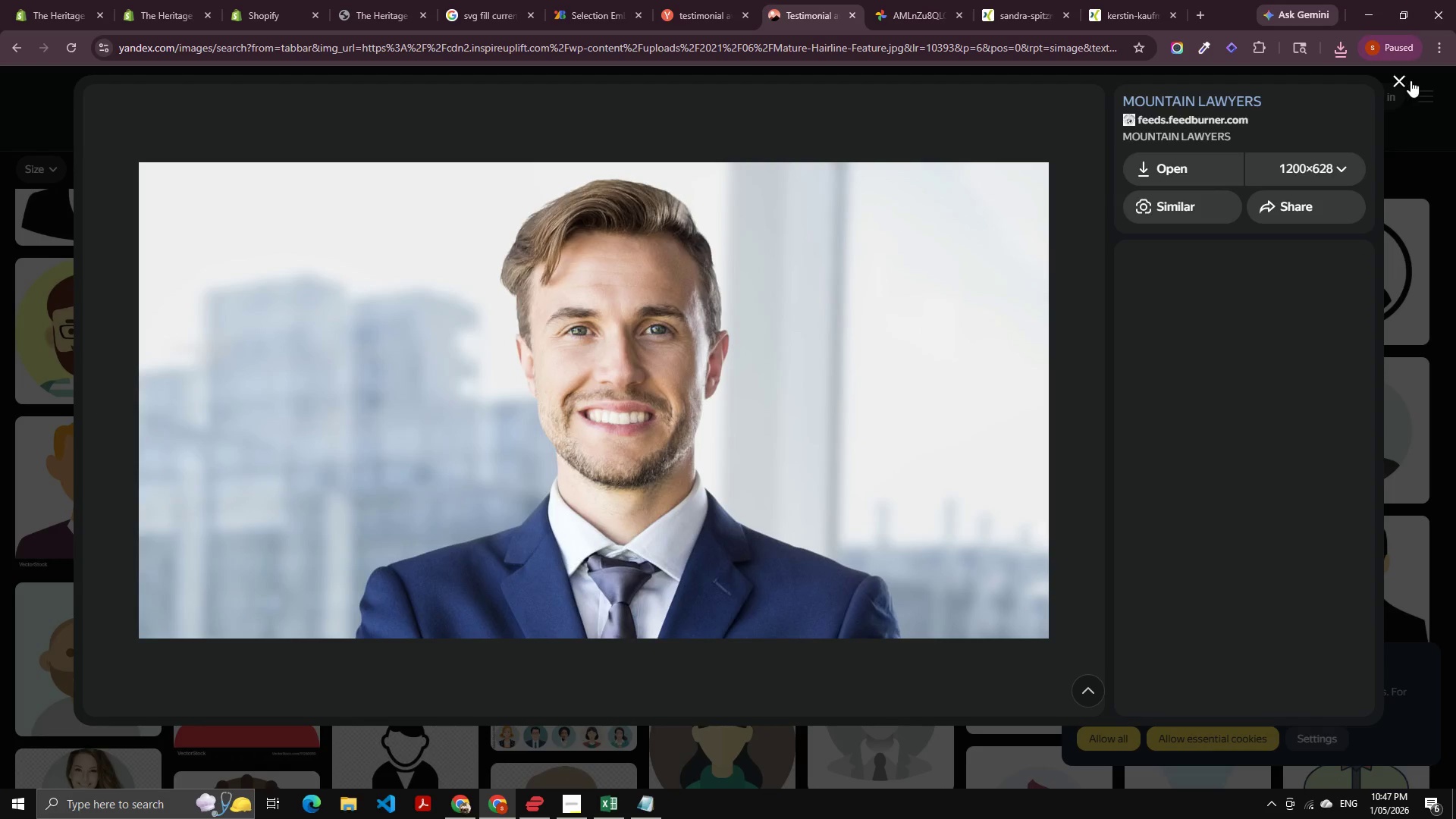 
right_click([617, 328])
 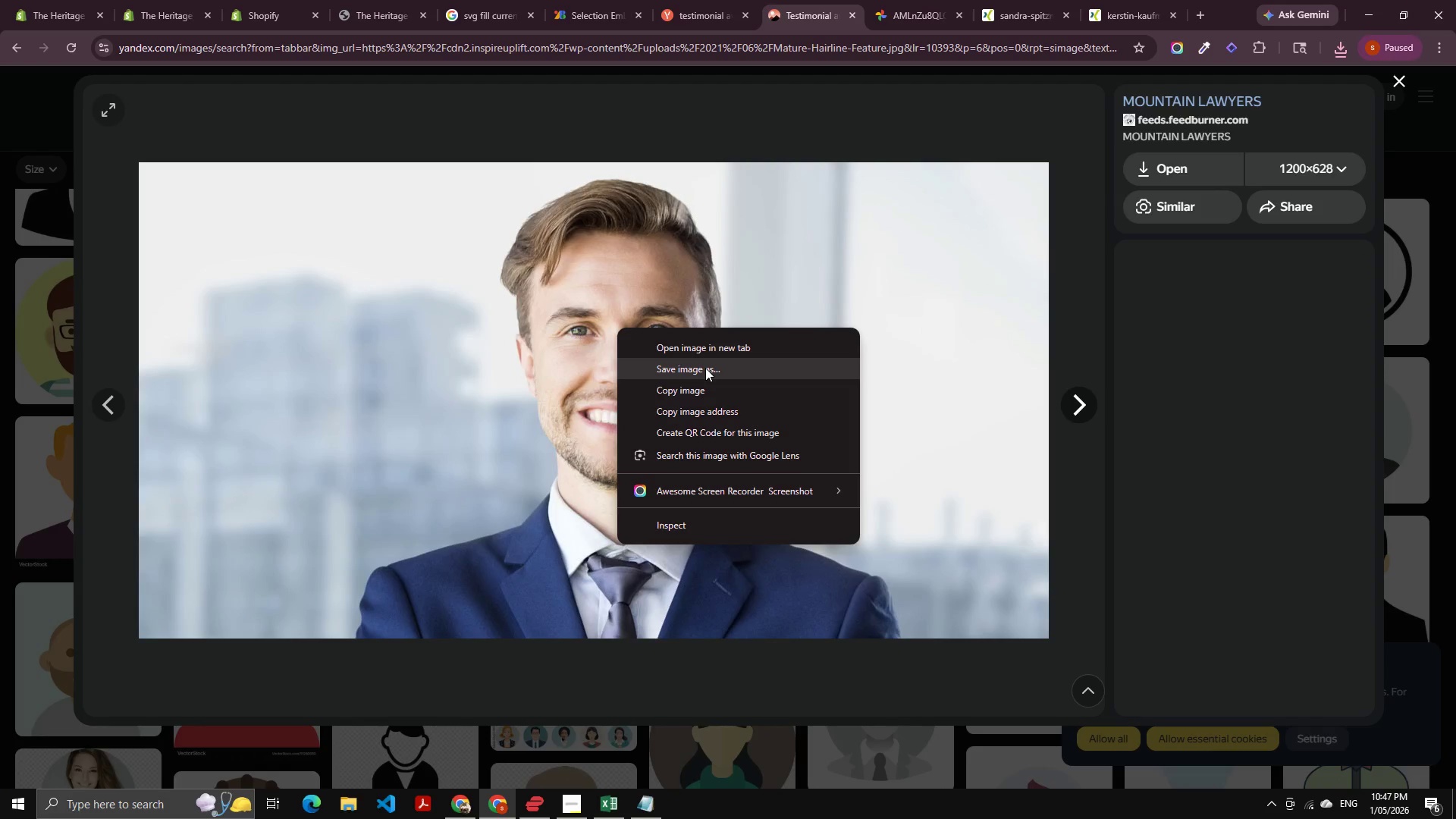 
left_click([705, 368])
 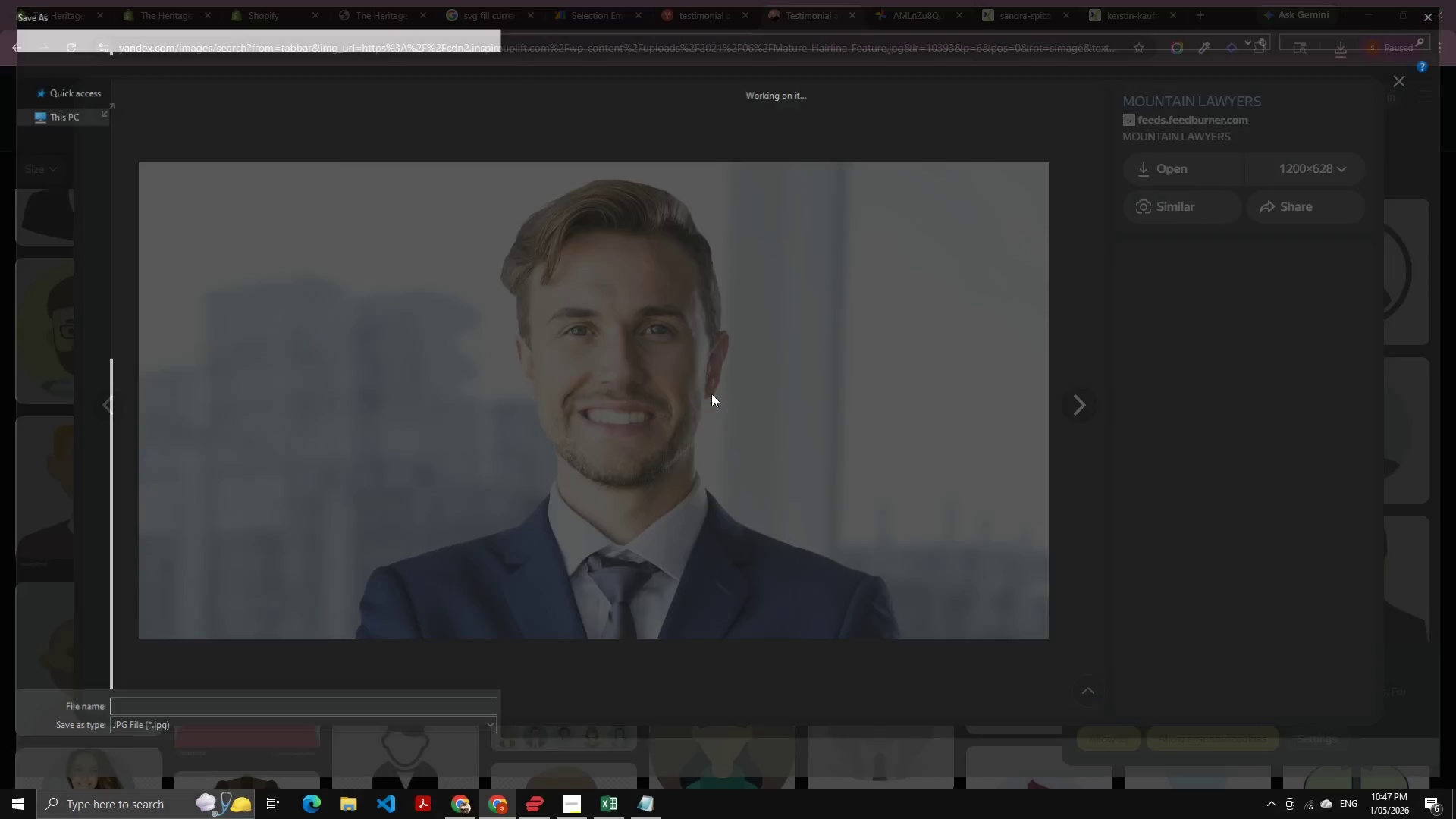 
key(NumpadEnter)
 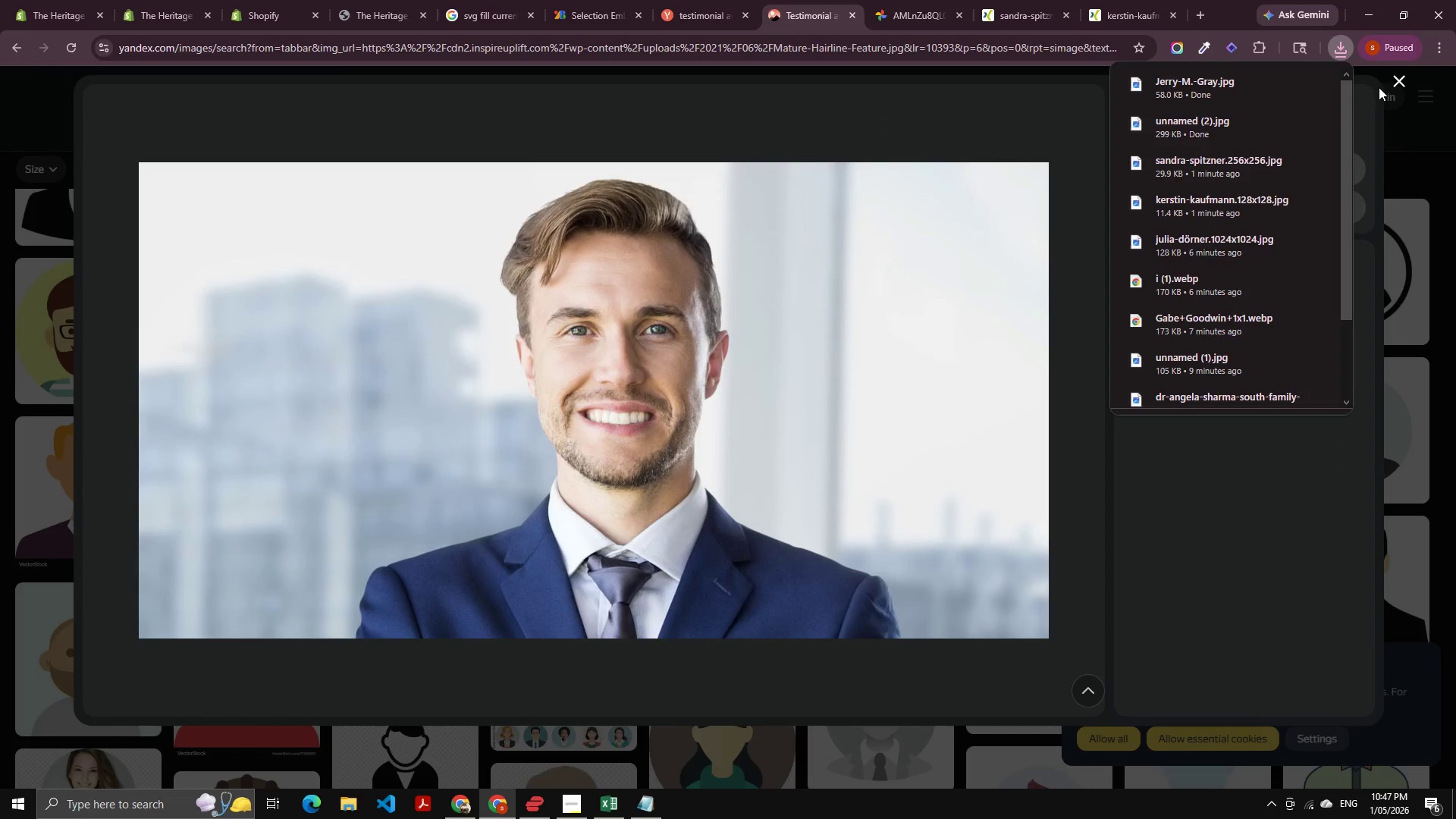 
left_click([1392, 77])
 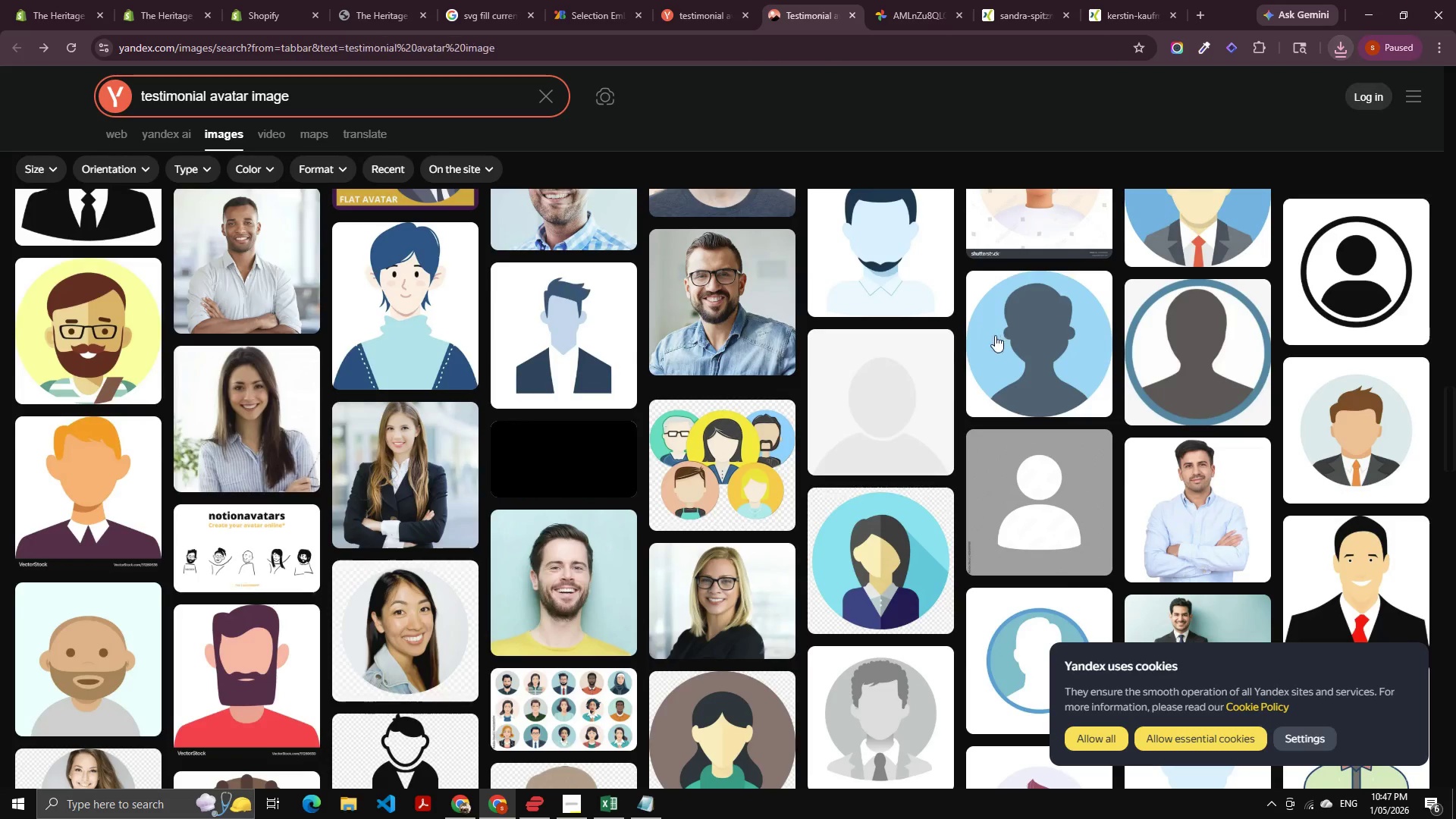 
scroll: coordinate [714, 517], scroll_direction: down, amount: 7.0
 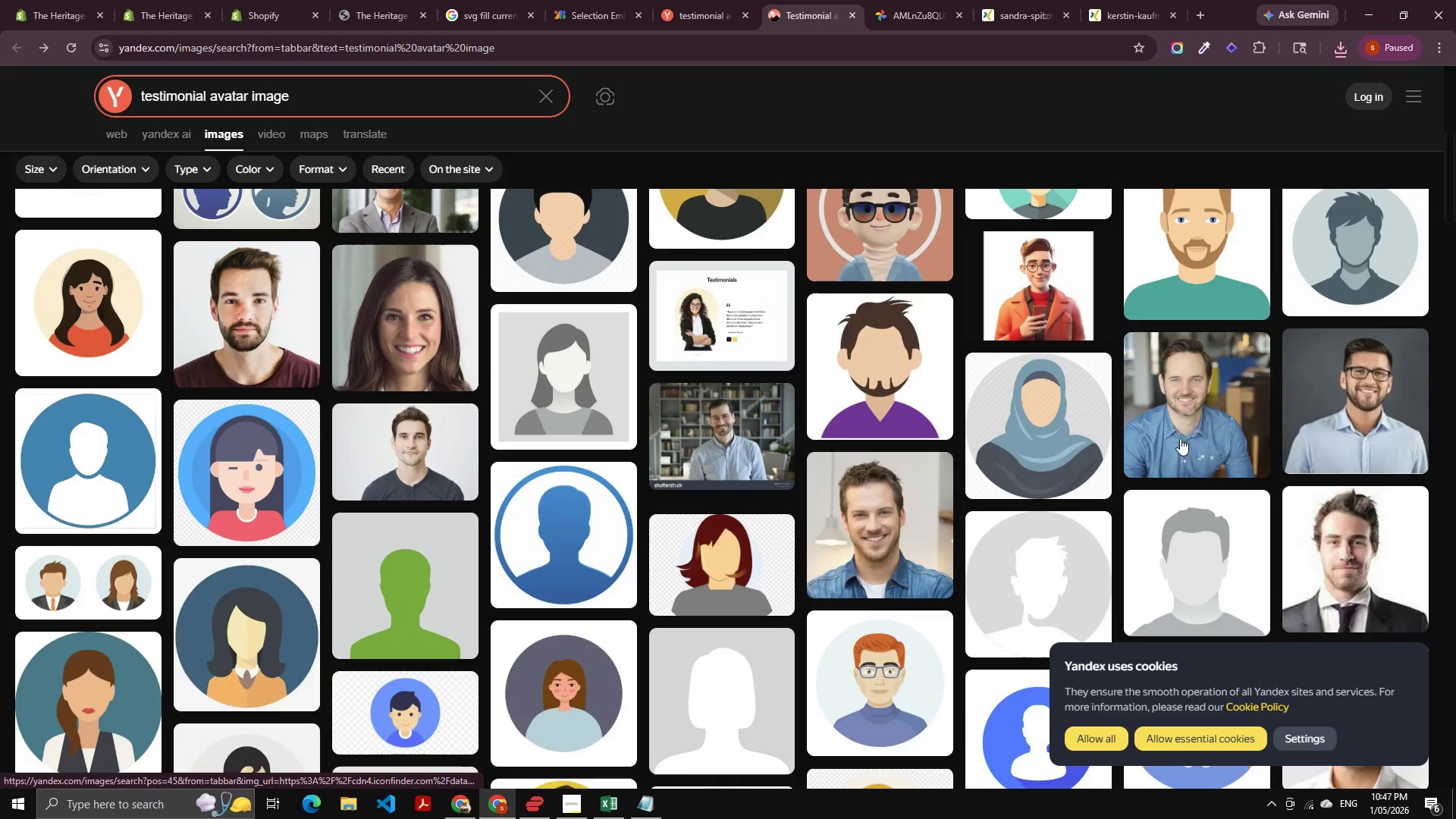 
left_click([1341, 422])
 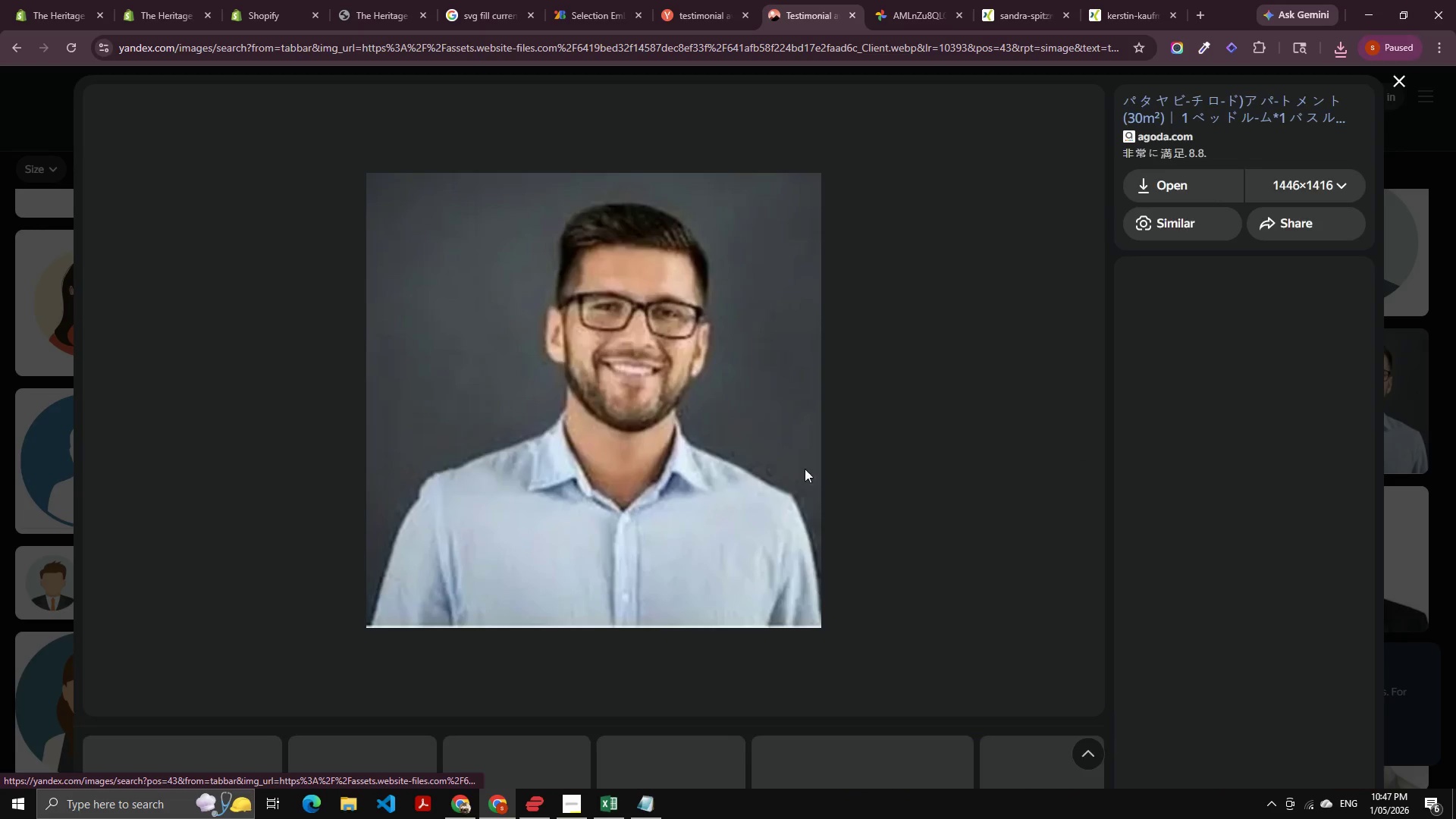 
scroll: coordinate [738, 478], scroll_direction: down, amount: 2.0
 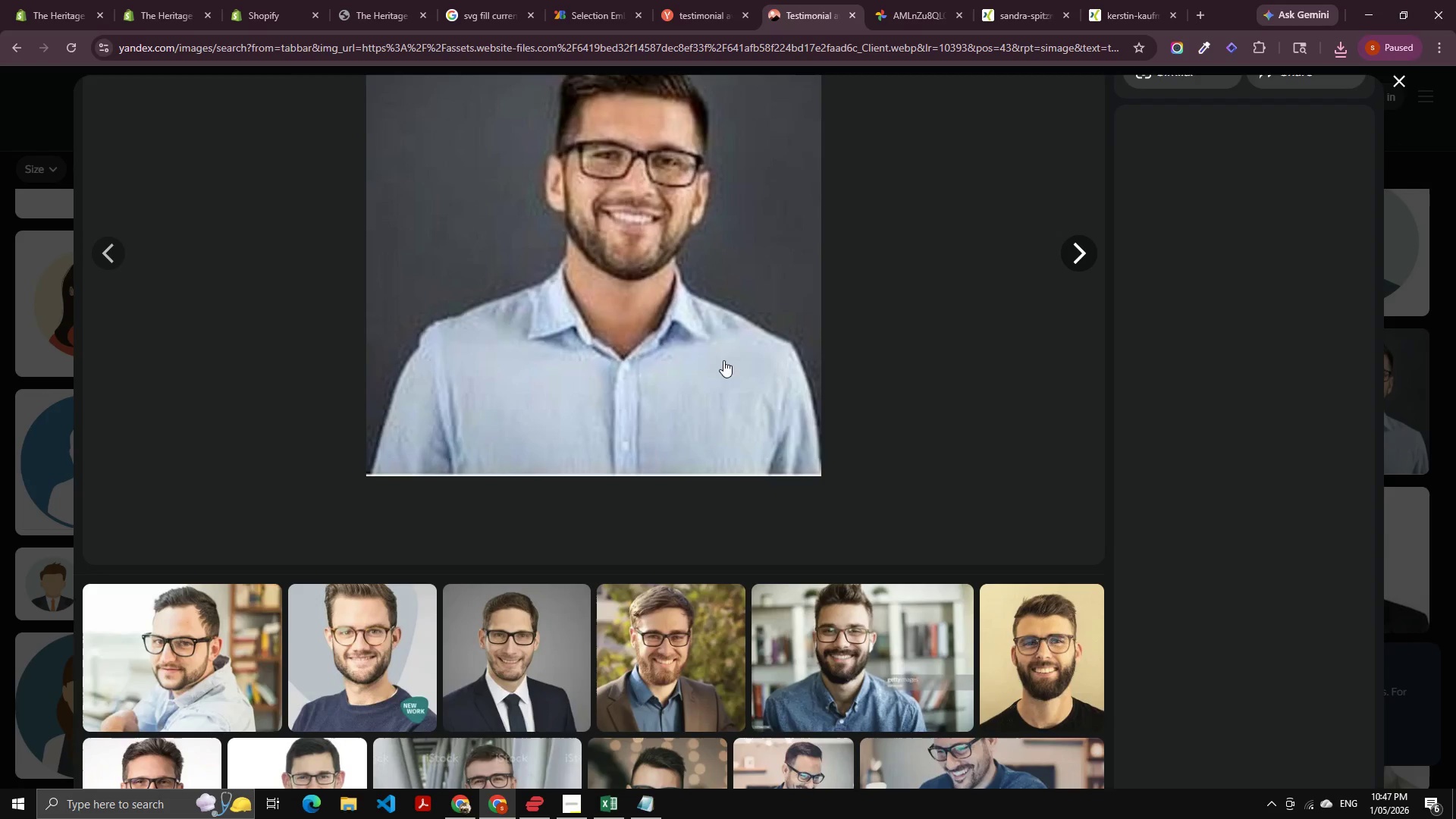 
scroll: coordinate [766, 359], scroll_direction: up, amount: 3.0
 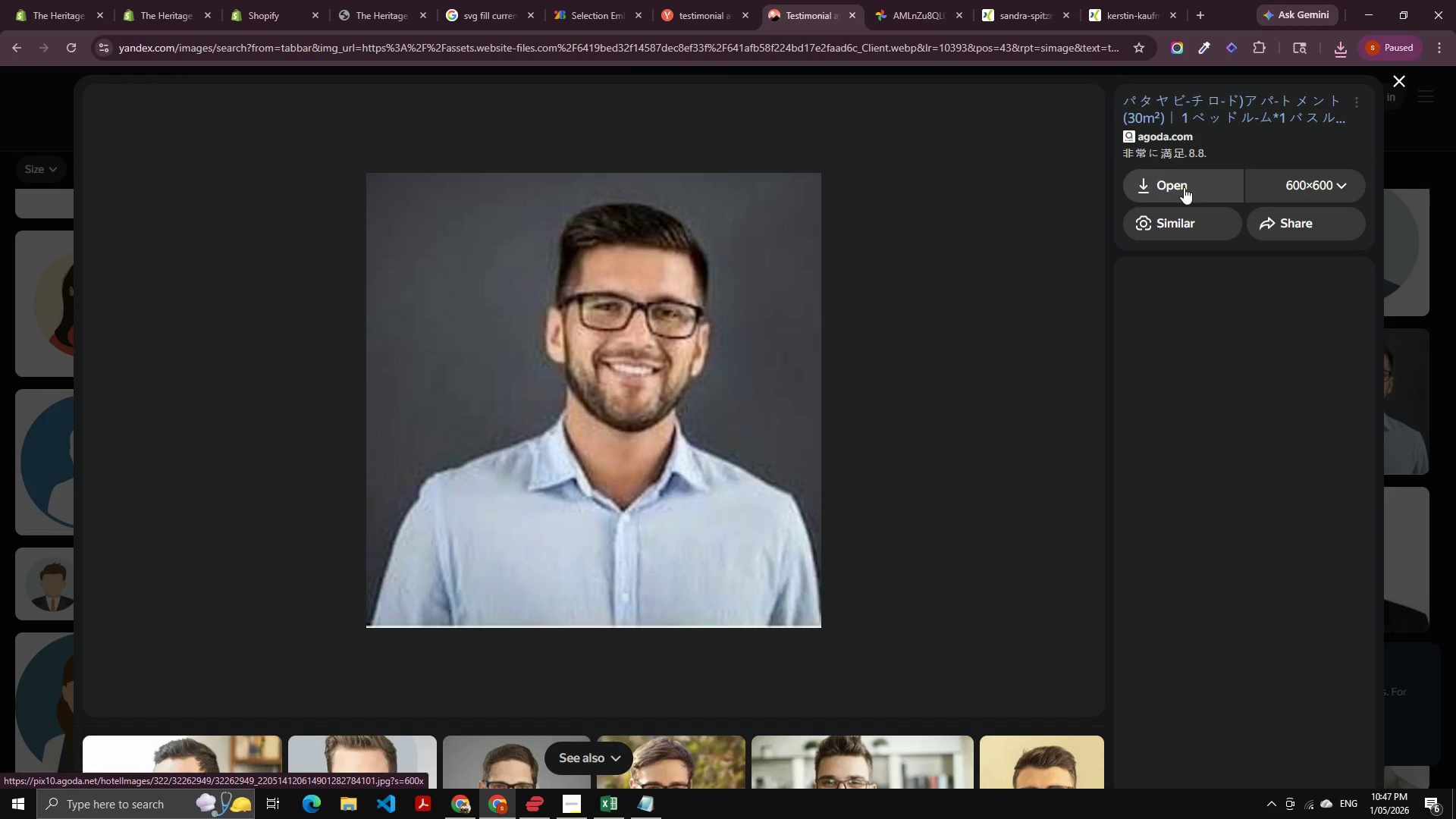 
left_click([1182, 186])
 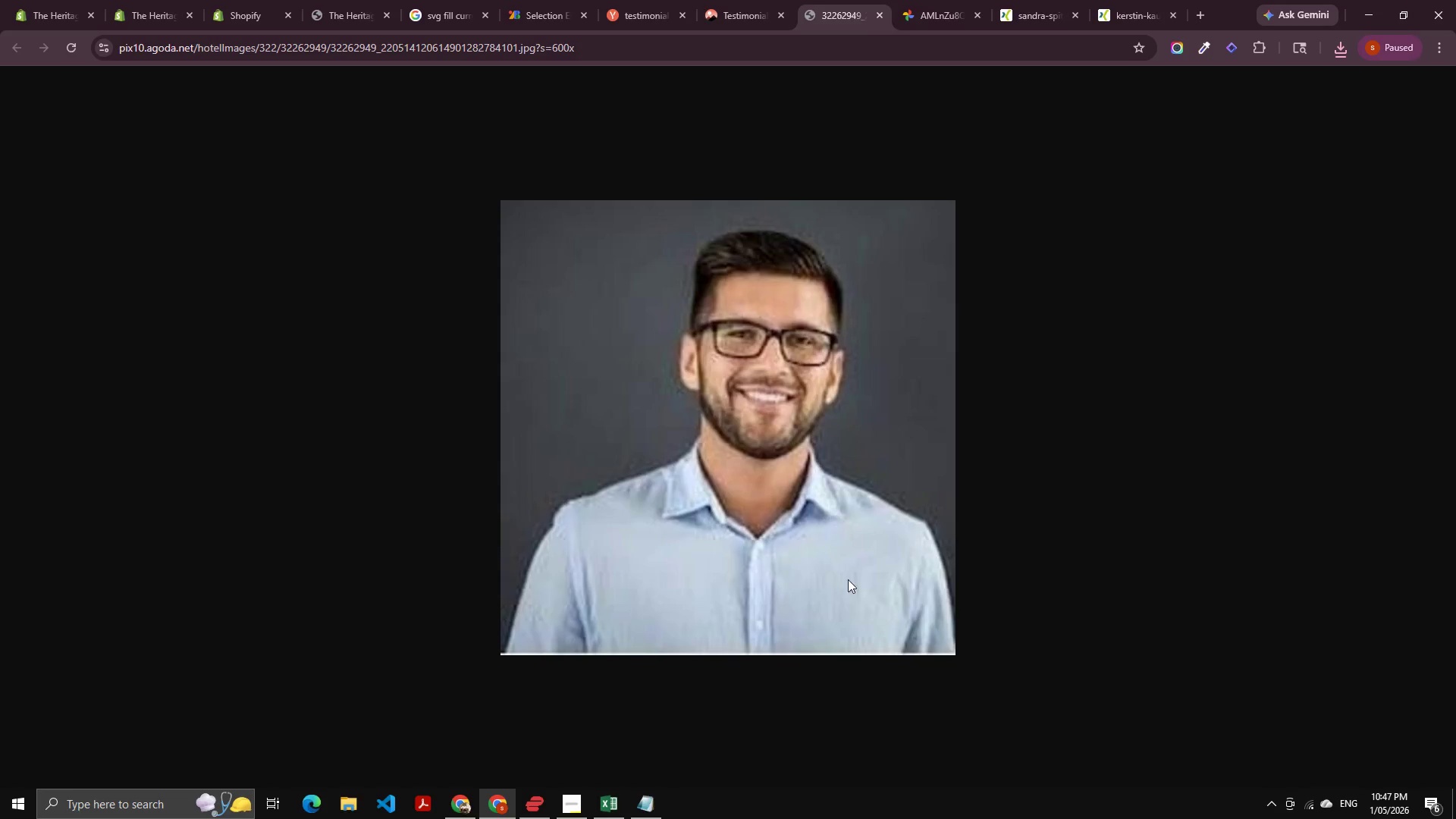 
right_click([765, 441])
 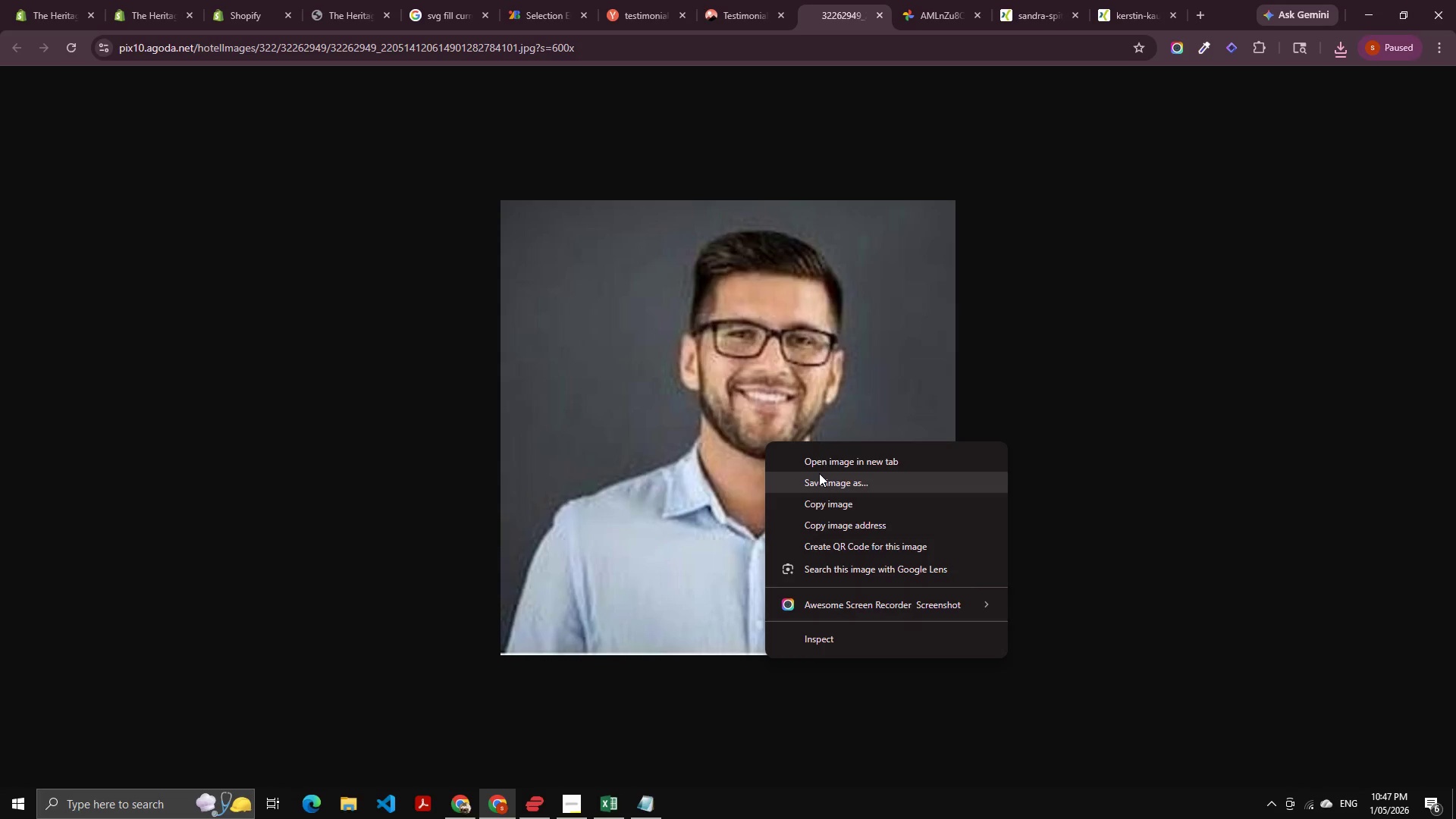 
left_click([819, 473])
 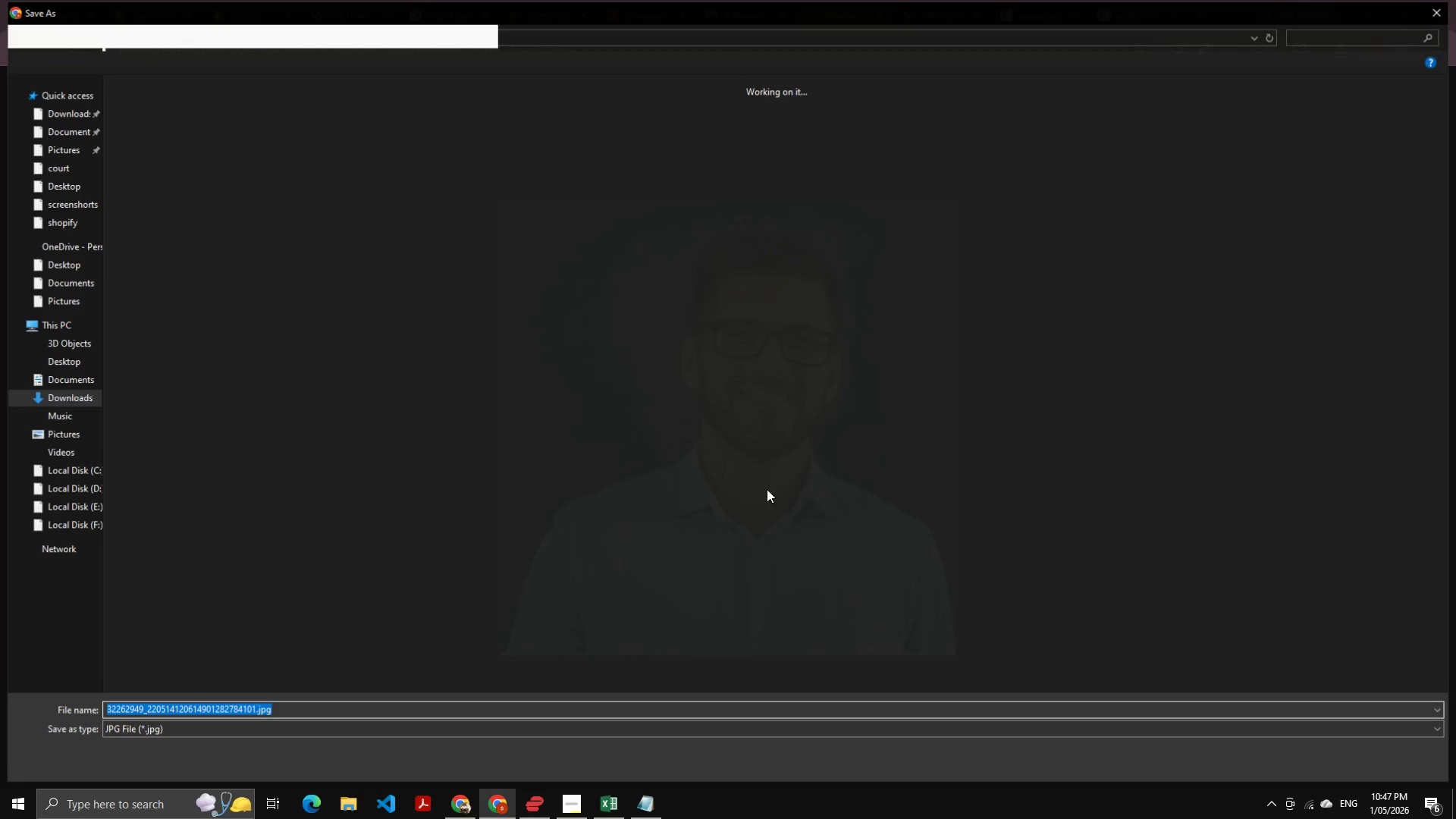 
key(NumpadEnter)
 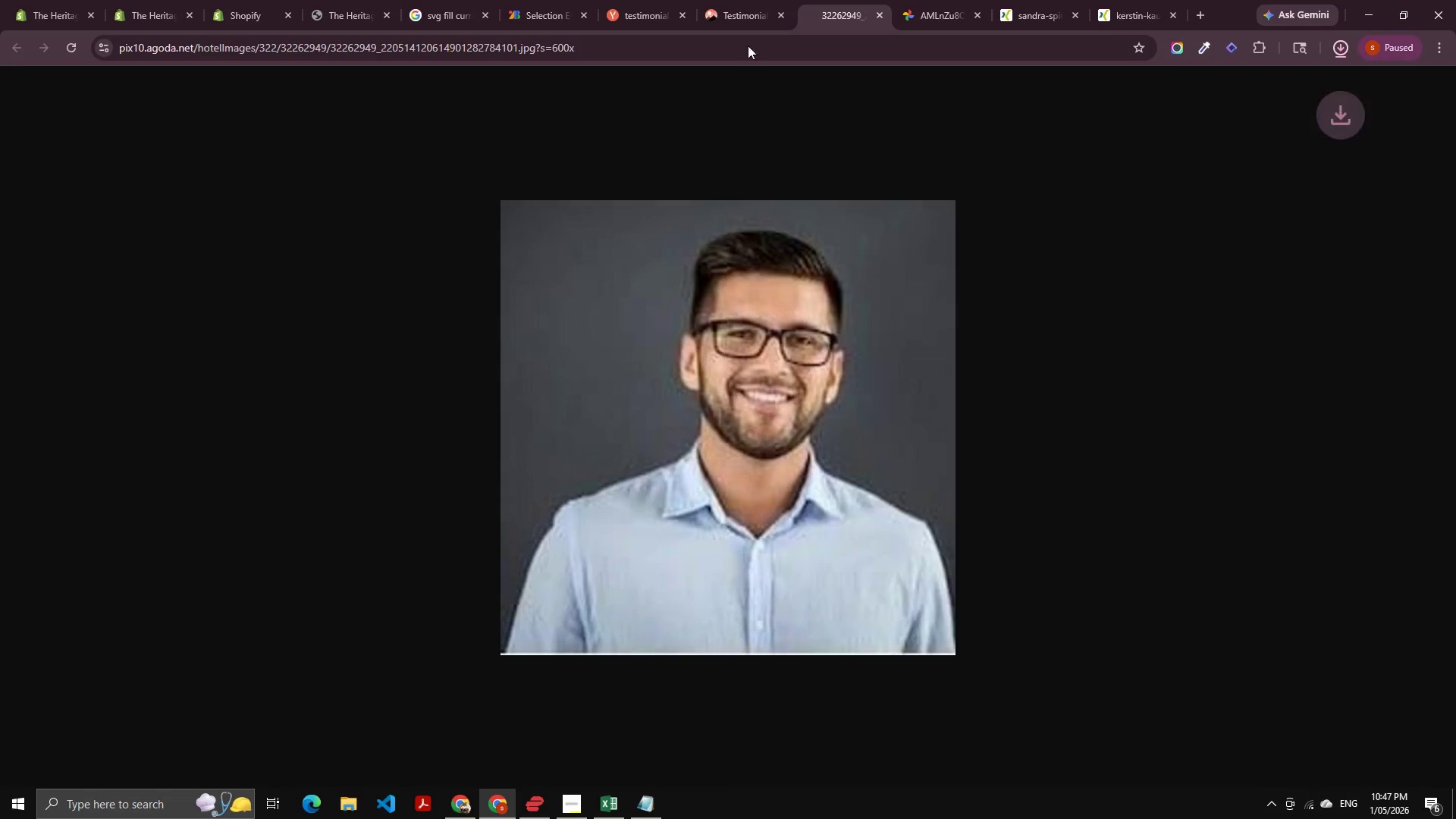 
left_click([726, 10])
 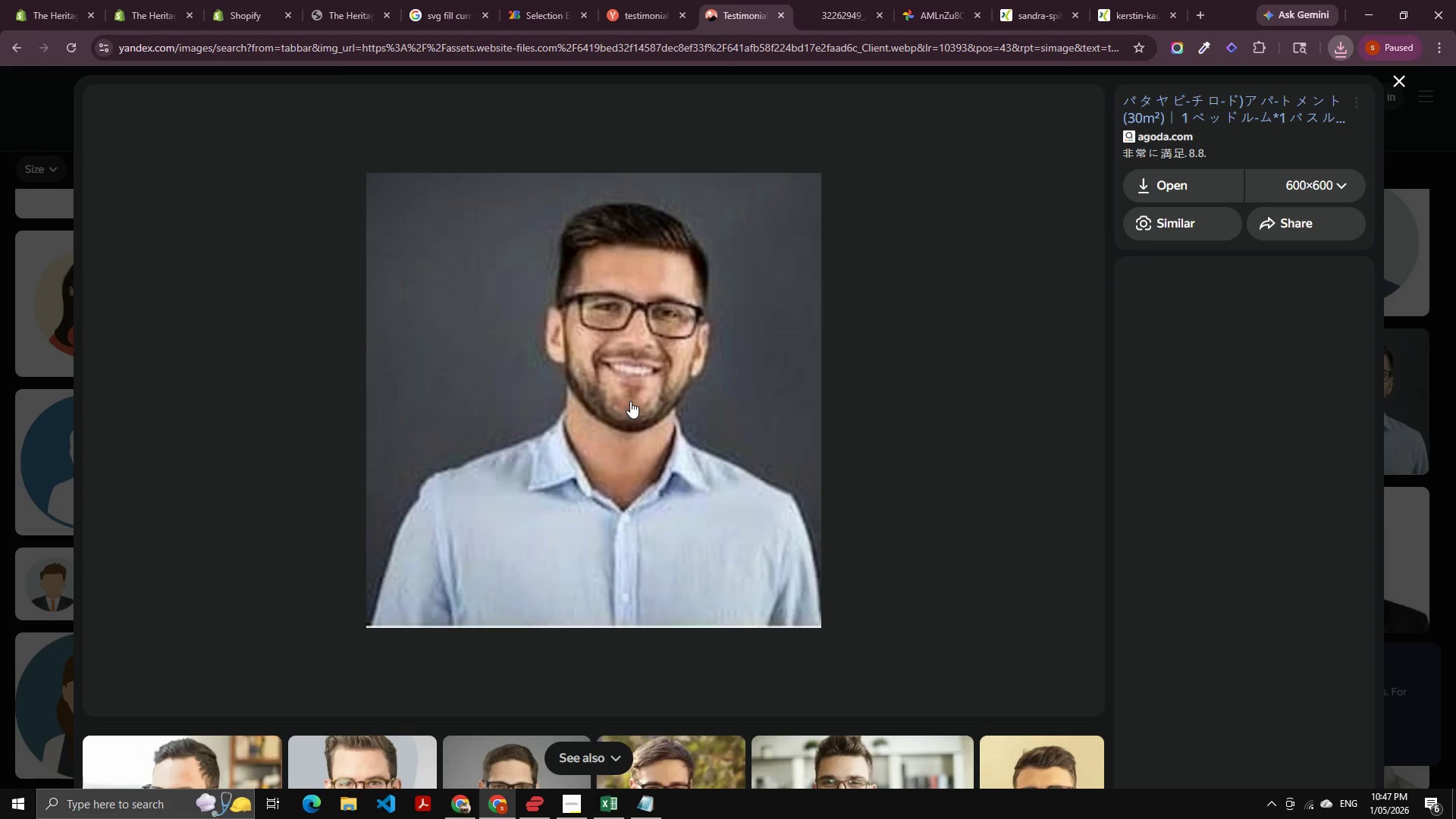 
scroll: coordinate [611, 452], scroll_direction: down, amount: 5.0
 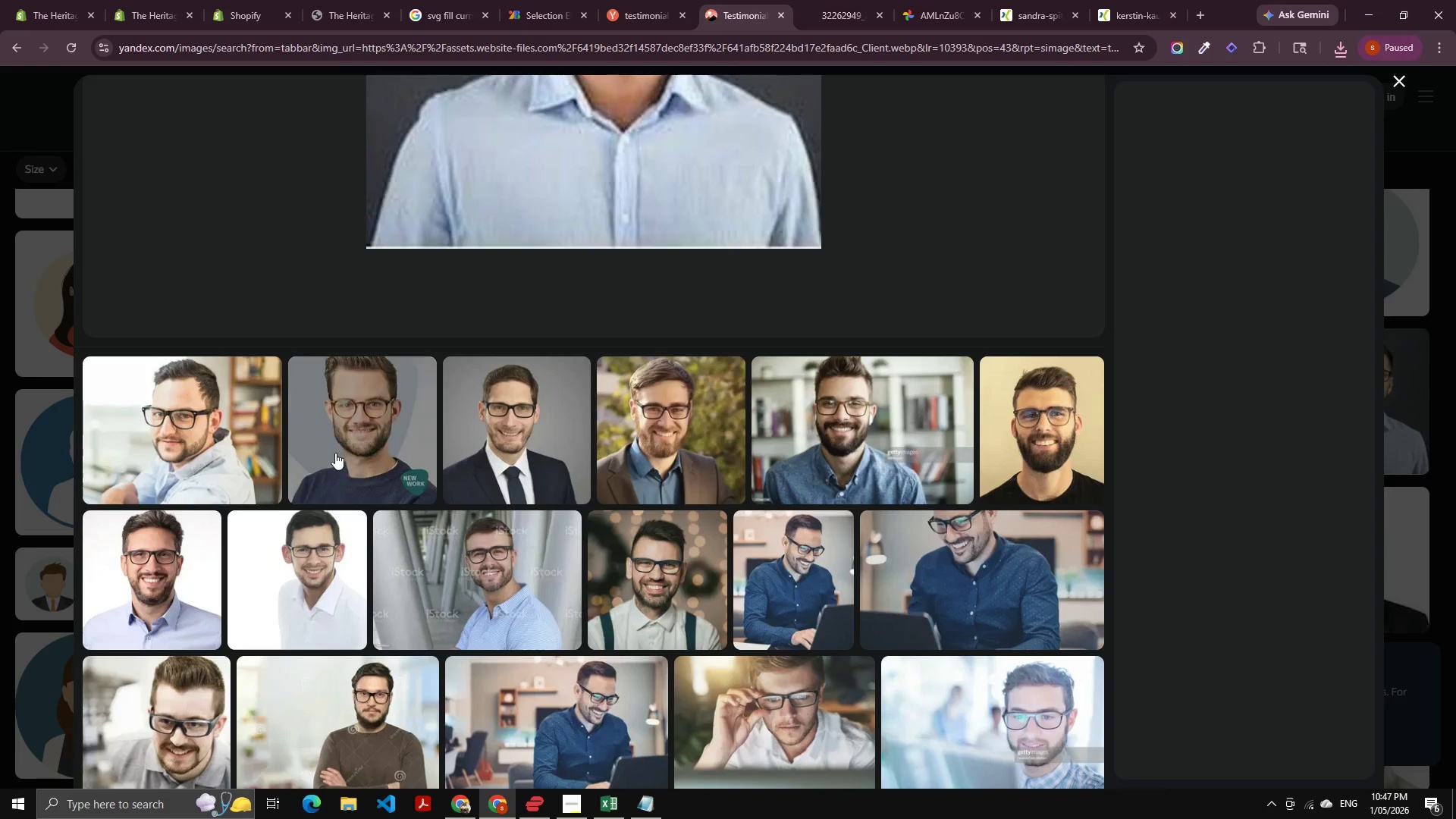 
left_click([676, 428])
 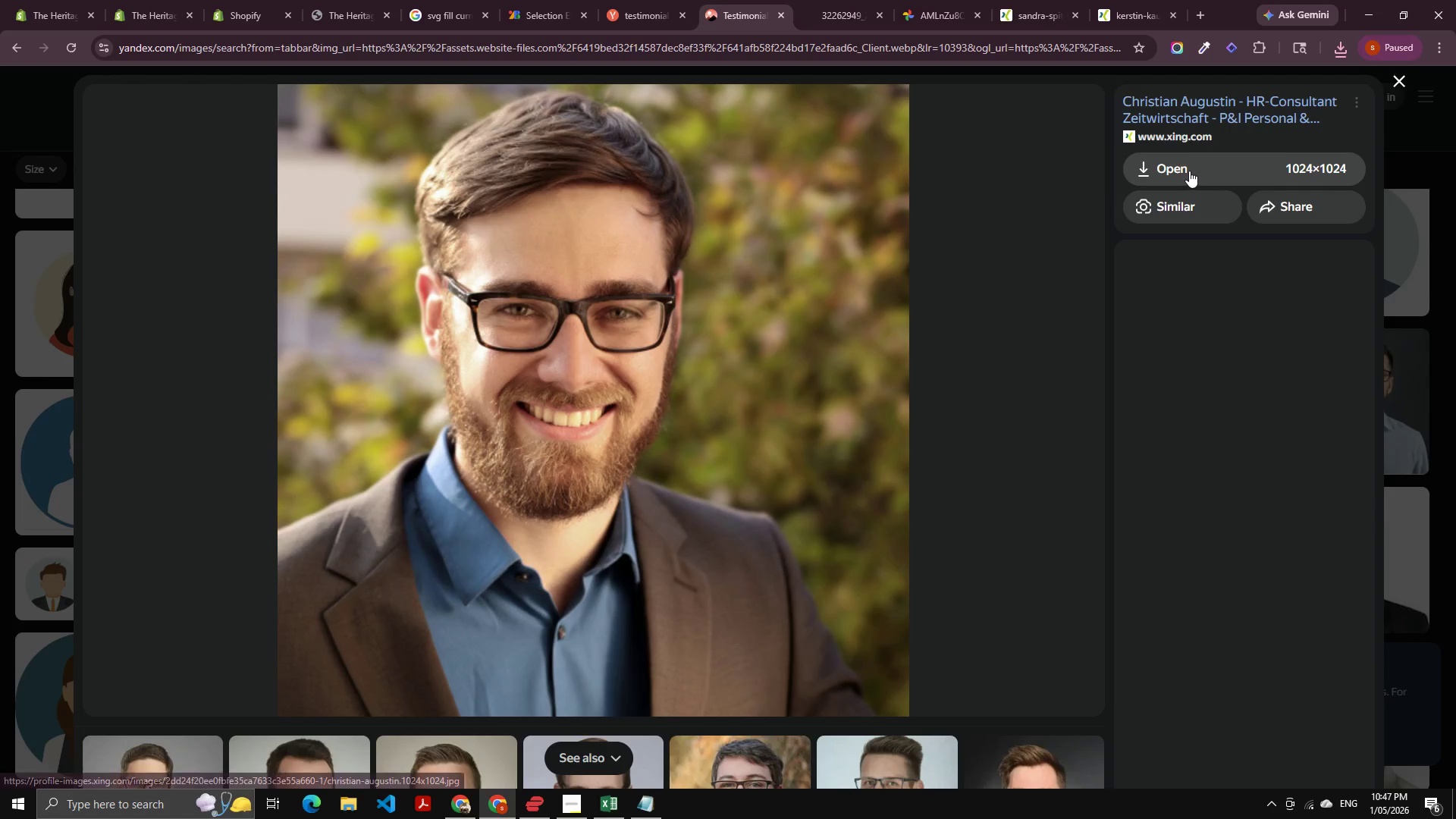 
left_click([1189, 171])
 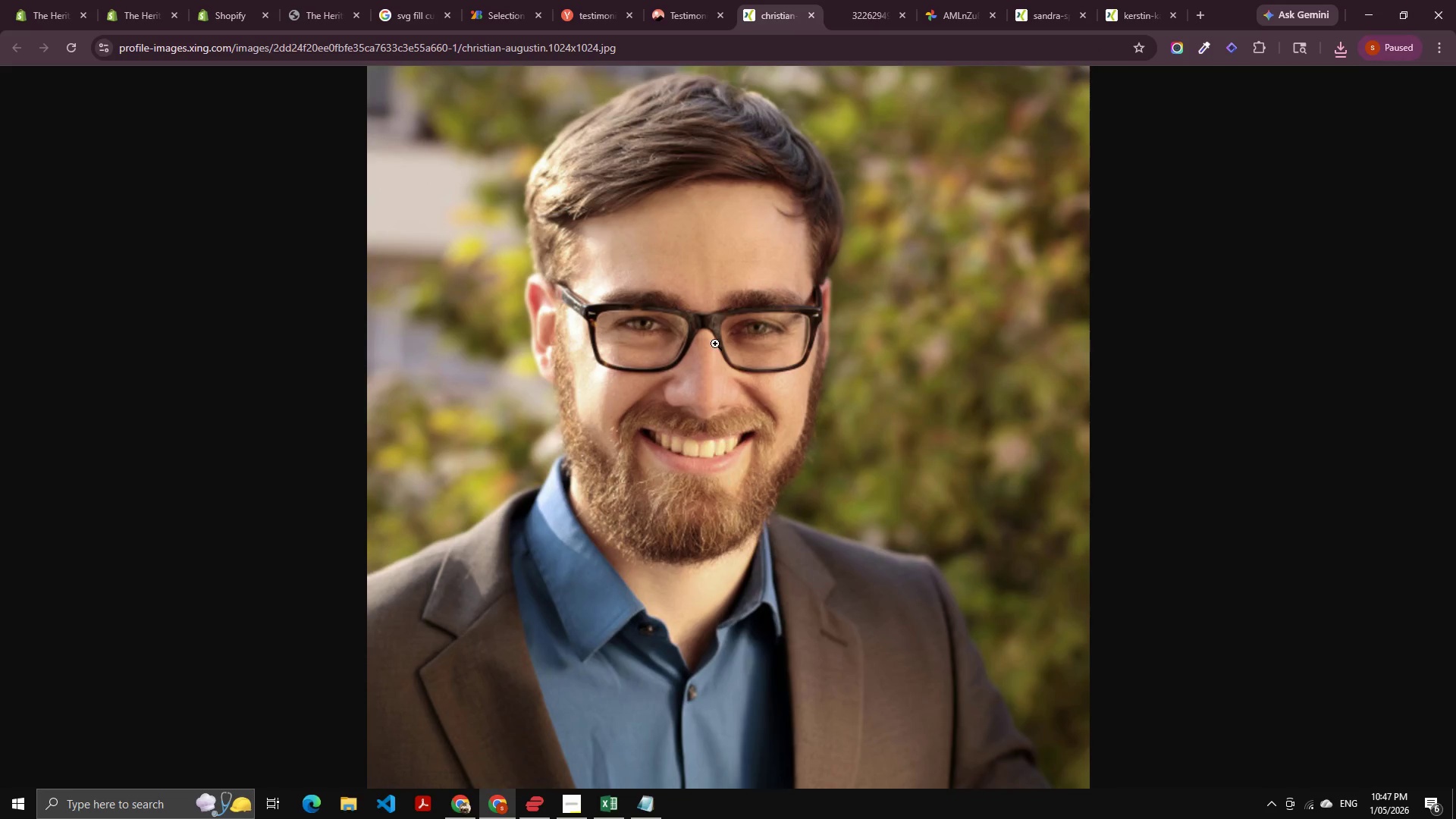 
right_click([715, 344])
 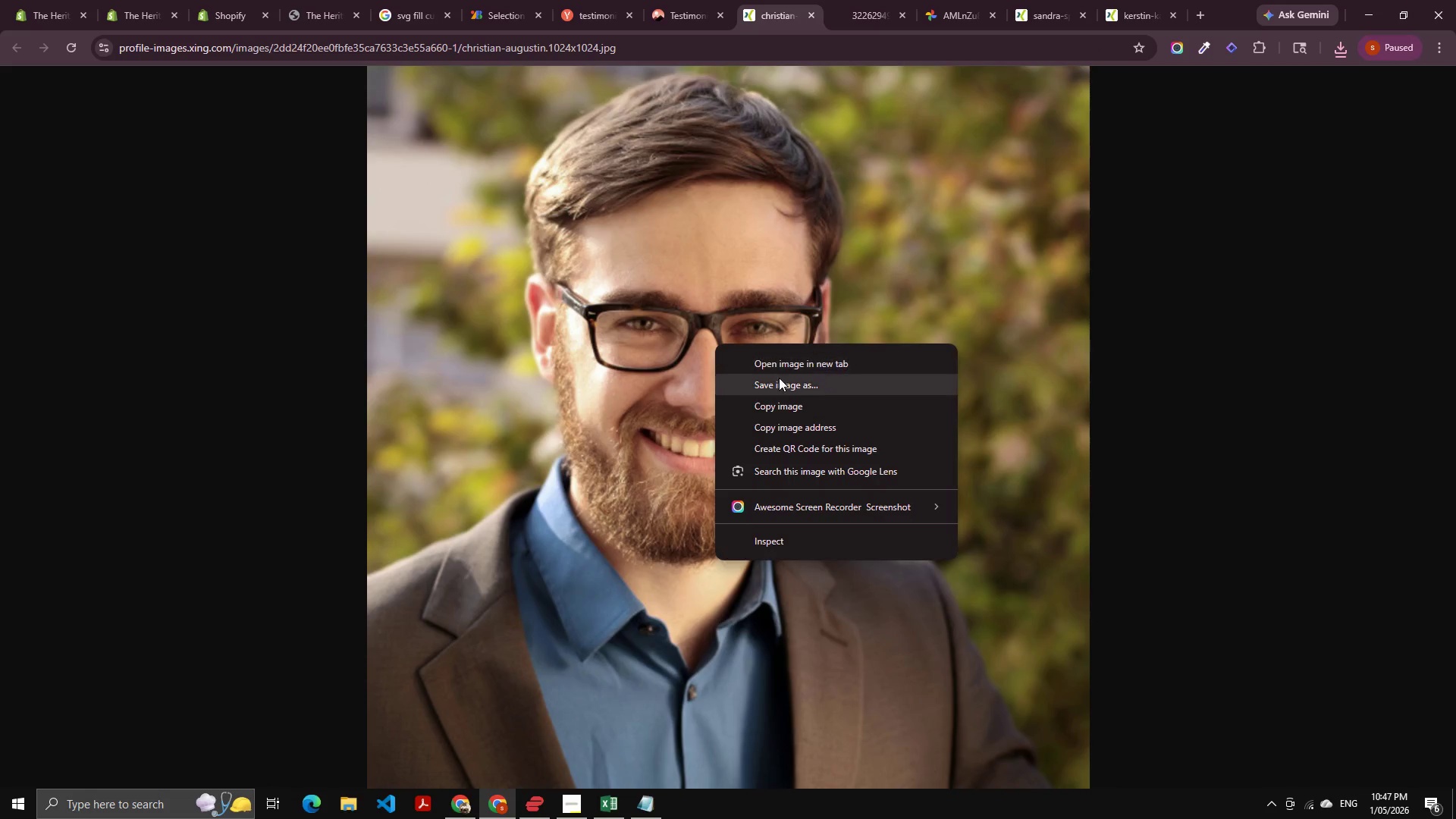 
left_click([783, 379])
 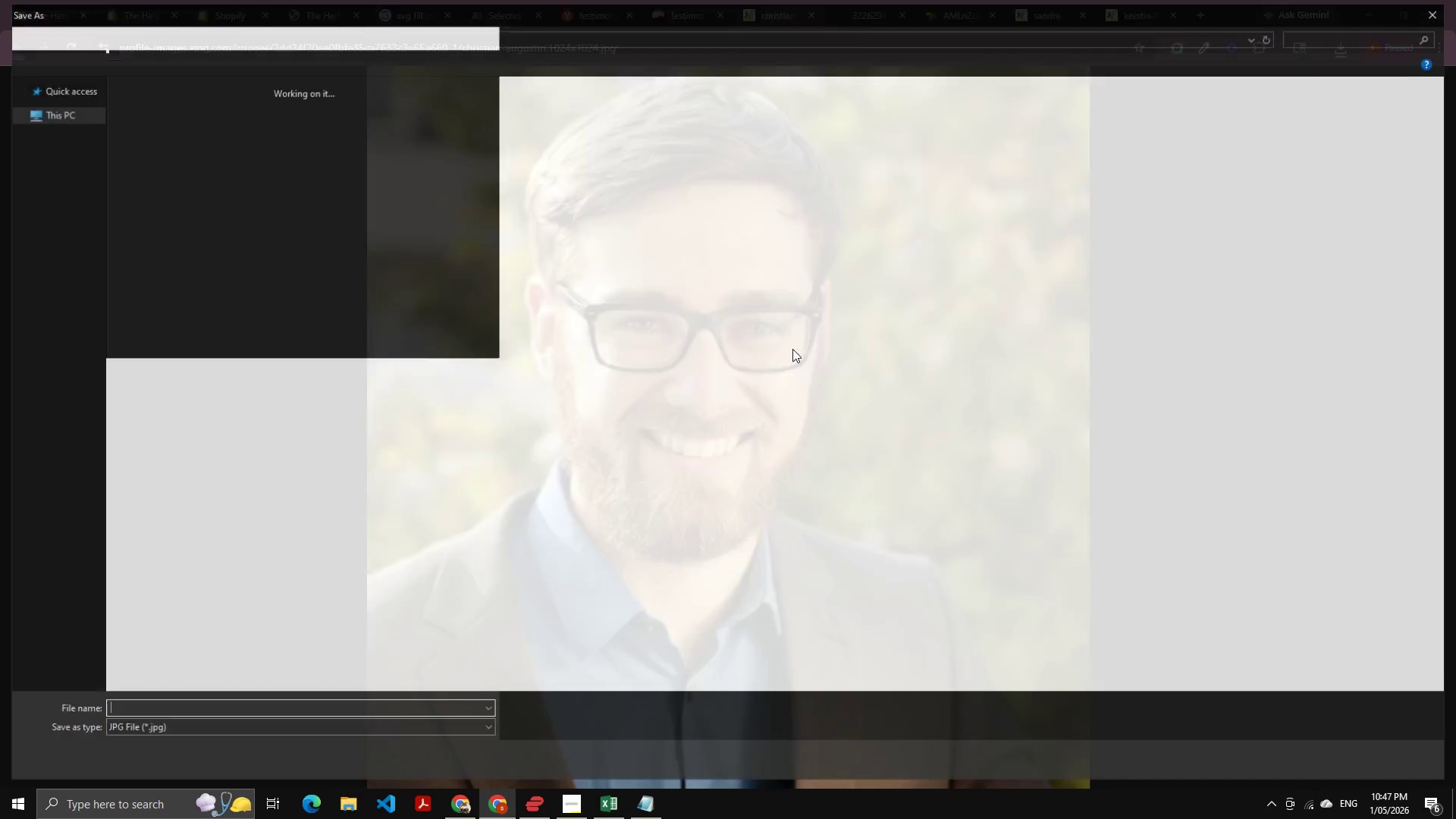 
key(NumpadEnter)
 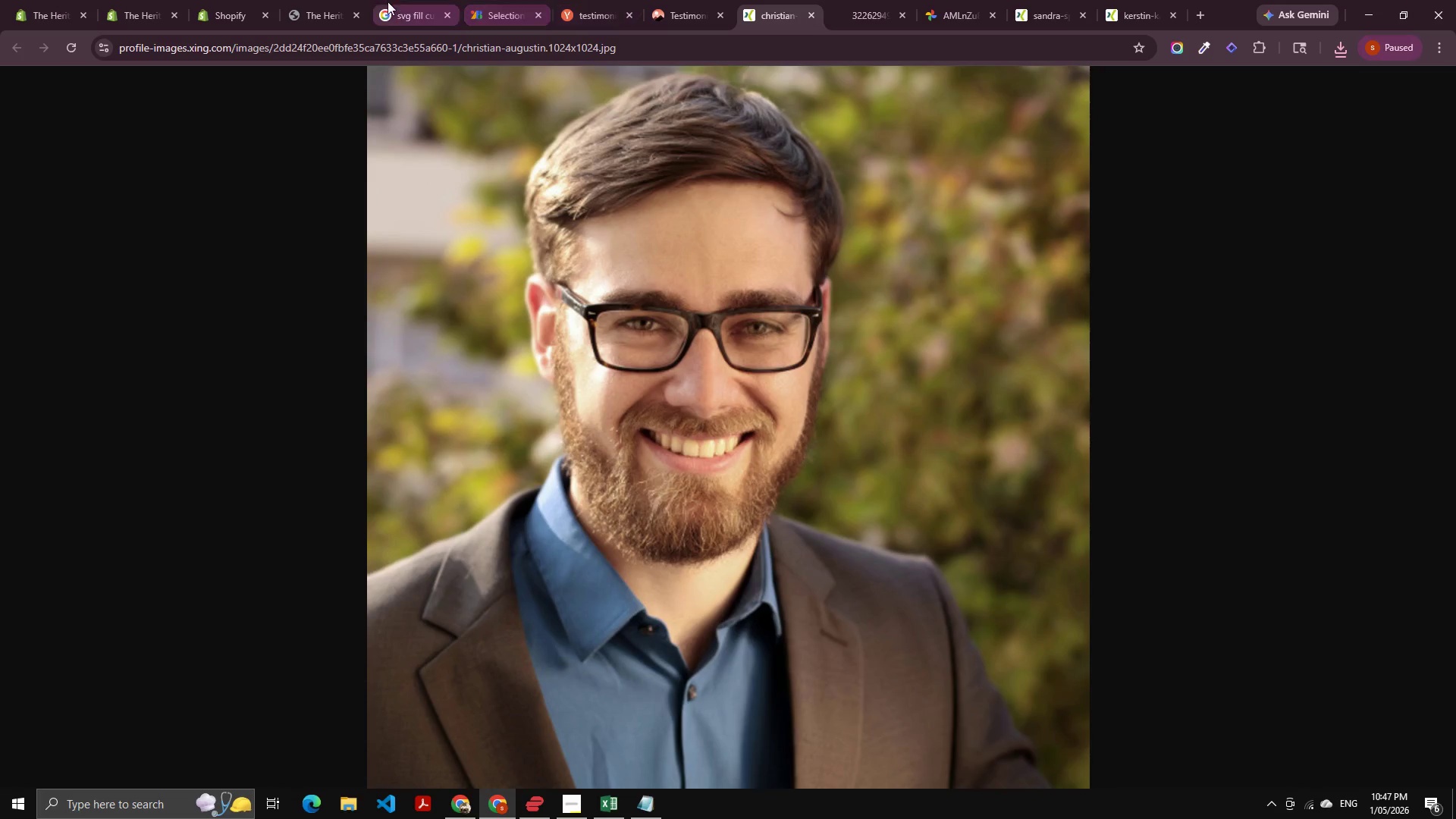 
left_click([231, 1])
 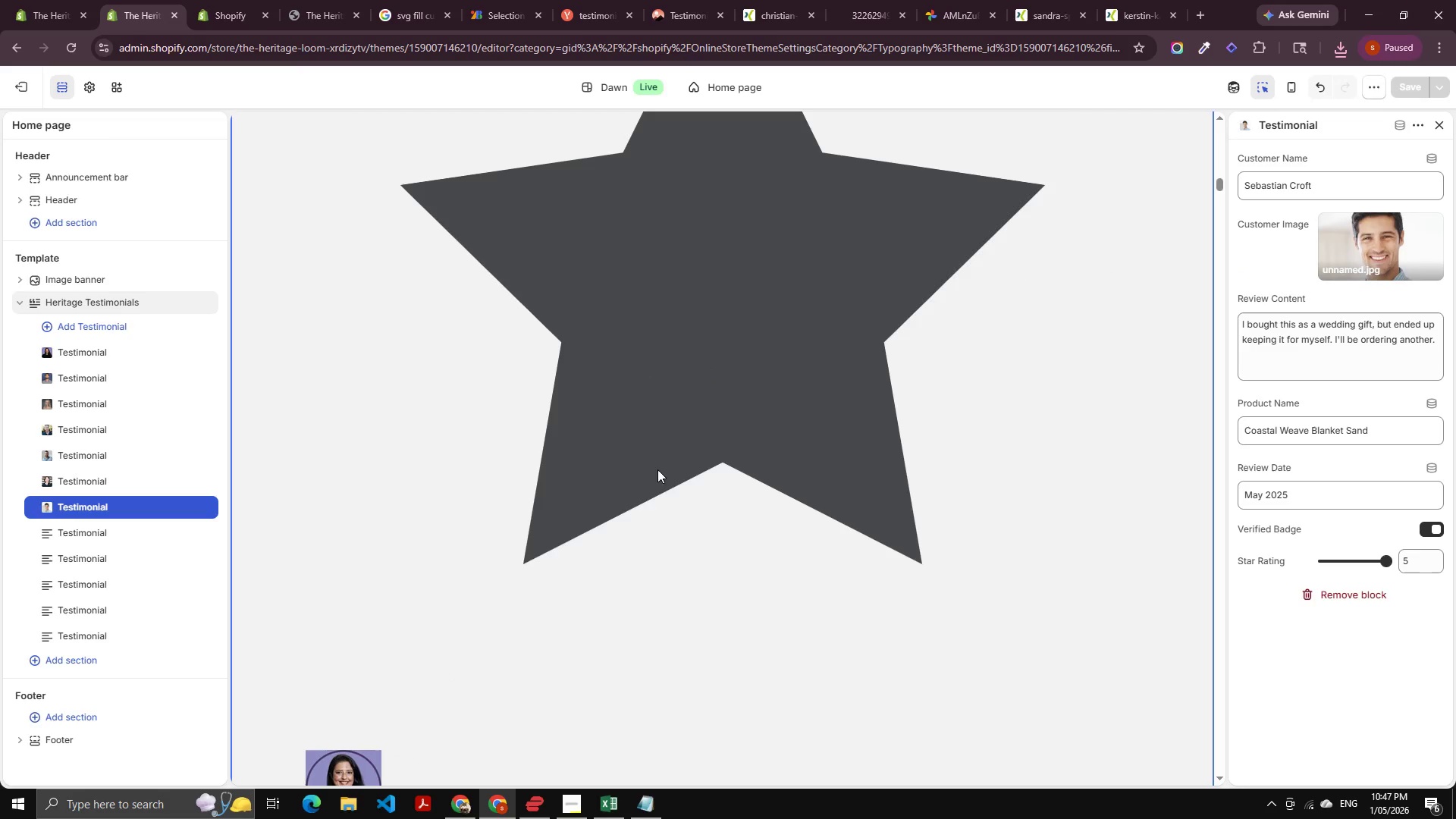 
left_click([67, 529])
 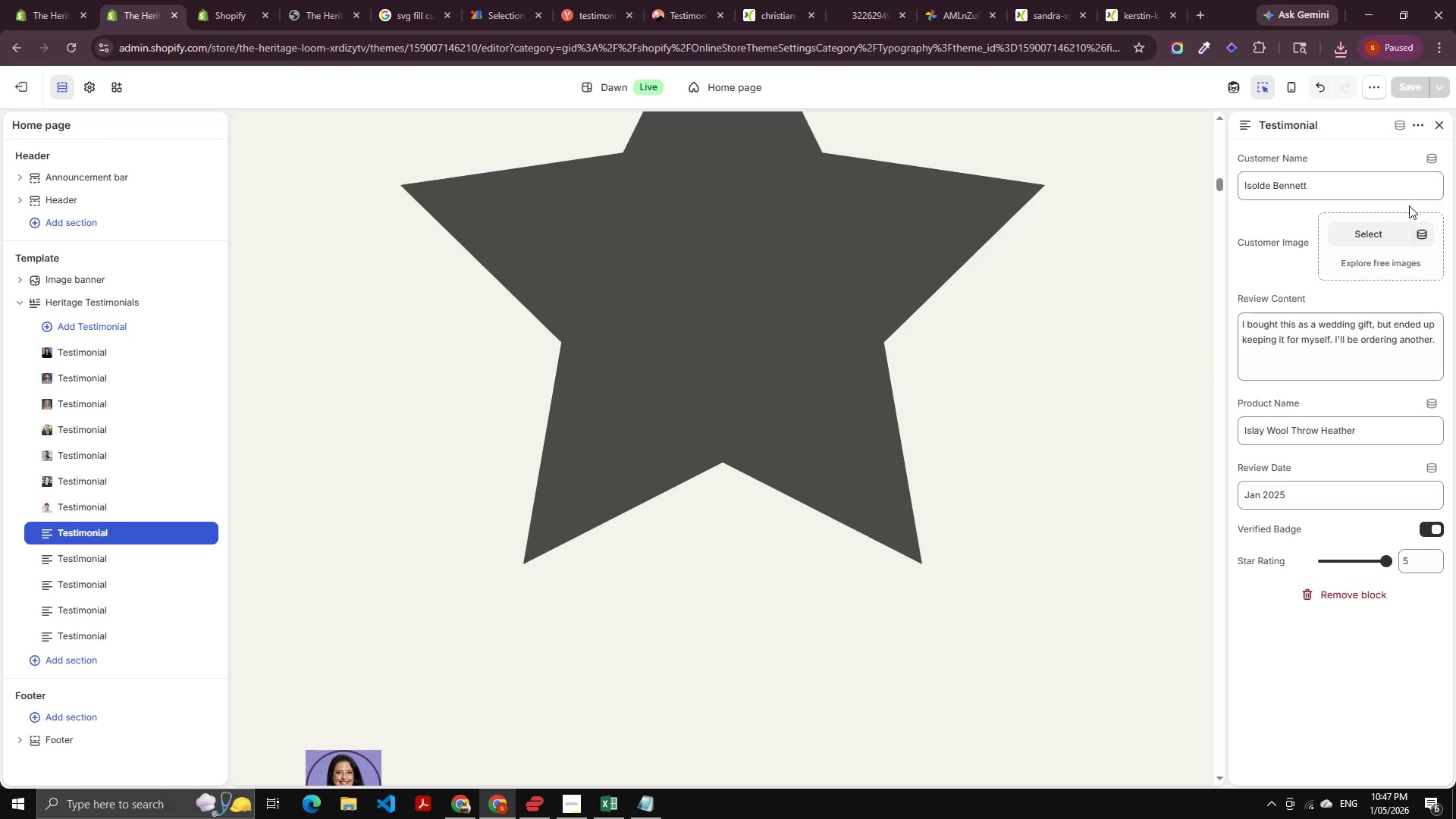 
left_click([1389, 235])
 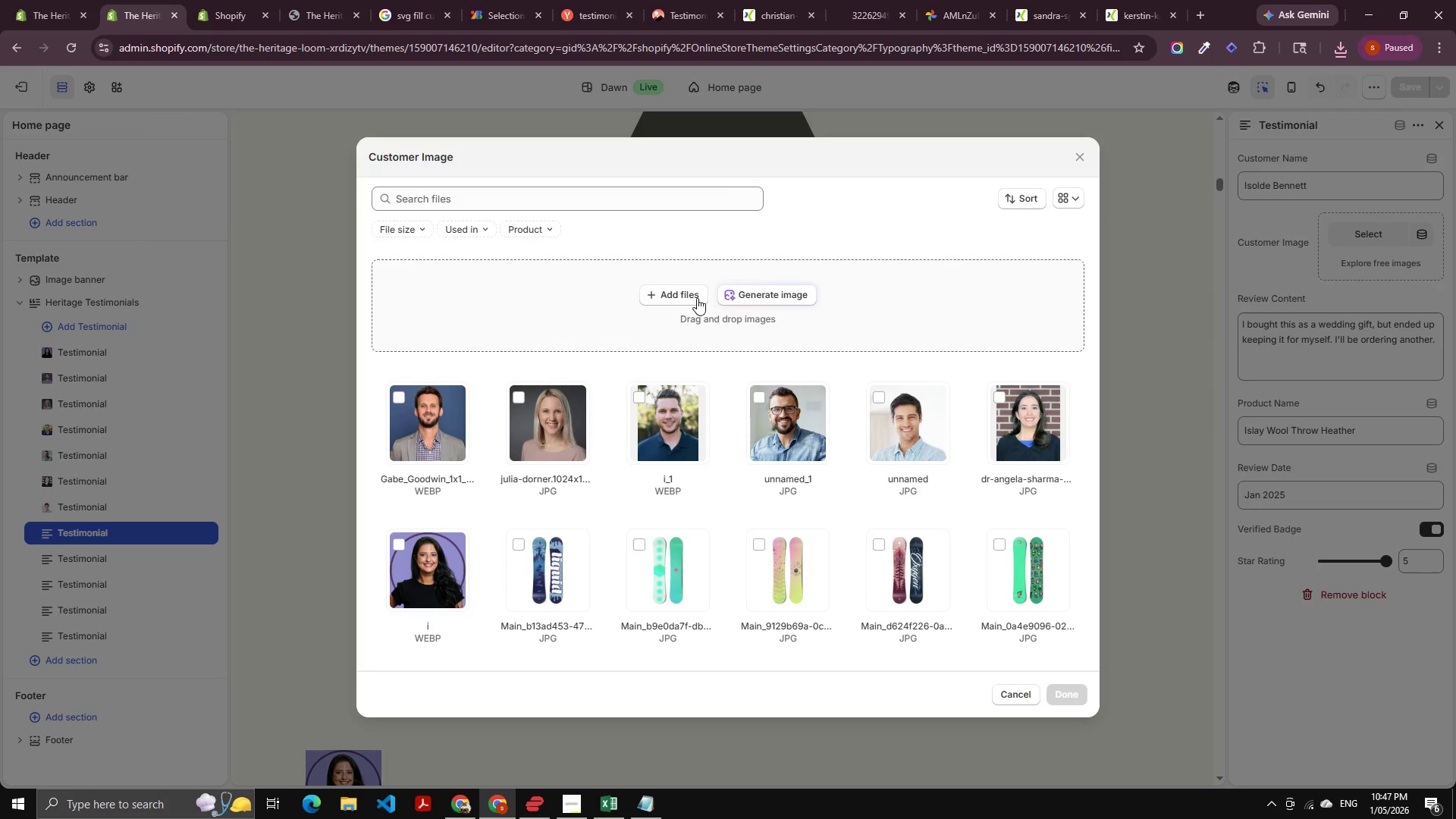 
left_click([688, 289])
 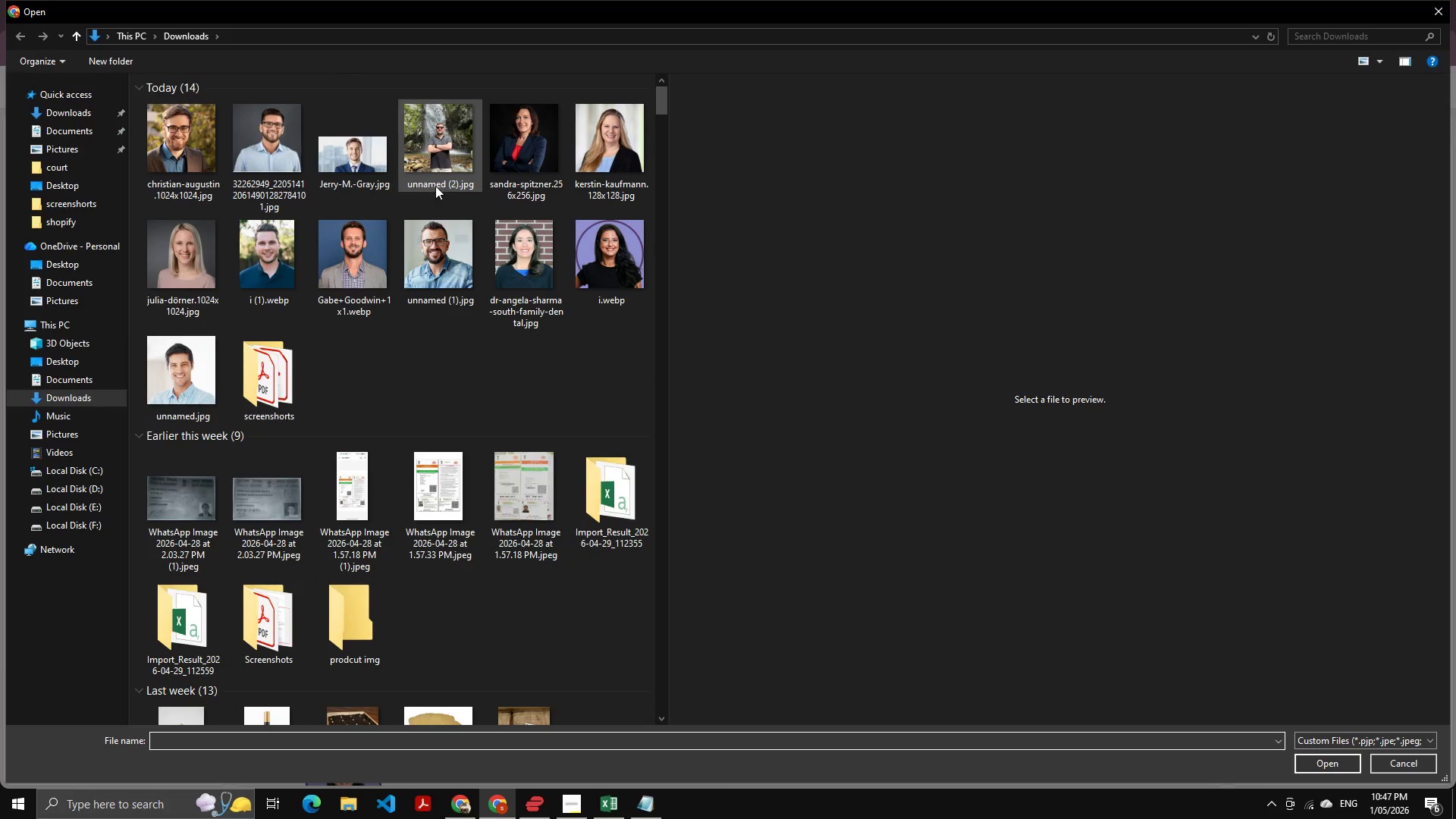 
hold_key(key=ShiftLeft, duration=0.62)
left_click([595, 144])
 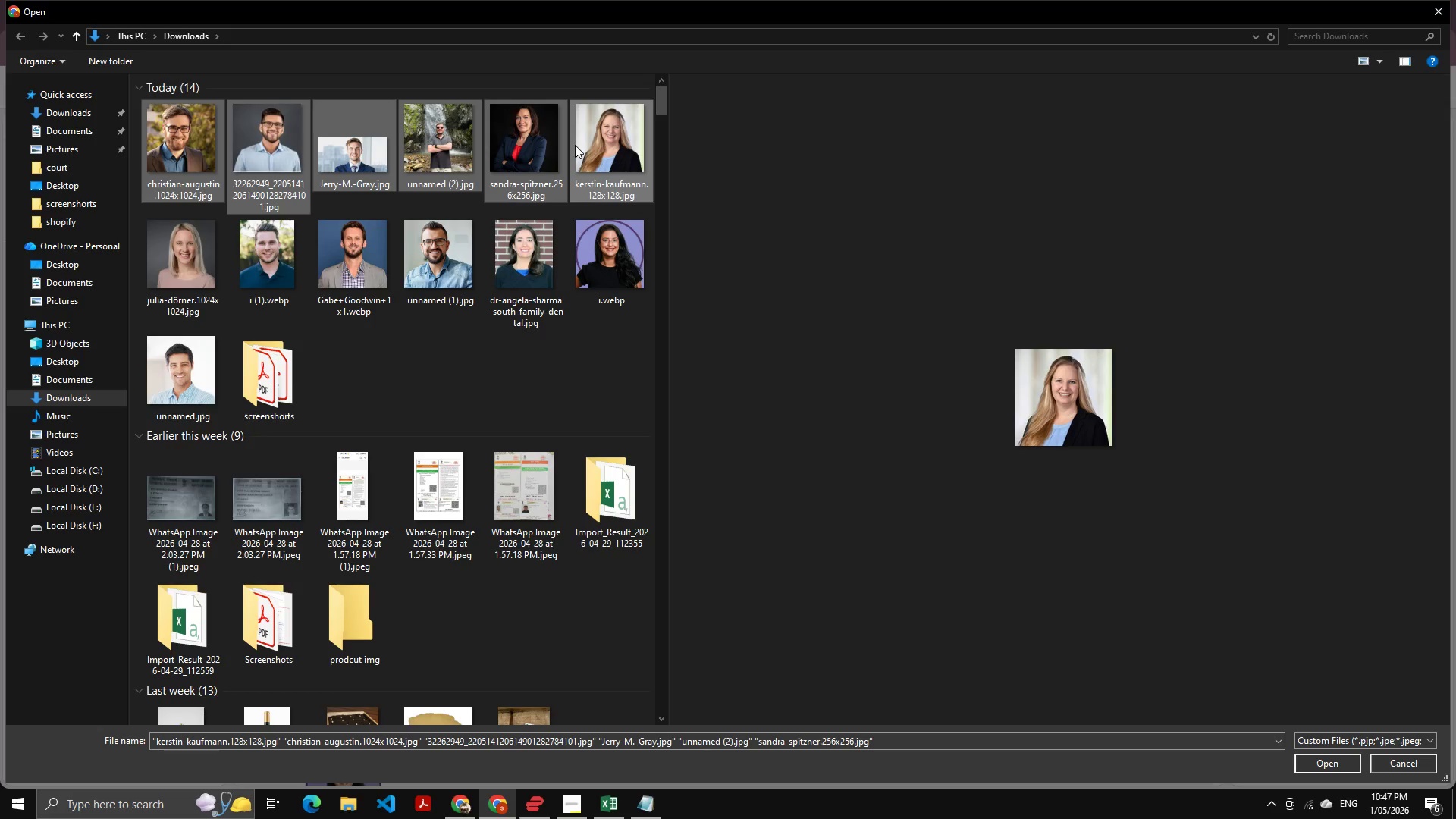 
key(NumpadEnter)
 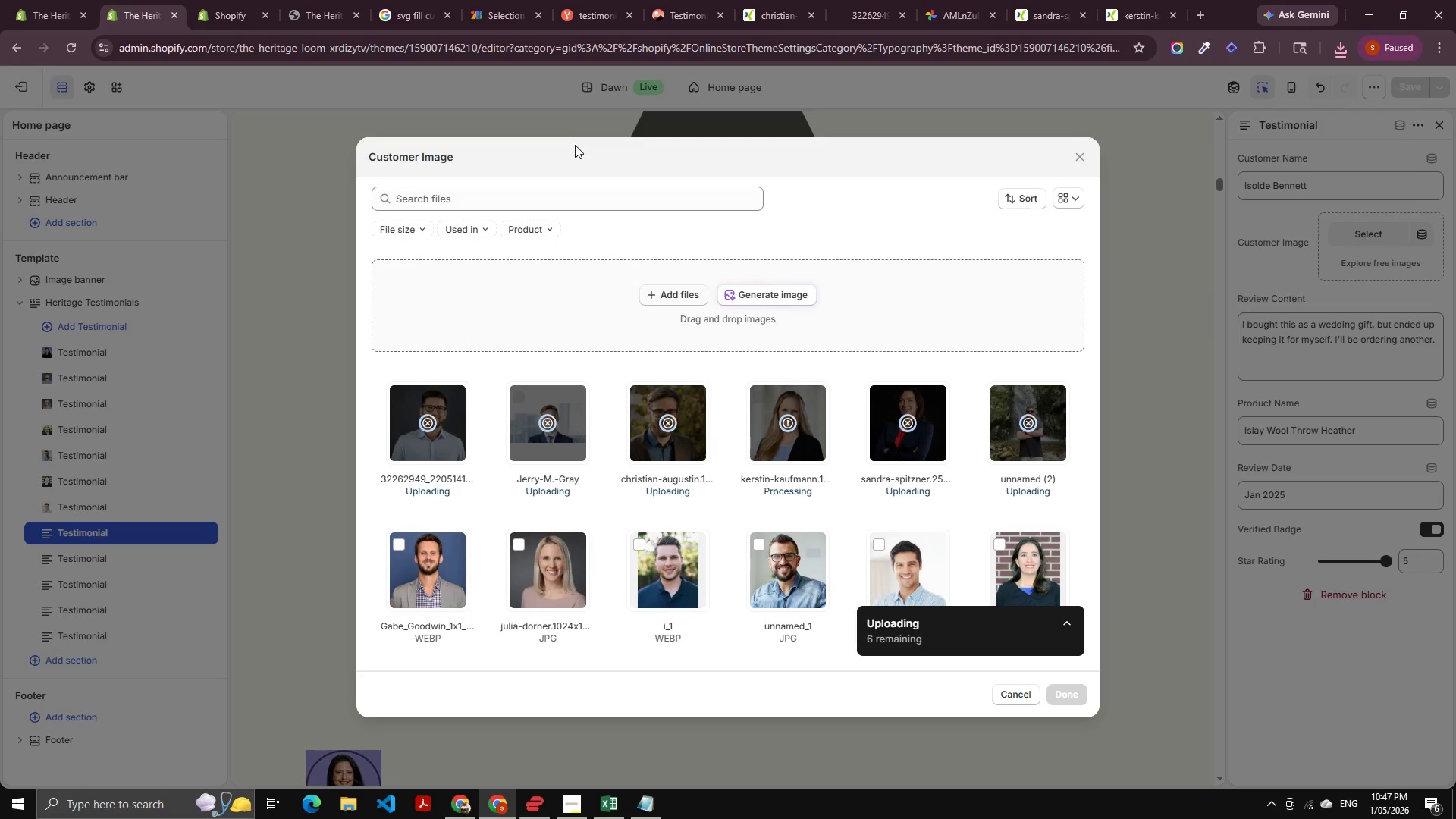 
key(Alt+AltLeft)
 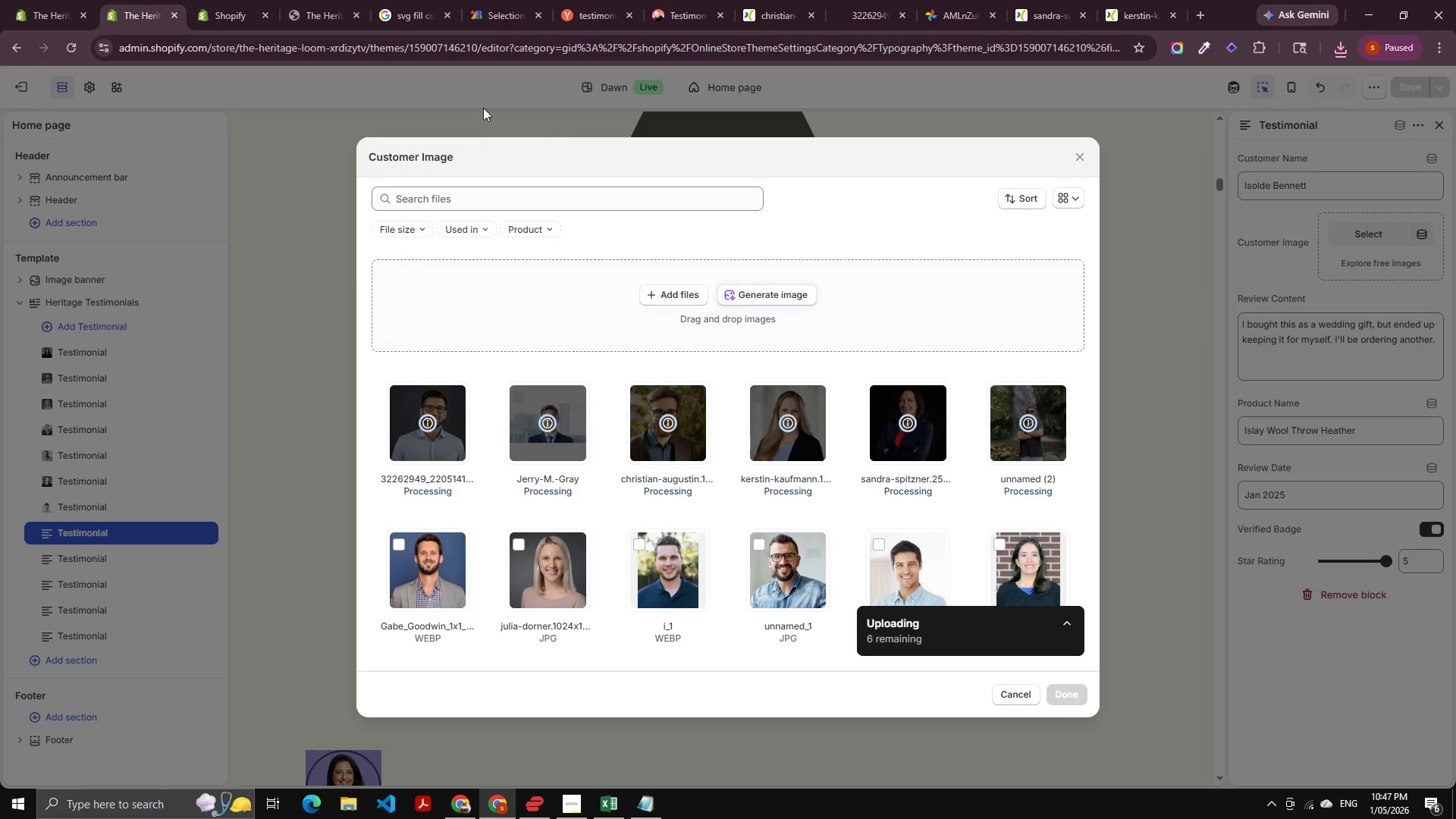 
key(Alt+Tab)
 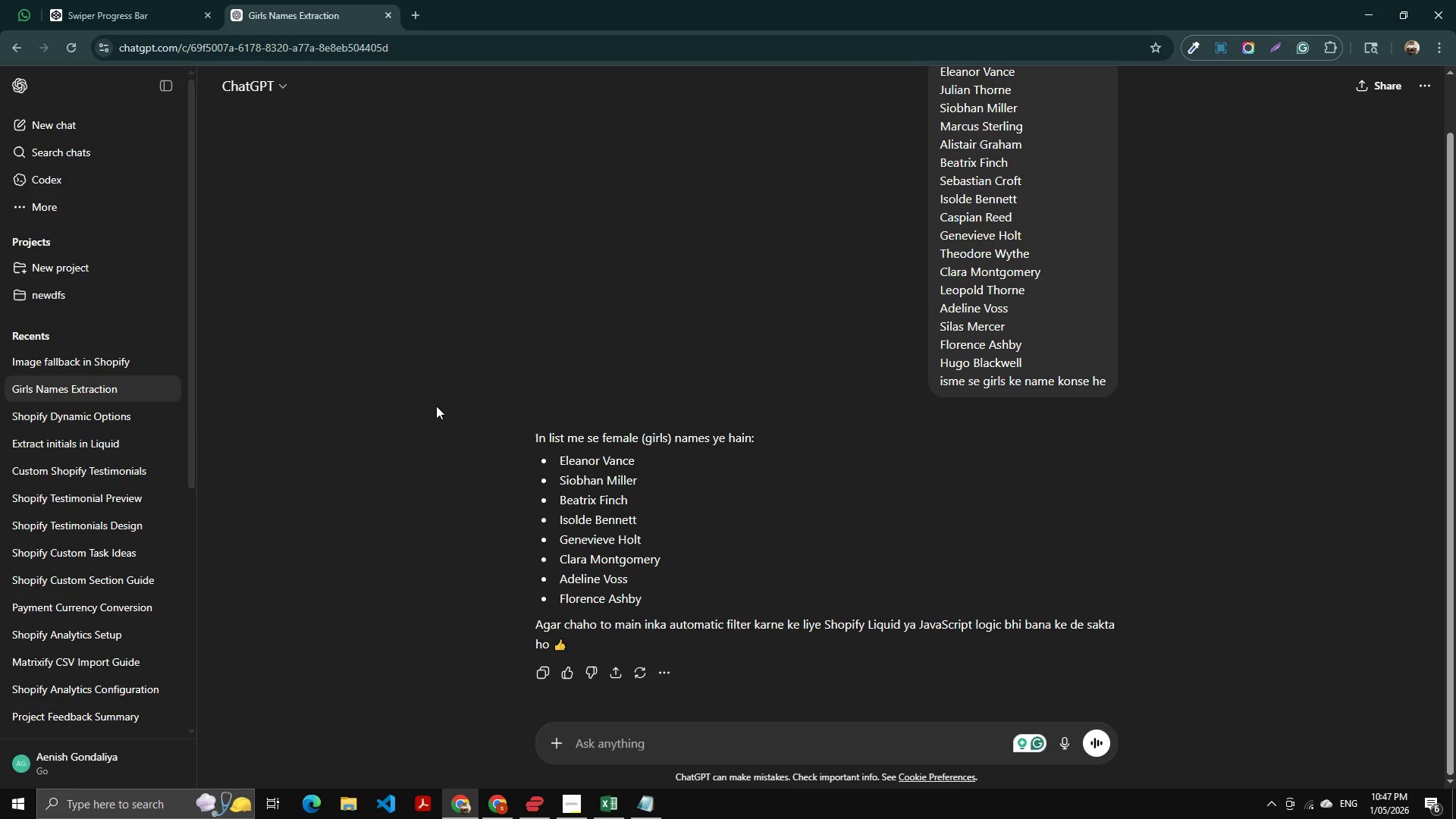 
key(Alt+AltLeft)
 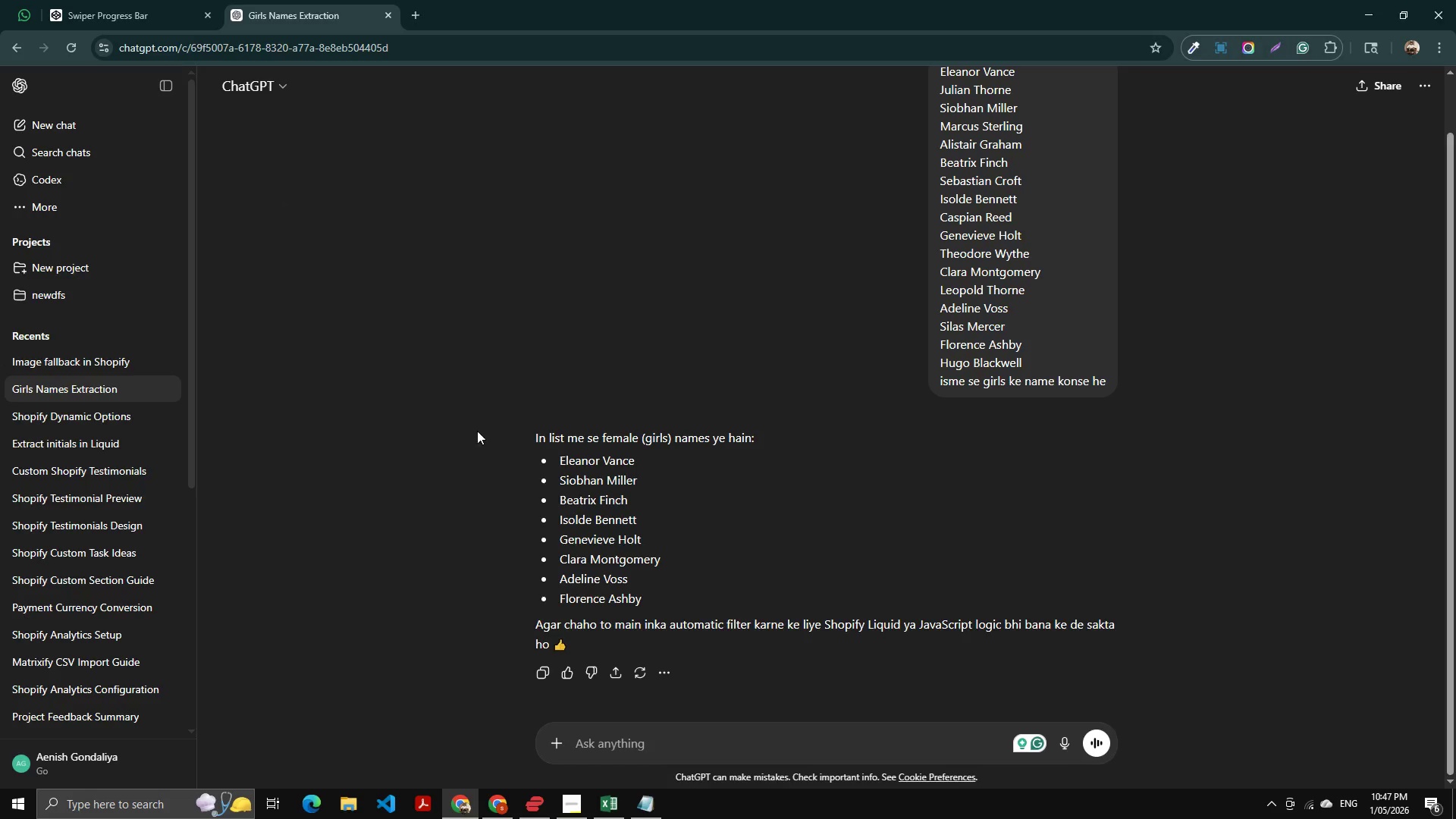 
key(Alt+Tab)
 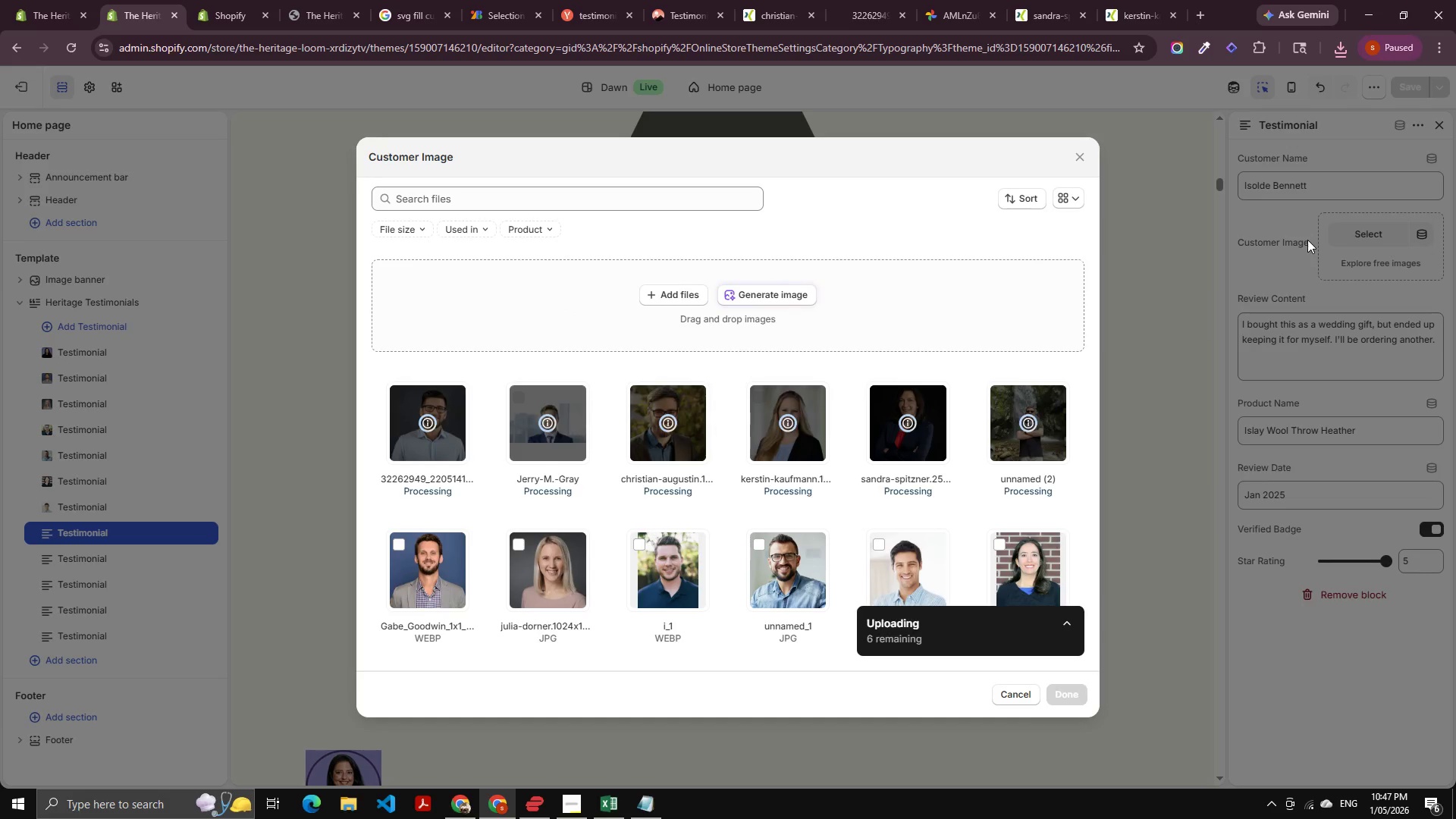 
key(Alt+AltLeft)
 